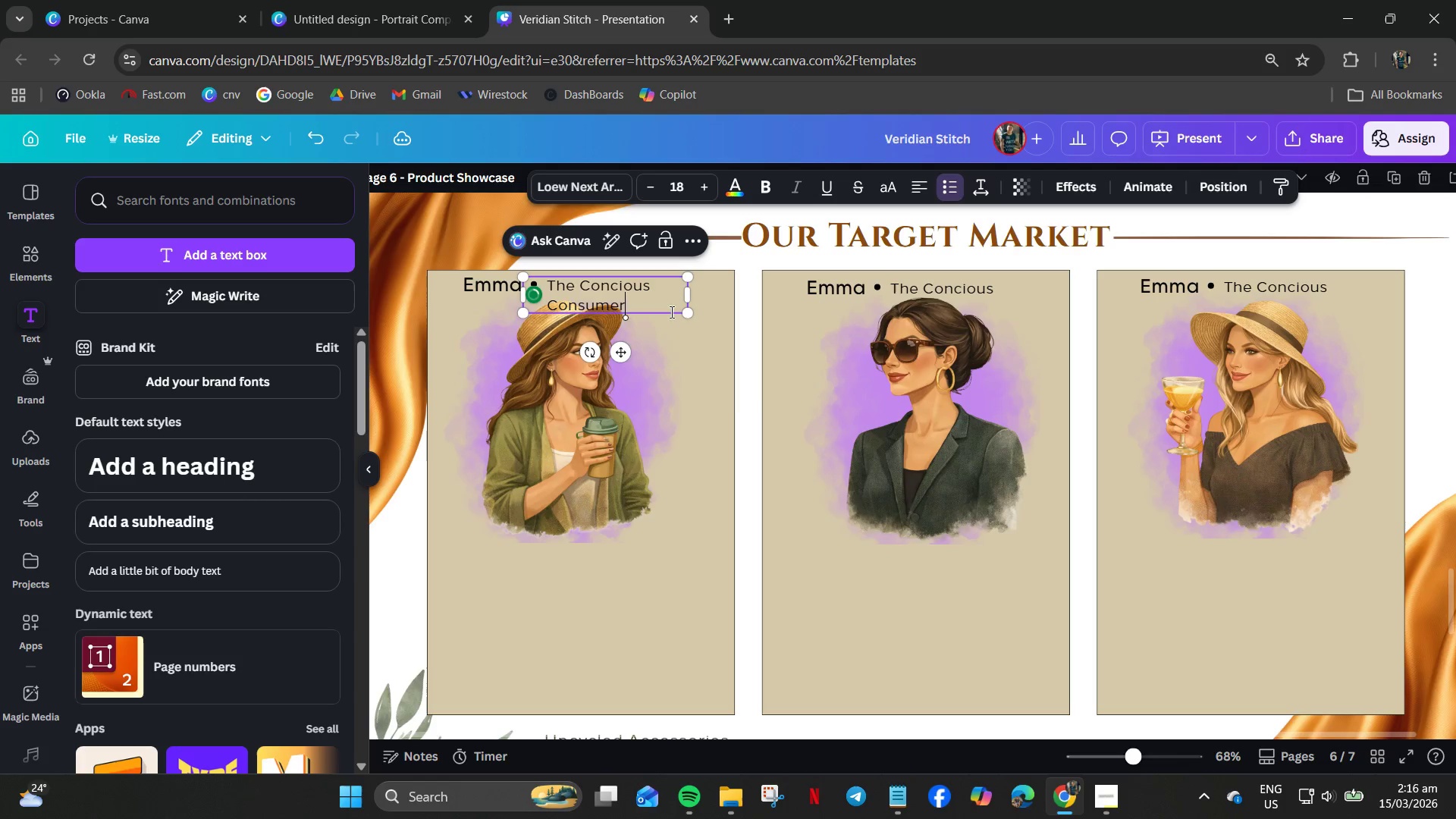 
left_click_drag(start_coordinate=[691, 296], to_coordinate=[748, 298])
 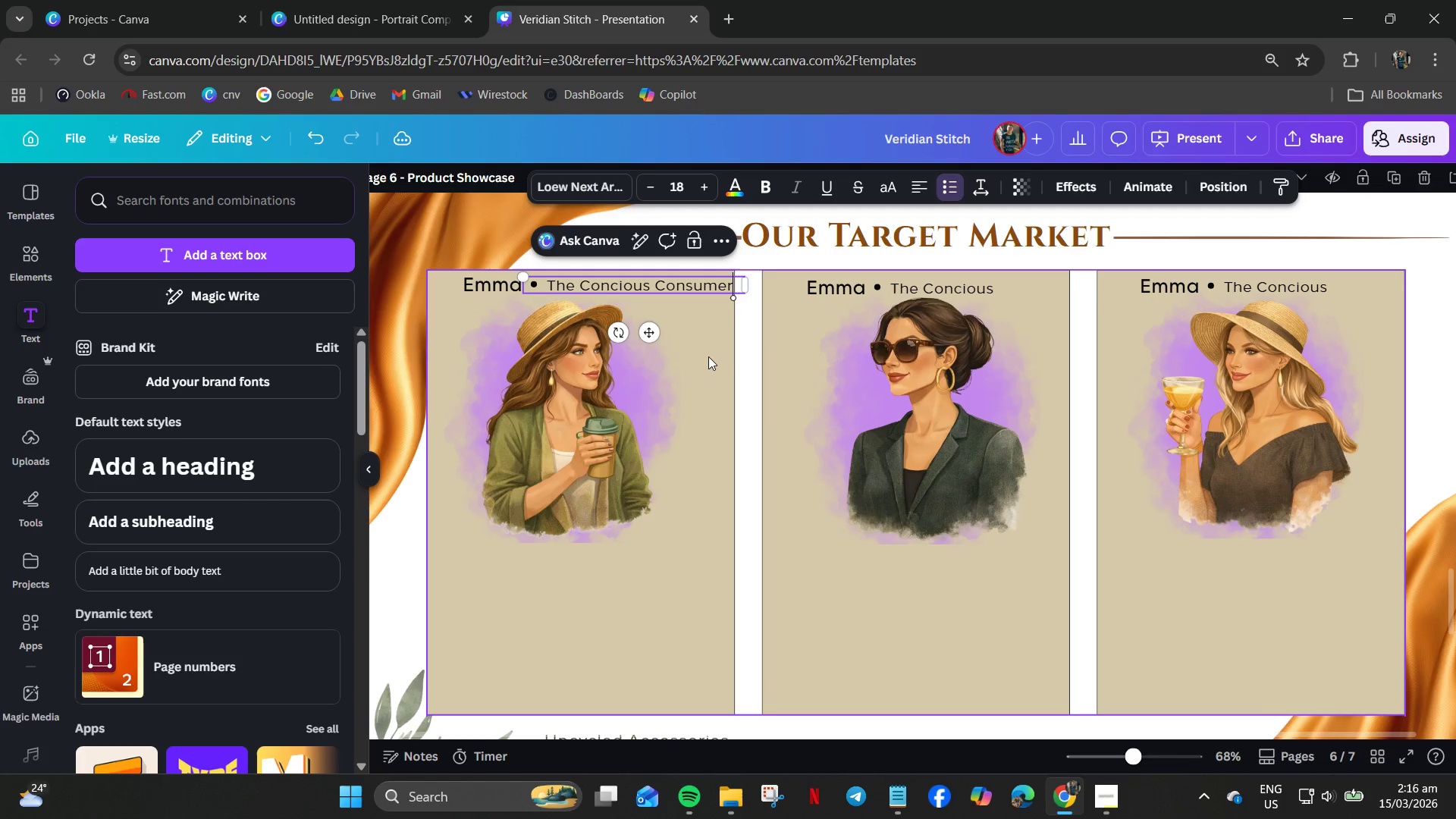 
left_click([708, 356])
 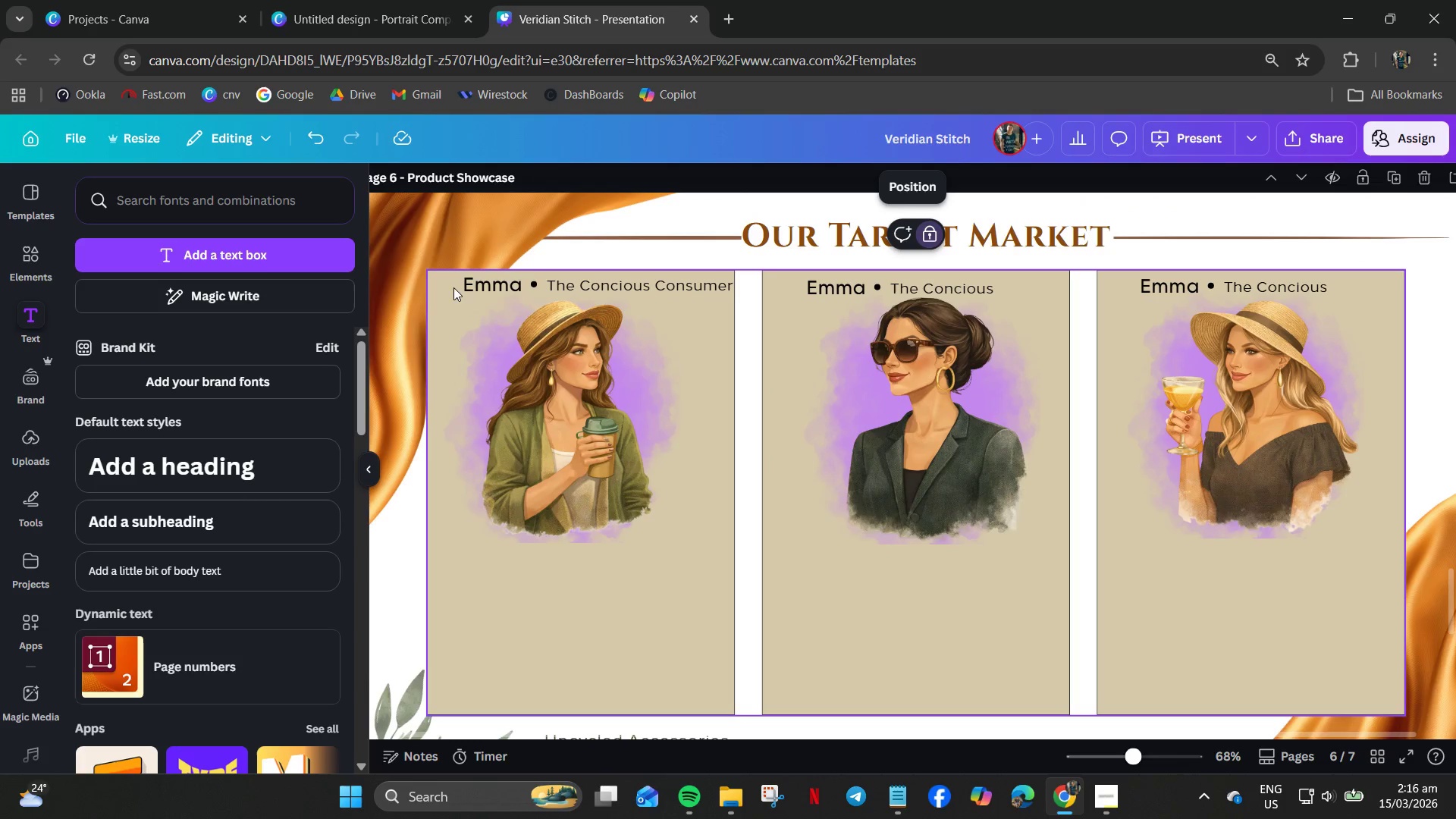 
left_click_drag(start_coordinate=[447, 287], to_coordinate=[568, 288])
 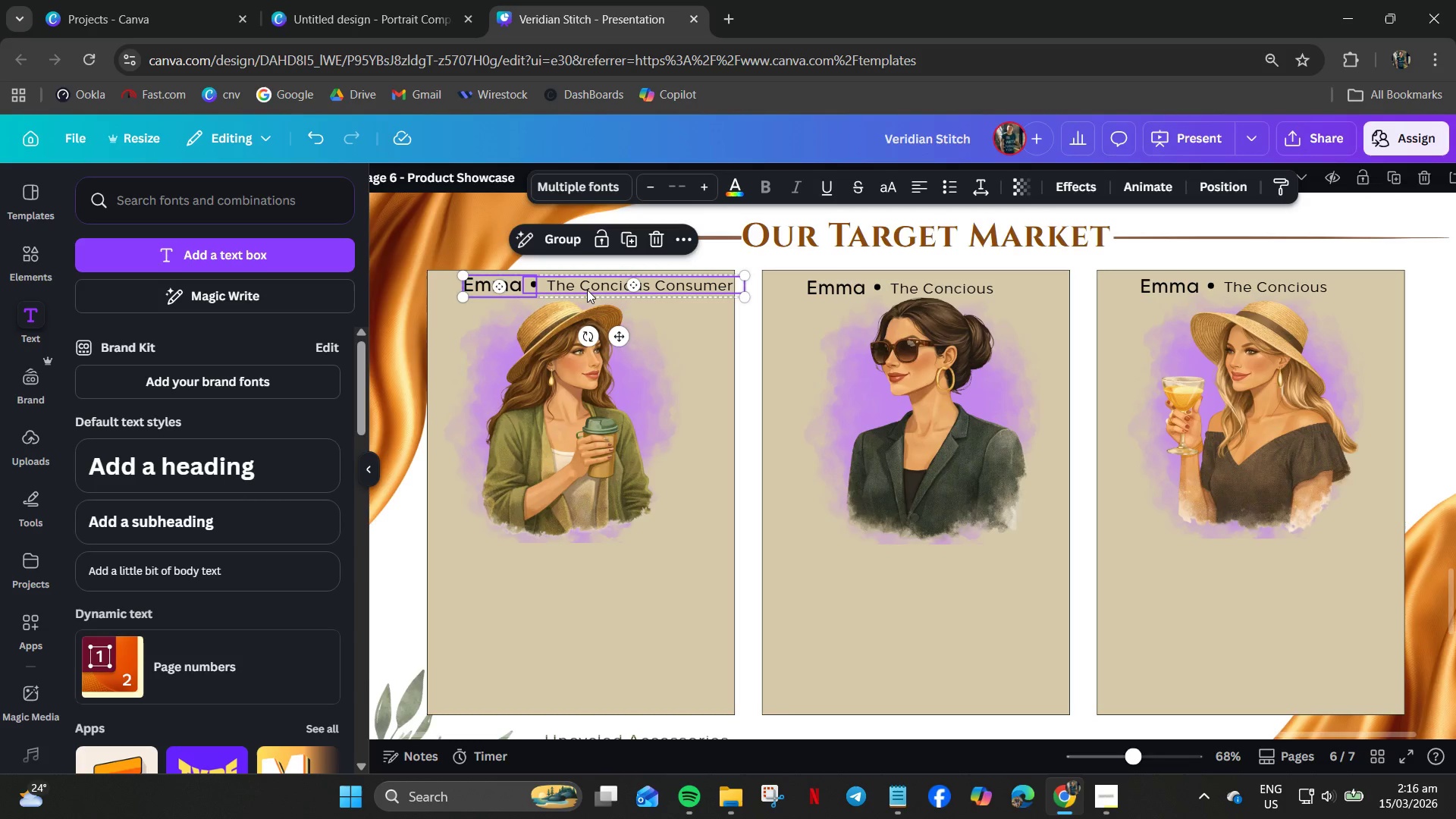 
left_click_drag(start_coordinate=[587, 290], to_coordinate=[574, 290])
 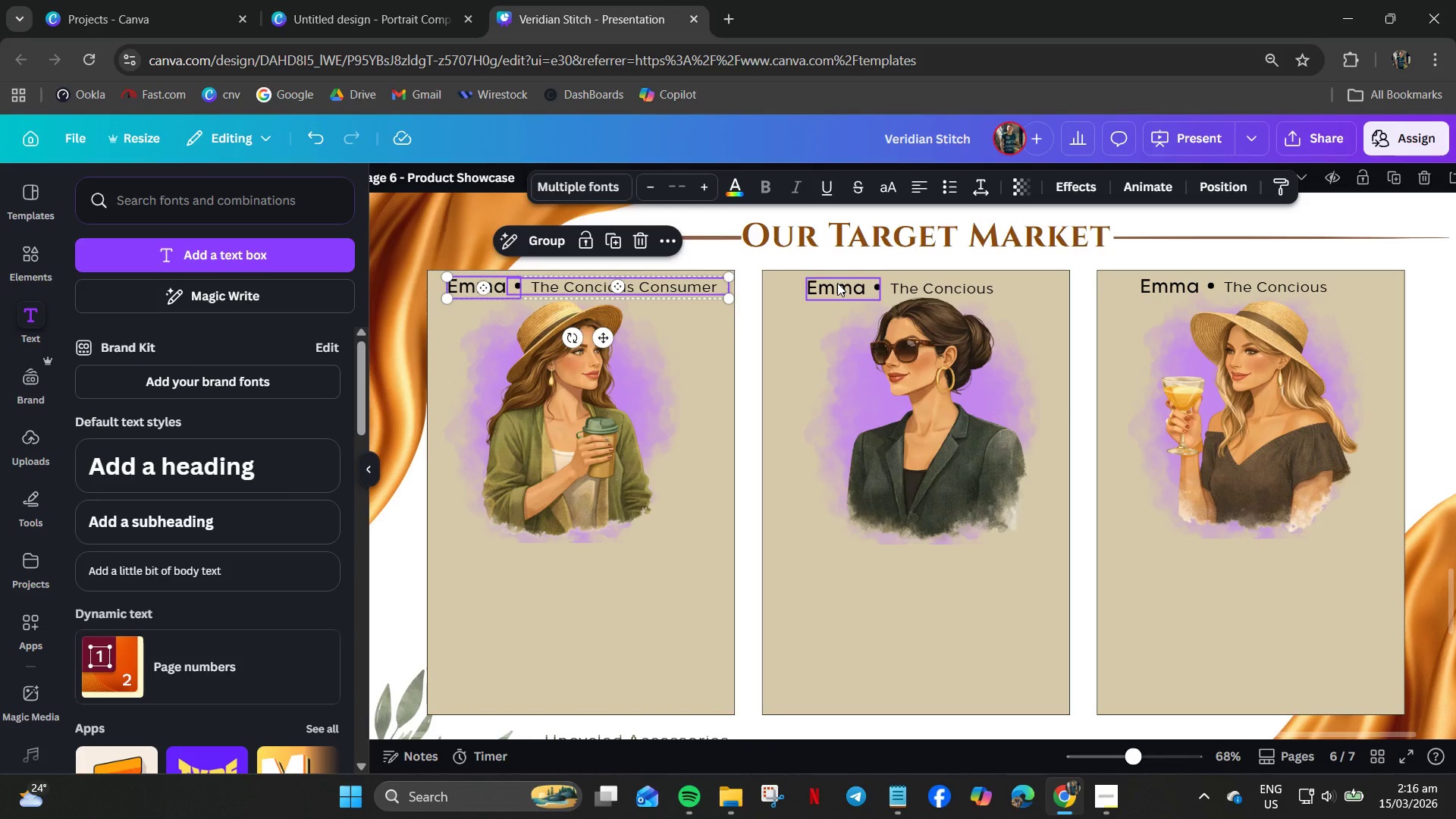 
left_click([837, 283])
 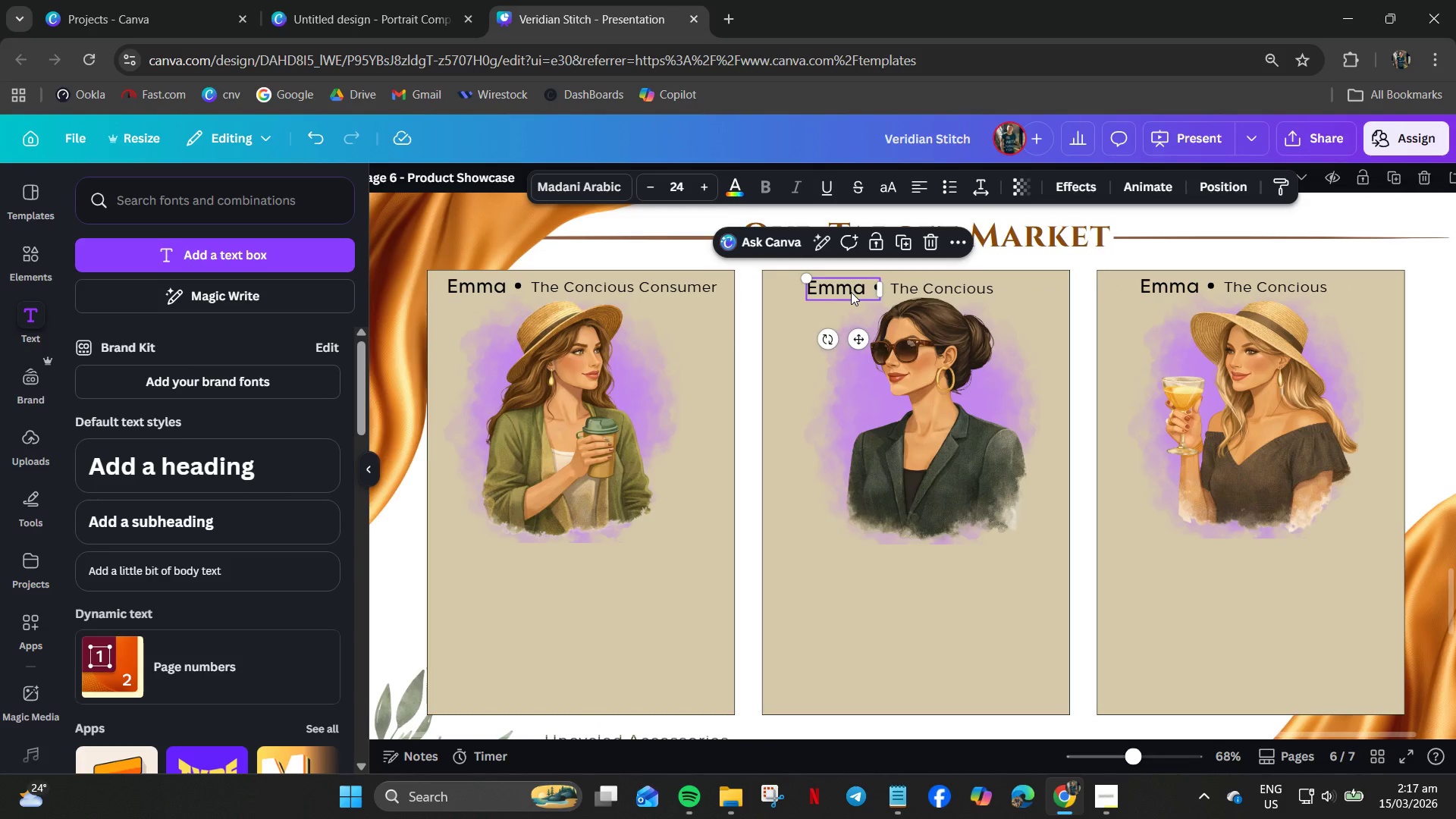 
double_click([851, 292])
 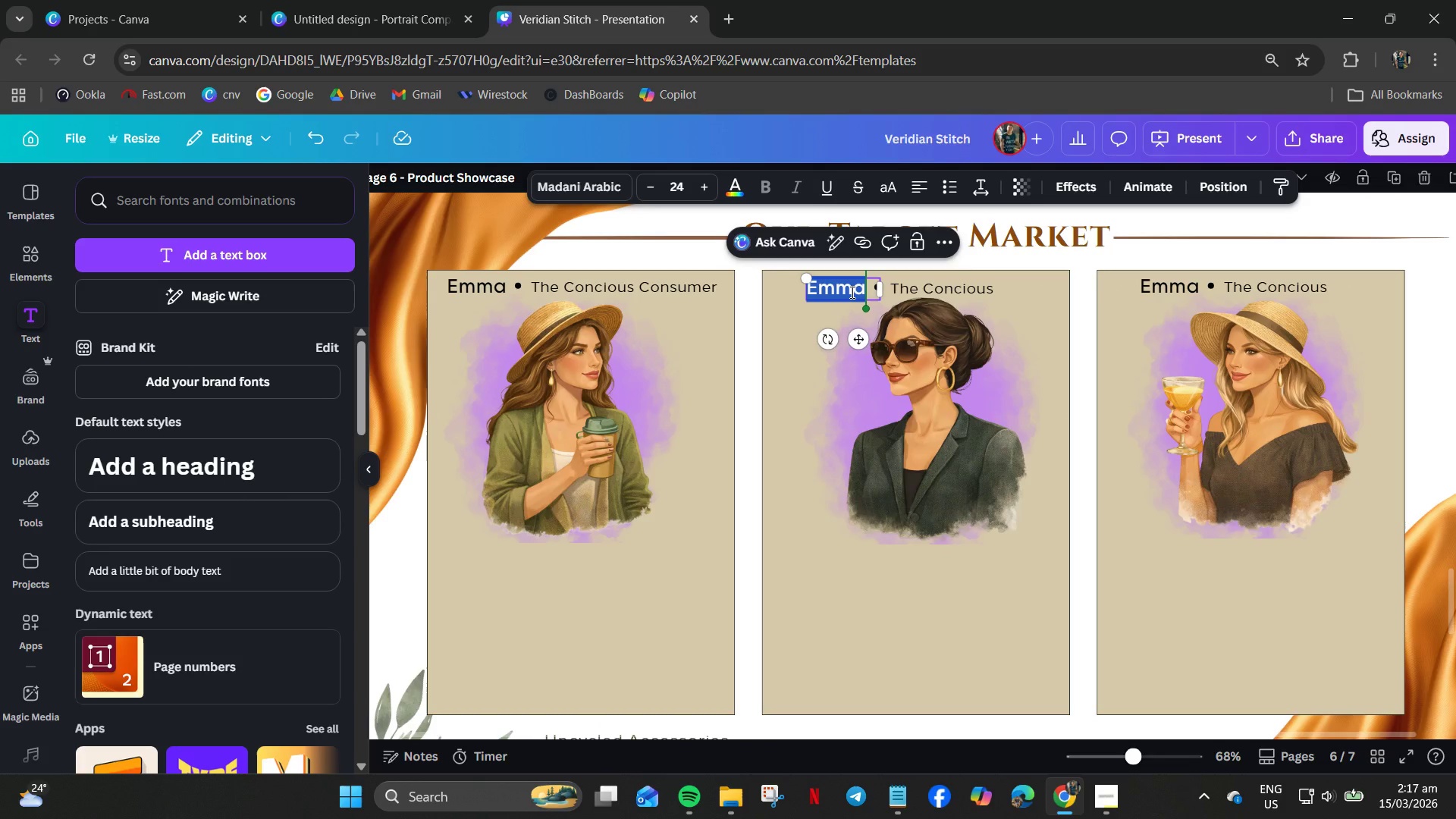 
type(Isabel)
 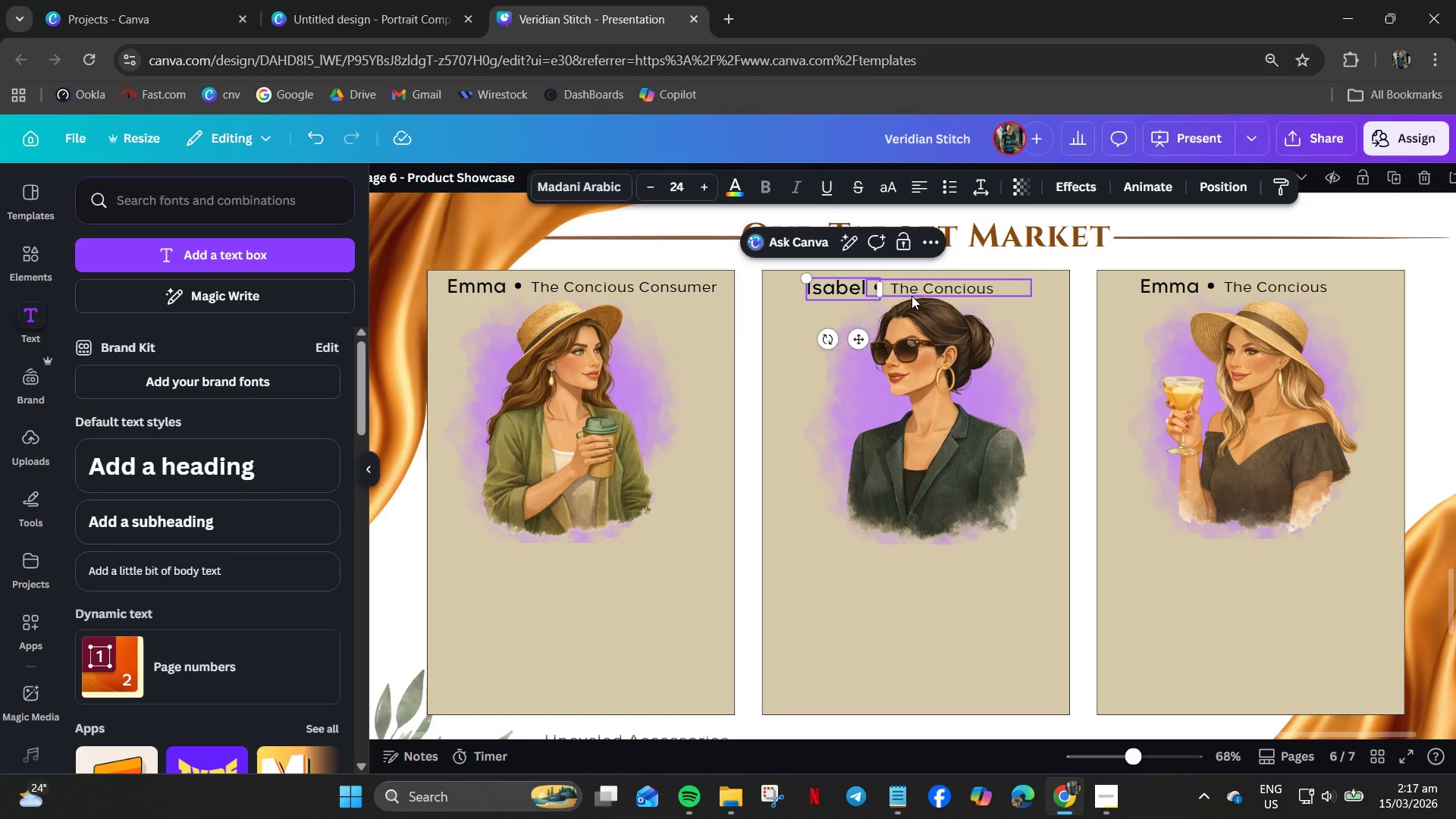 
double_click([912, 293])
 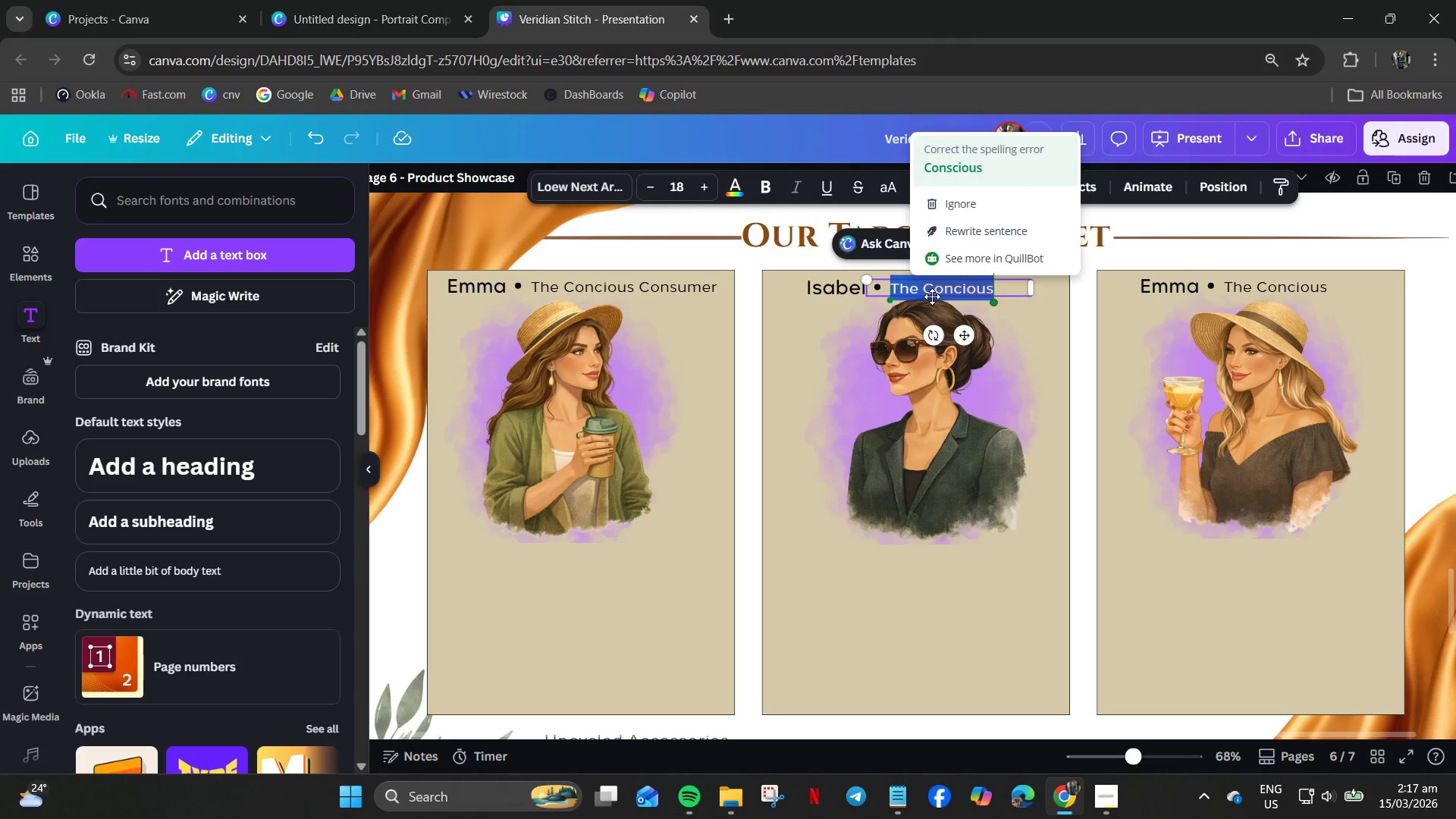 
type(The Stylish Entrepreneur)
 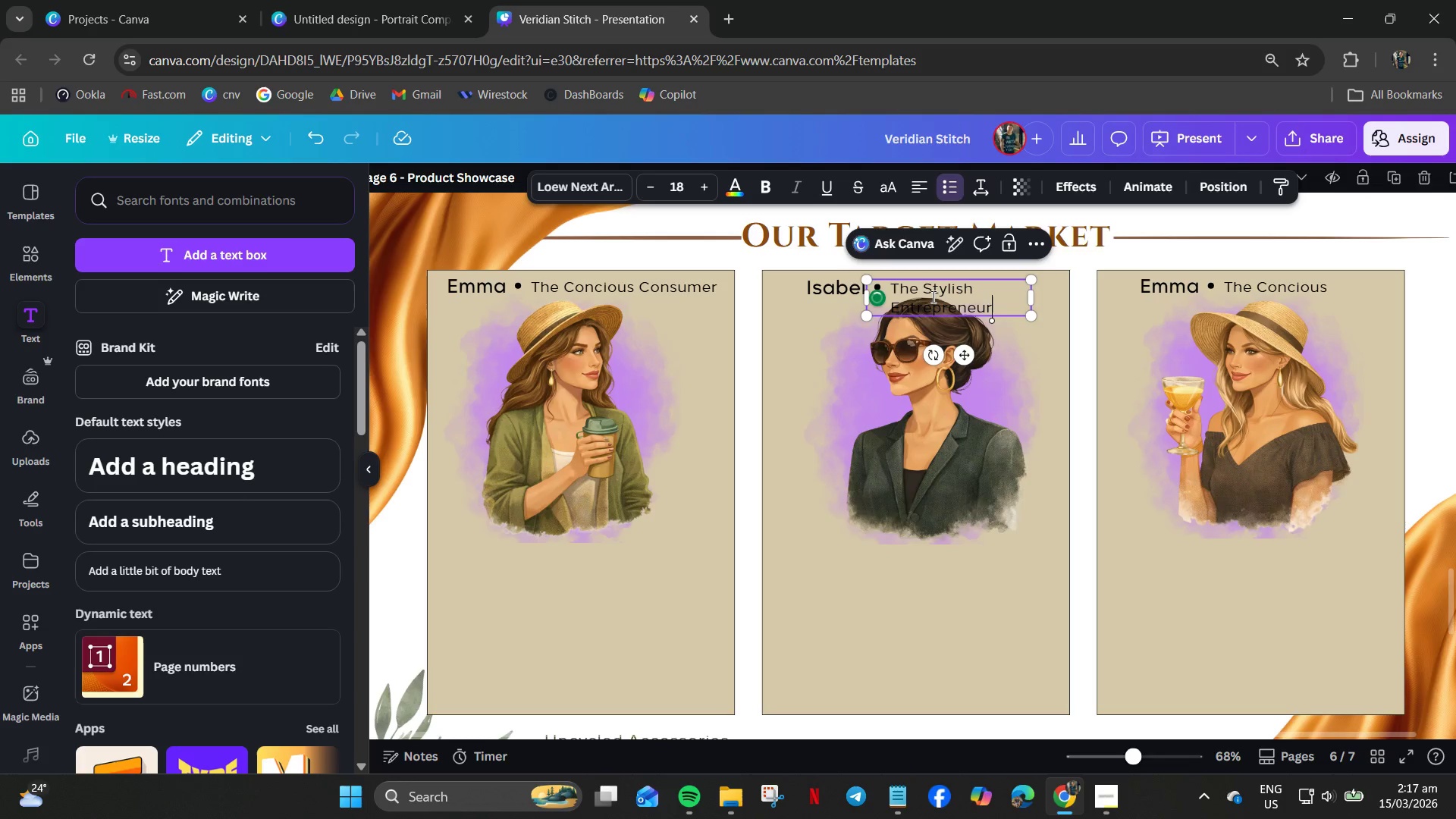 
left_click_drag(start_coordinate=[1032, 300], to_coordinate=[1102, 293])
 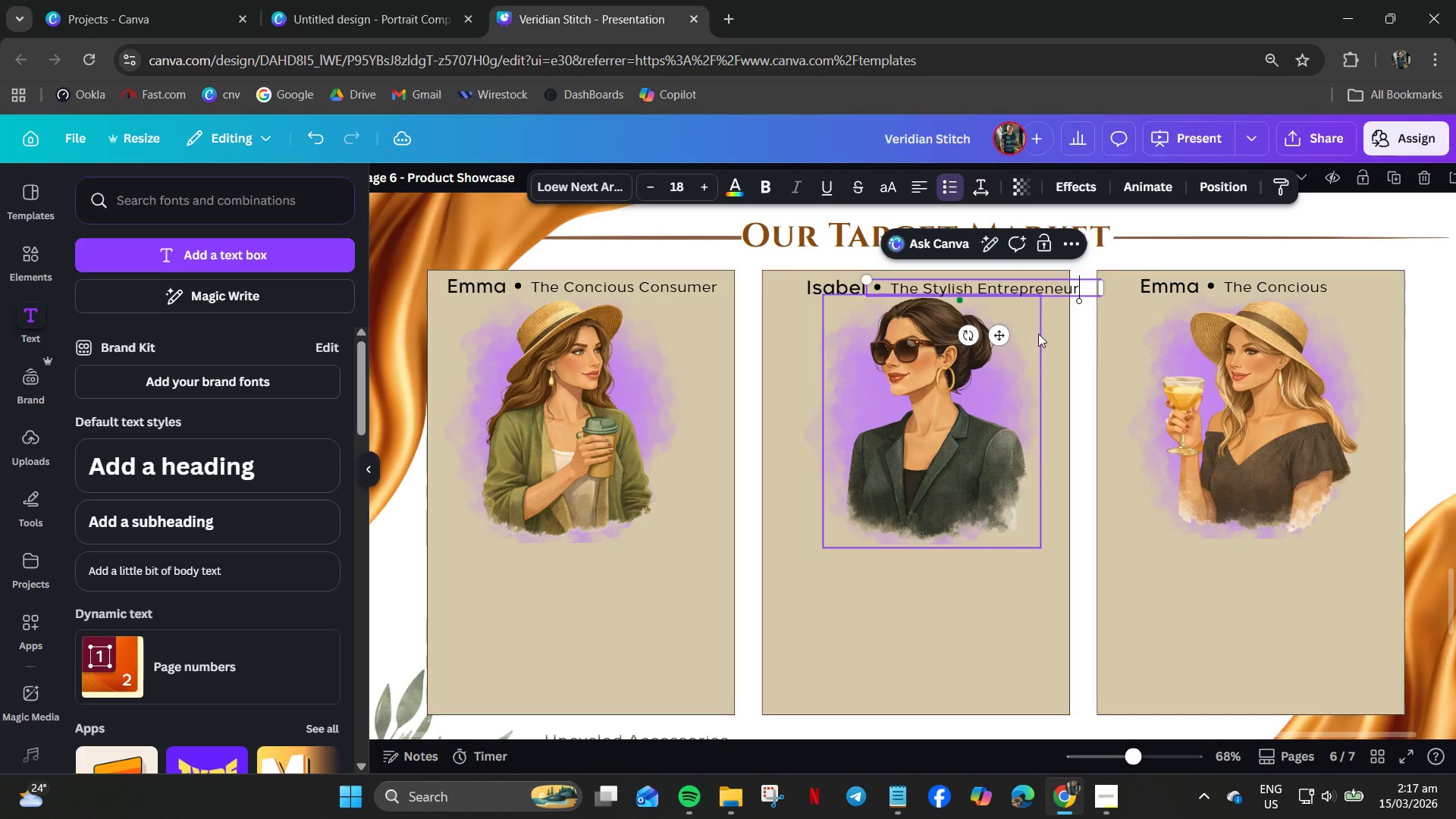 
left_click([1036, 344])
 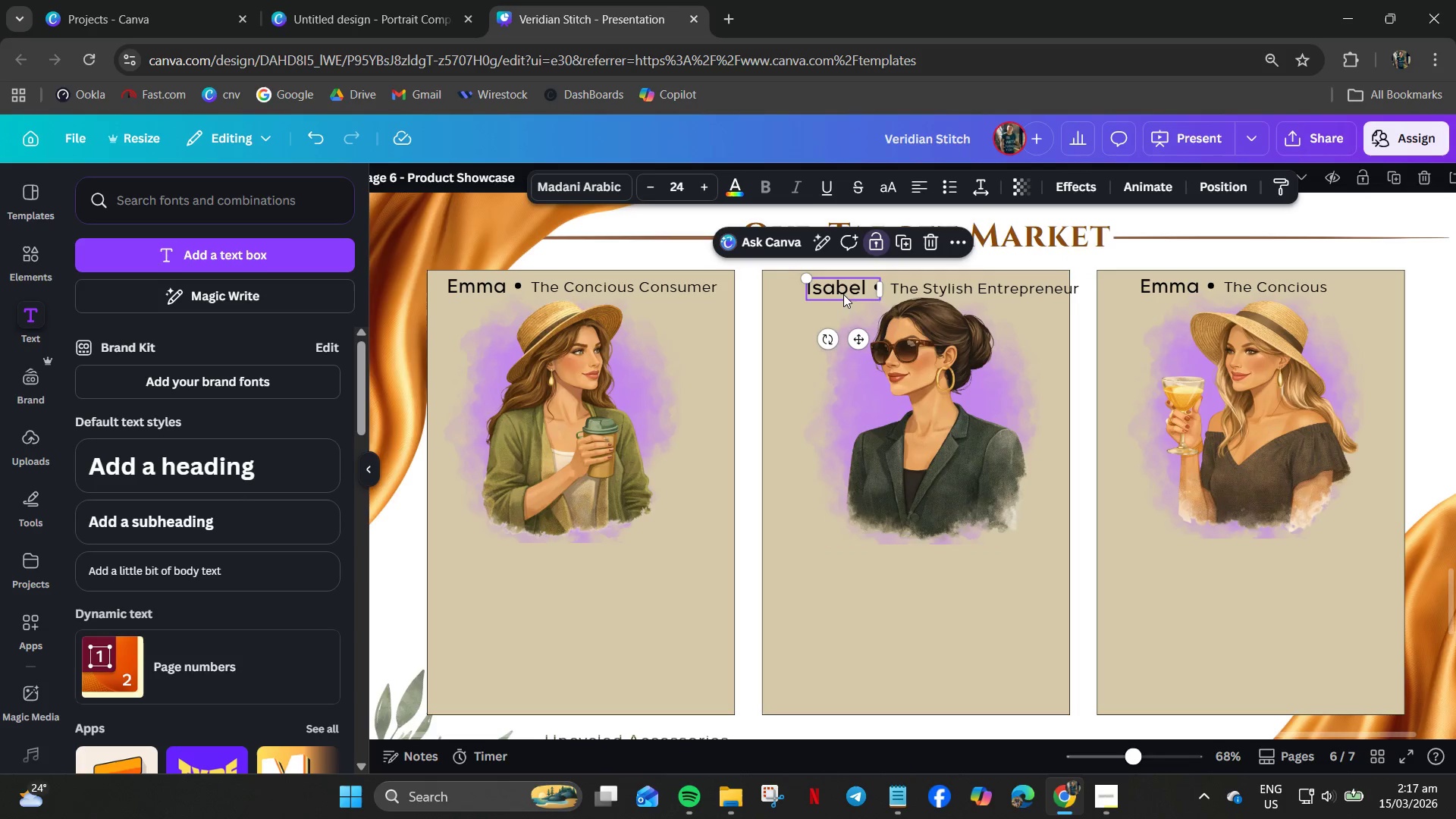 
hold_key(key=ControlLeft, duration=0.95)
left_click([912, 293])
 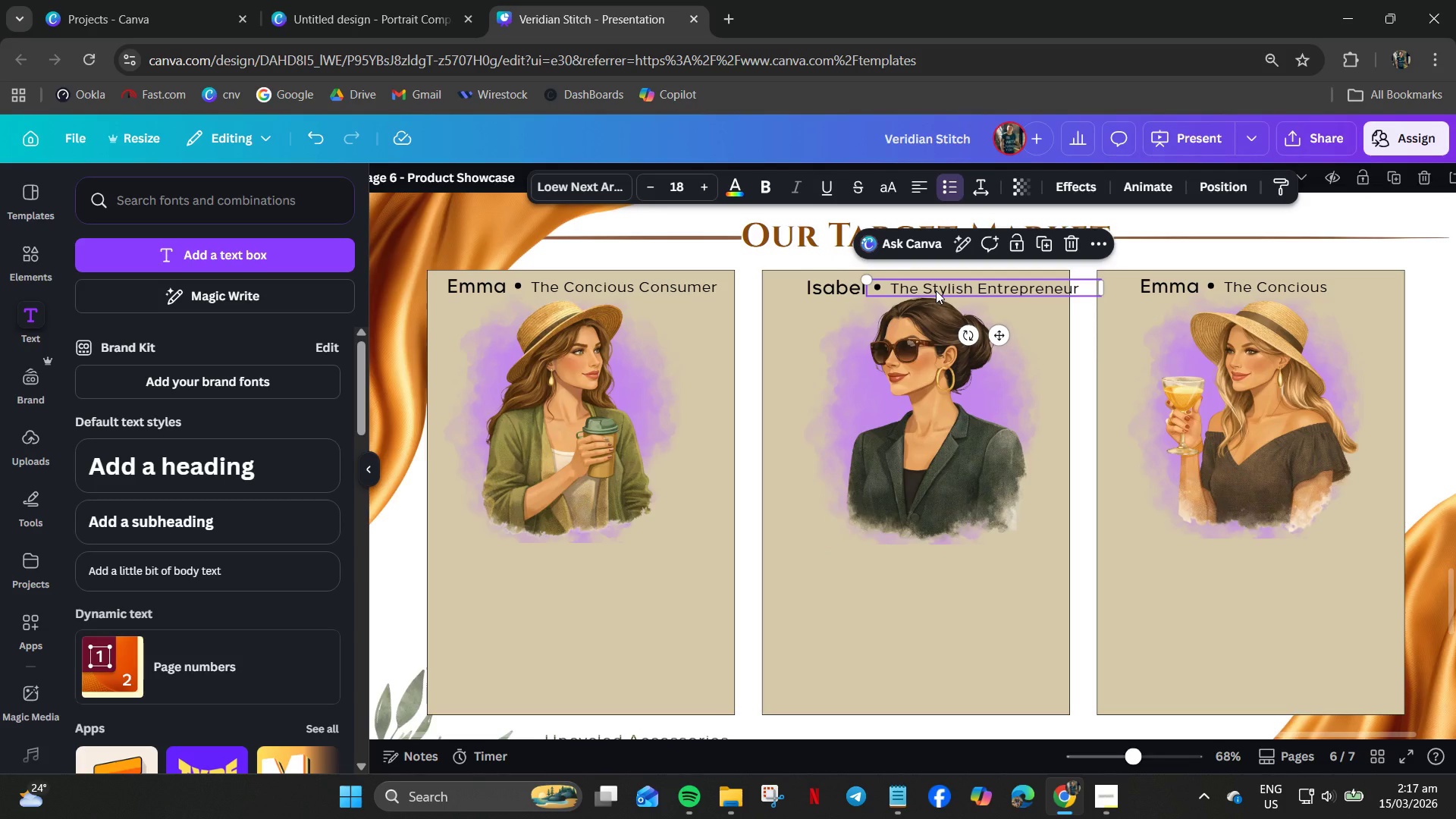 
left_click_drag(start_coordinate=[936, 290], to_coordinate=[922, 290])
 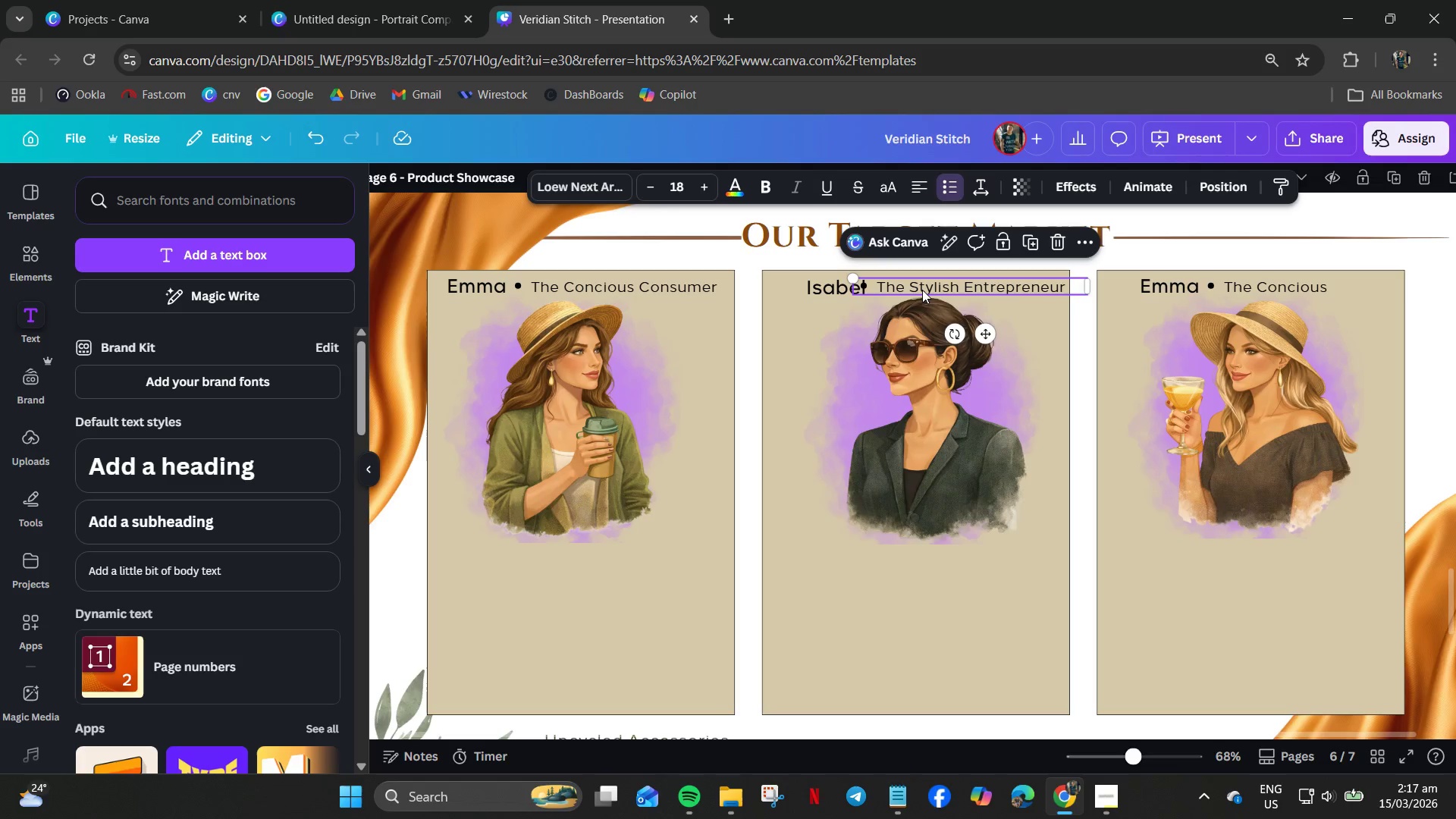 
key(Control+Z)
 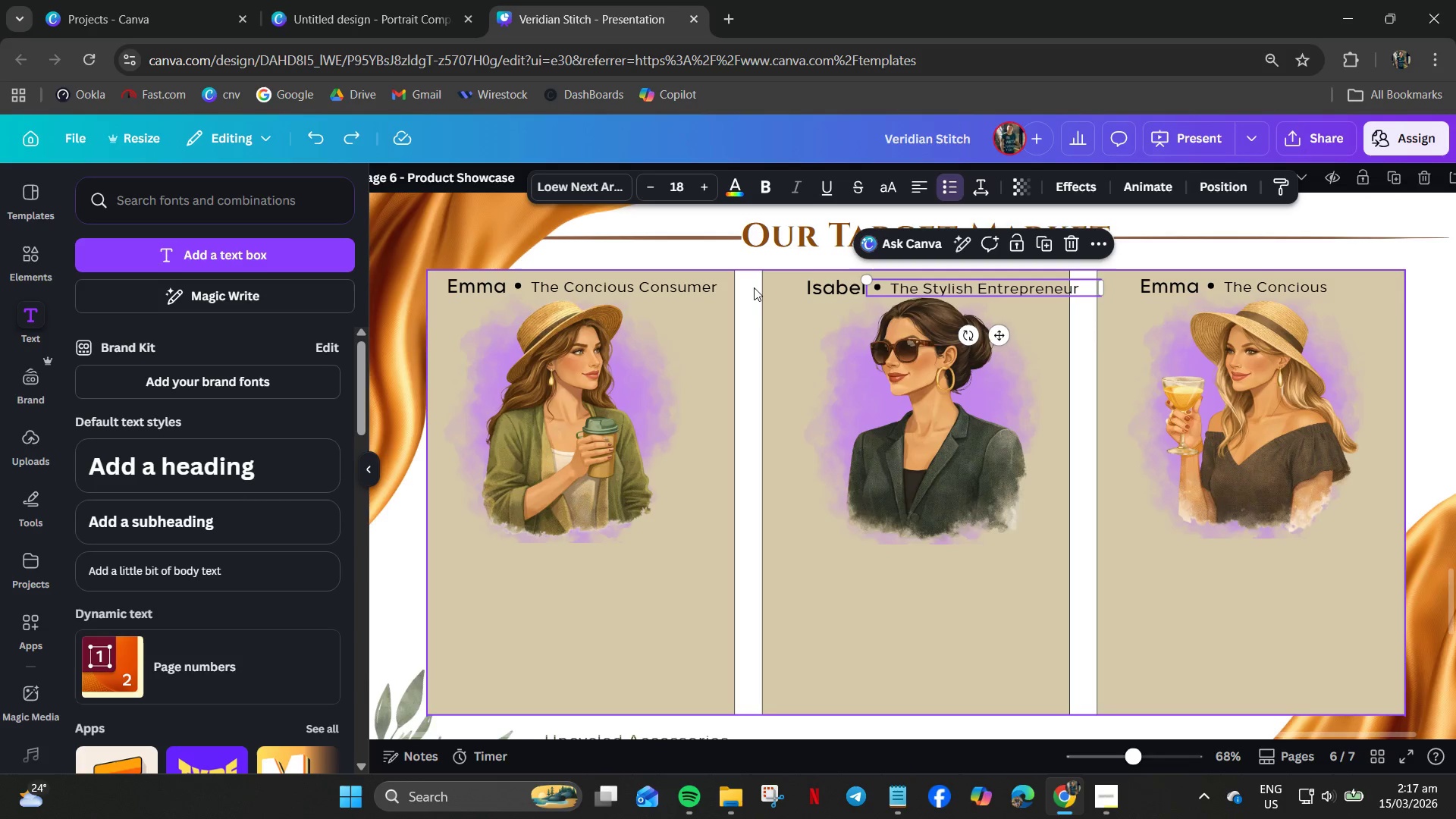 
left_click_drag(start_coordinate=[752, 287], to_coordinate=[874, 290])
 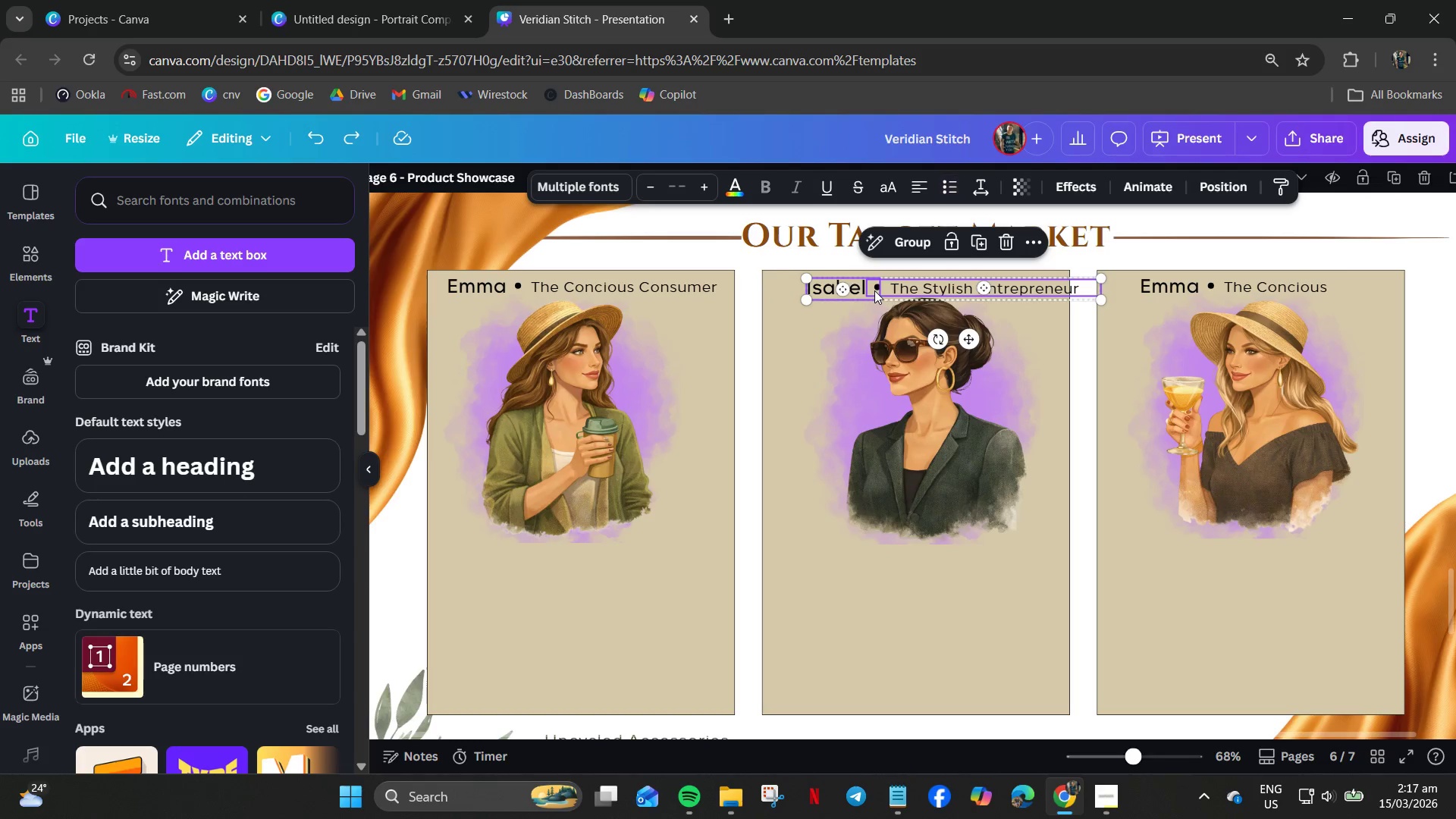 
right_click([874, 290])
 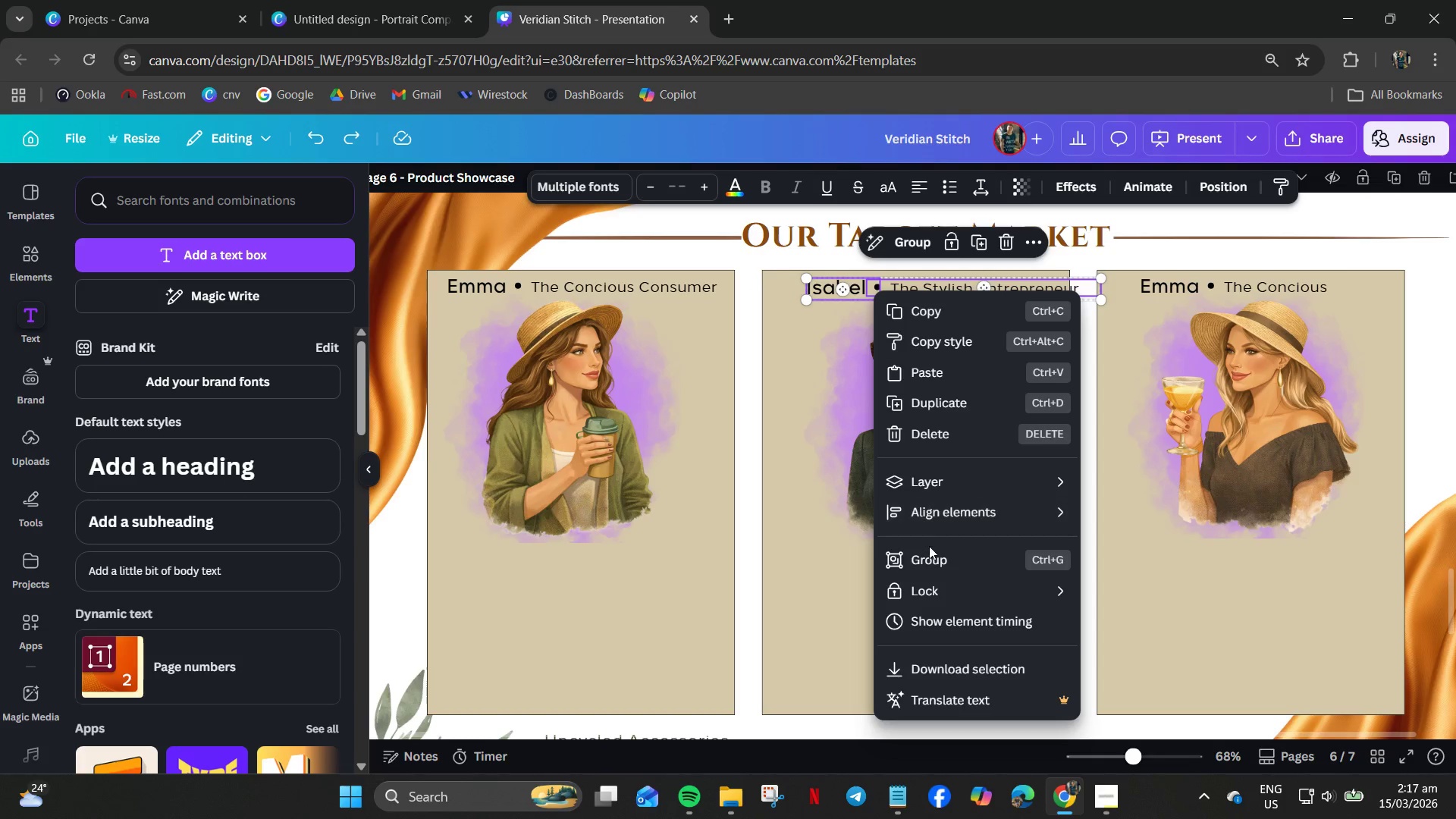 
left_click([933, 560])
 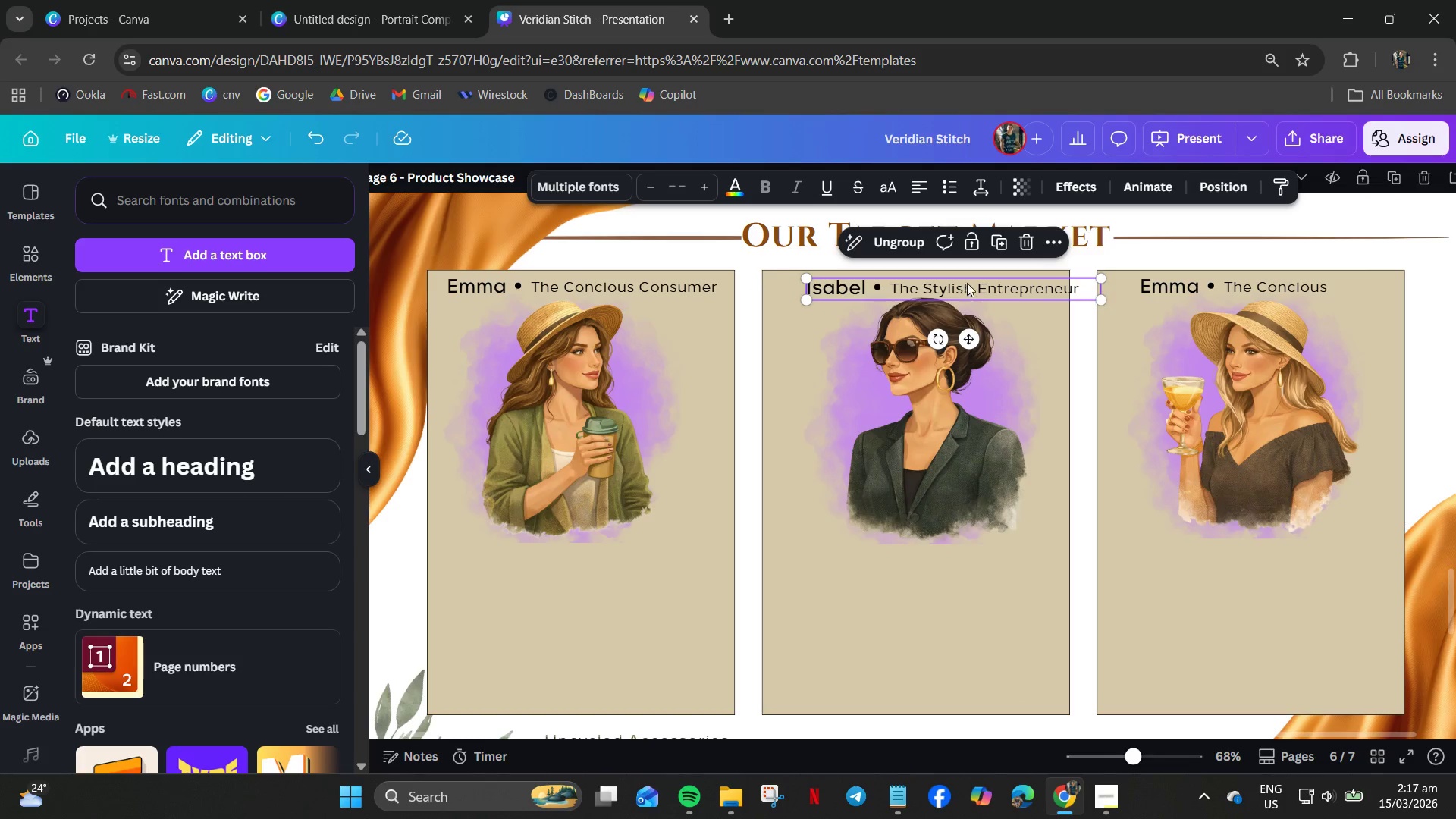 
left_click_drag(start_coordinate=[968, 281], to_coordinate=[942, 278])
 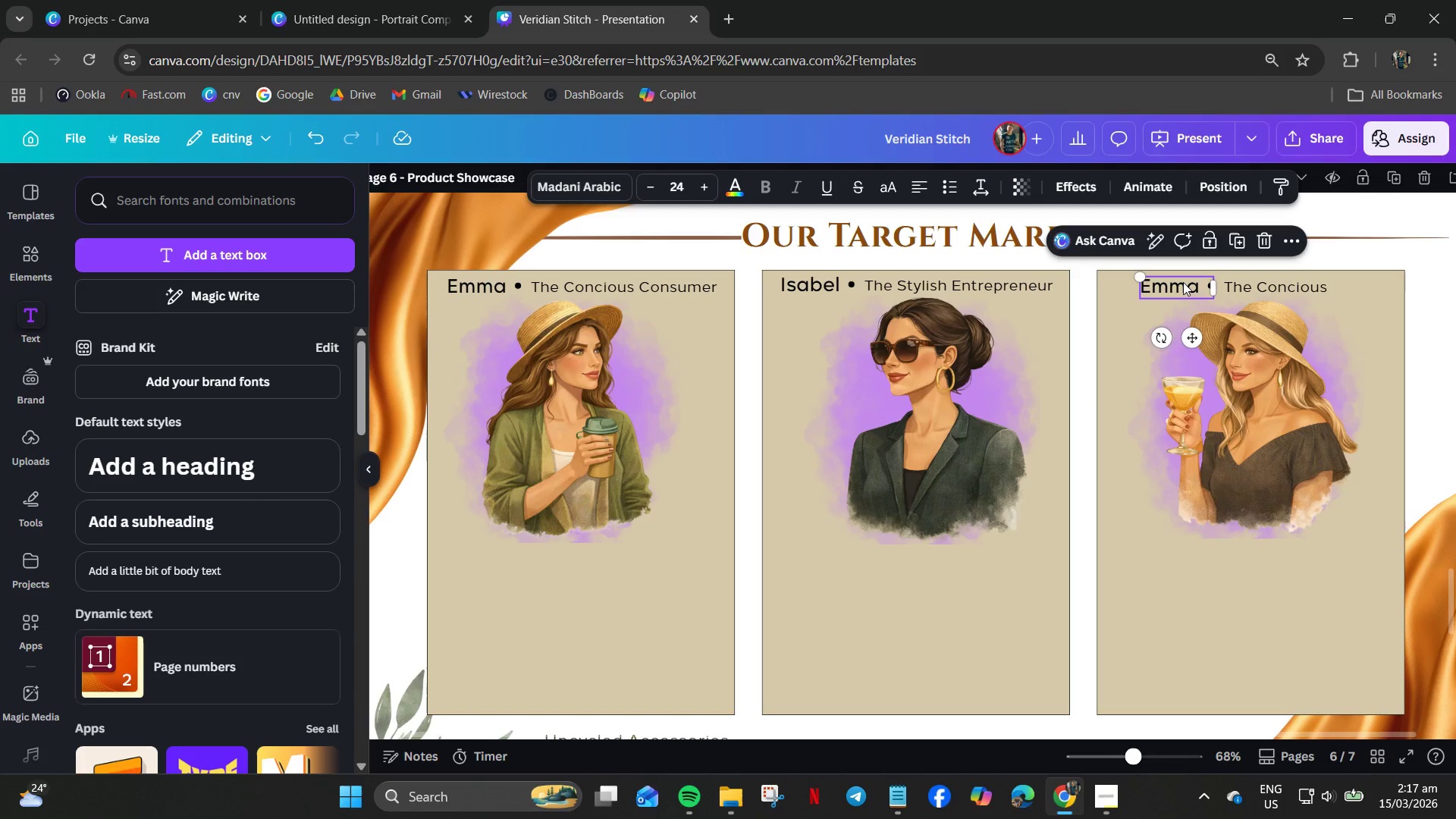 
double_click([1183, 282])
 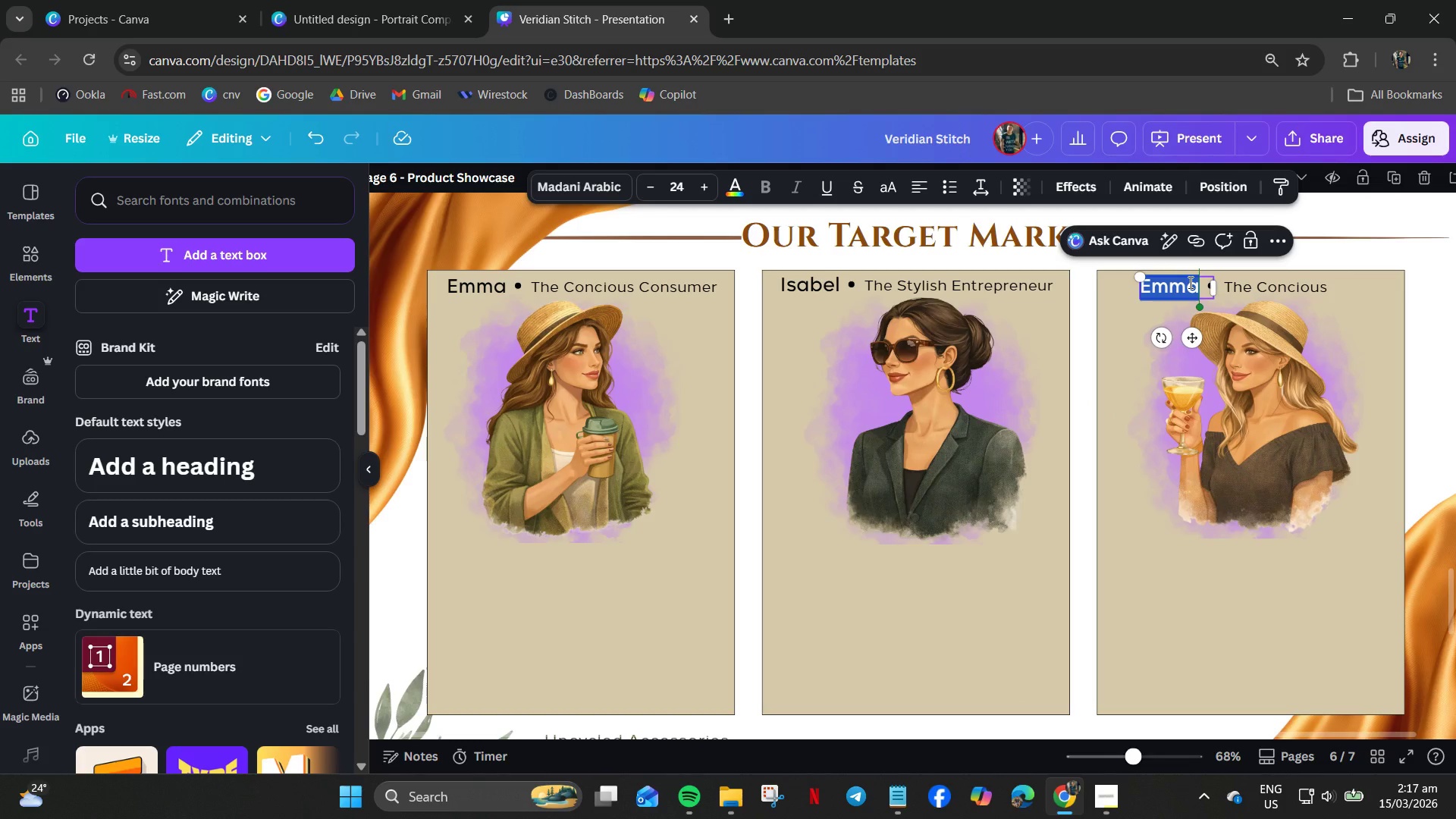 
type(Claire)
 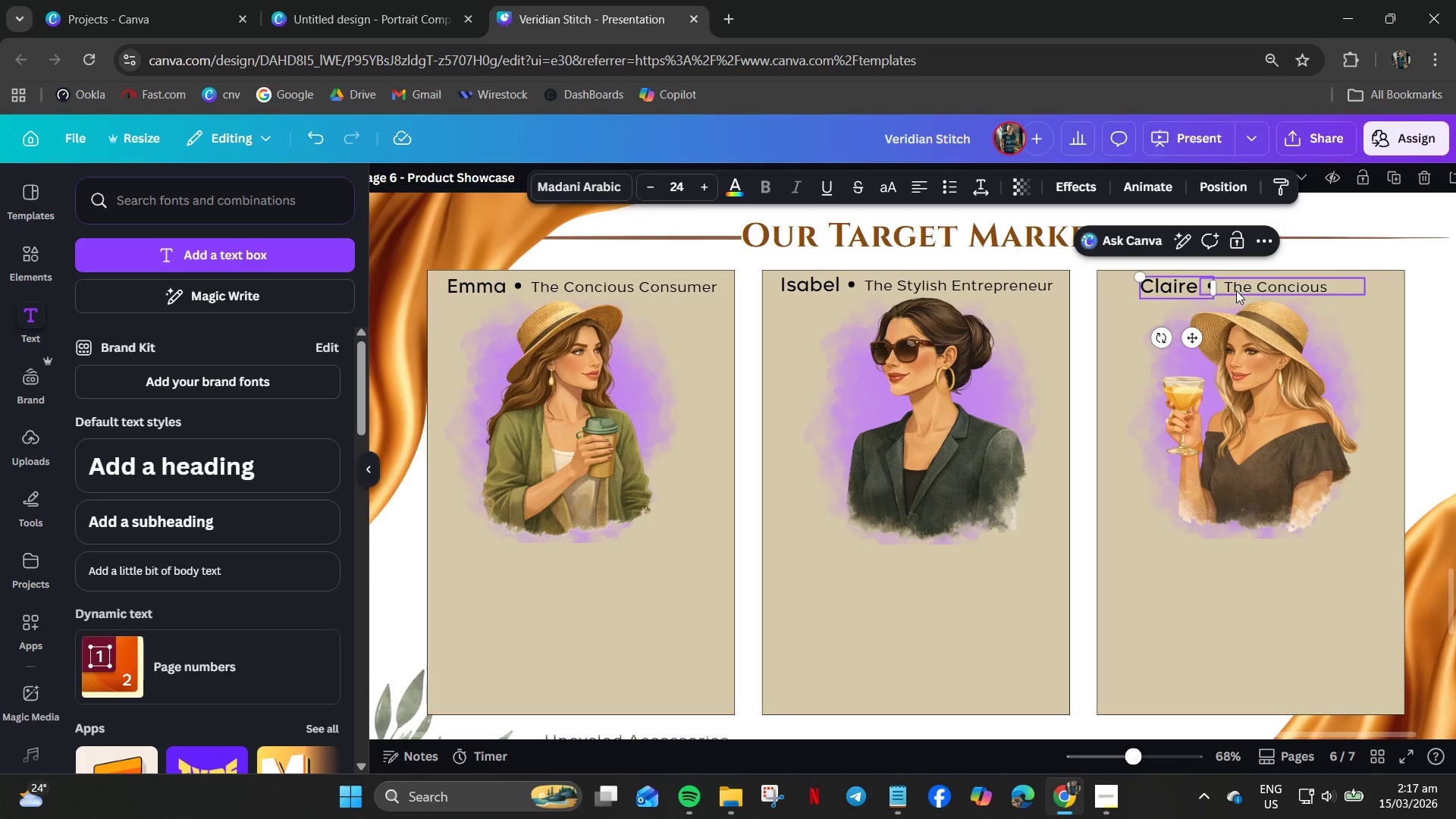 
double_click([1236, 290])
 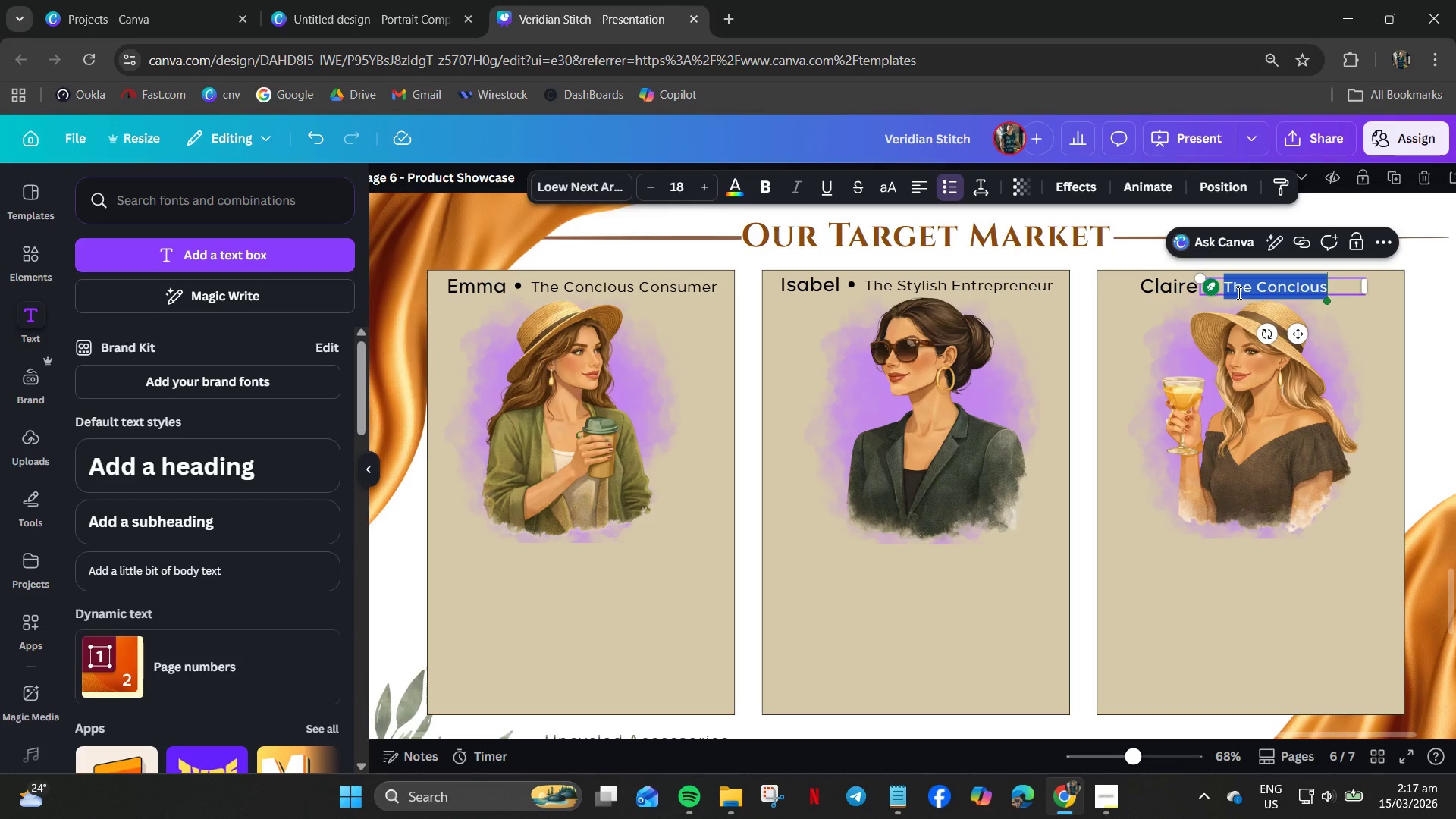 
type(The Luxury Traveler)
 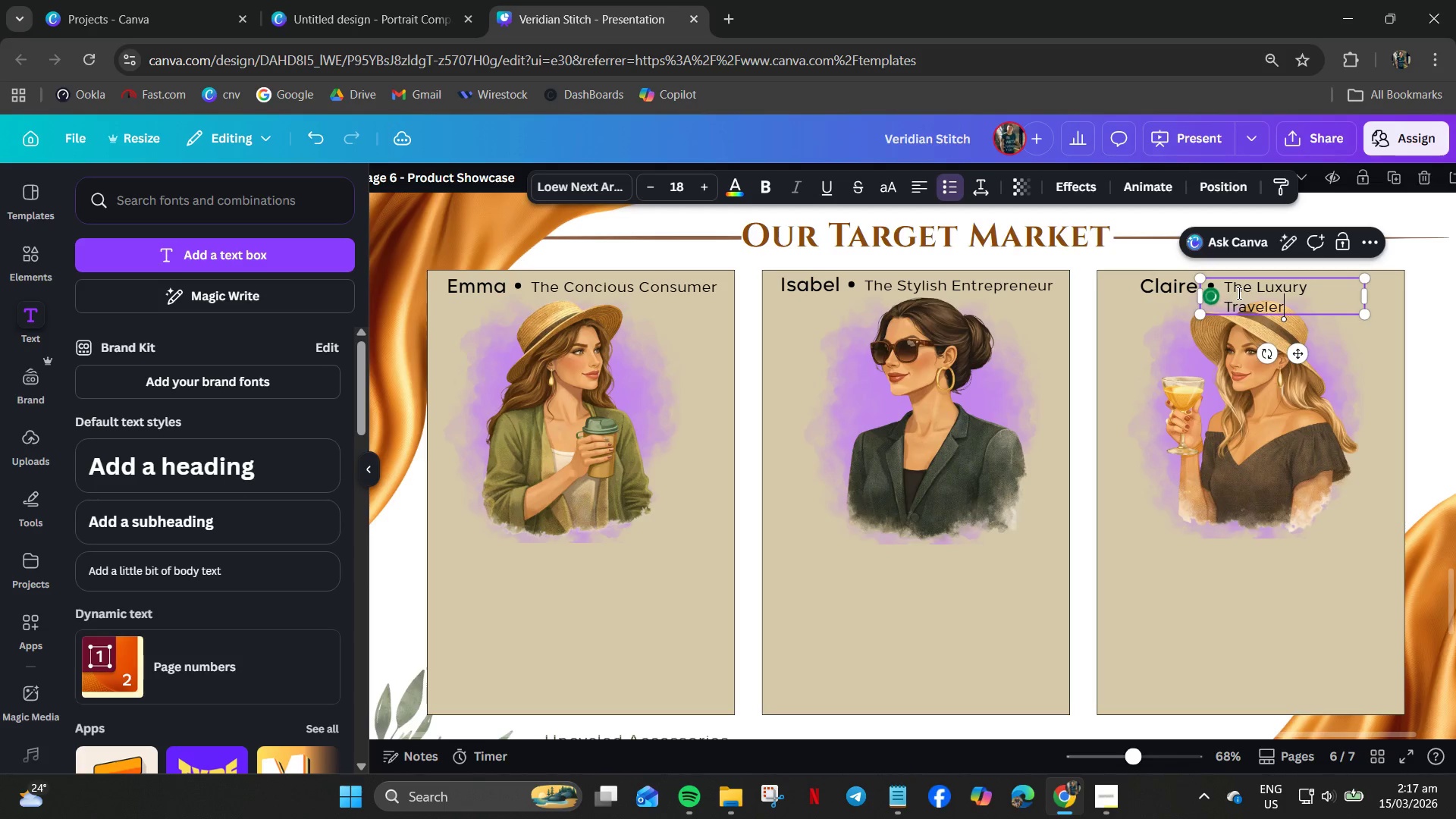 
left_click_drag(start_coordinate=[1364, 300], to_coordinate=[1382, 298])
 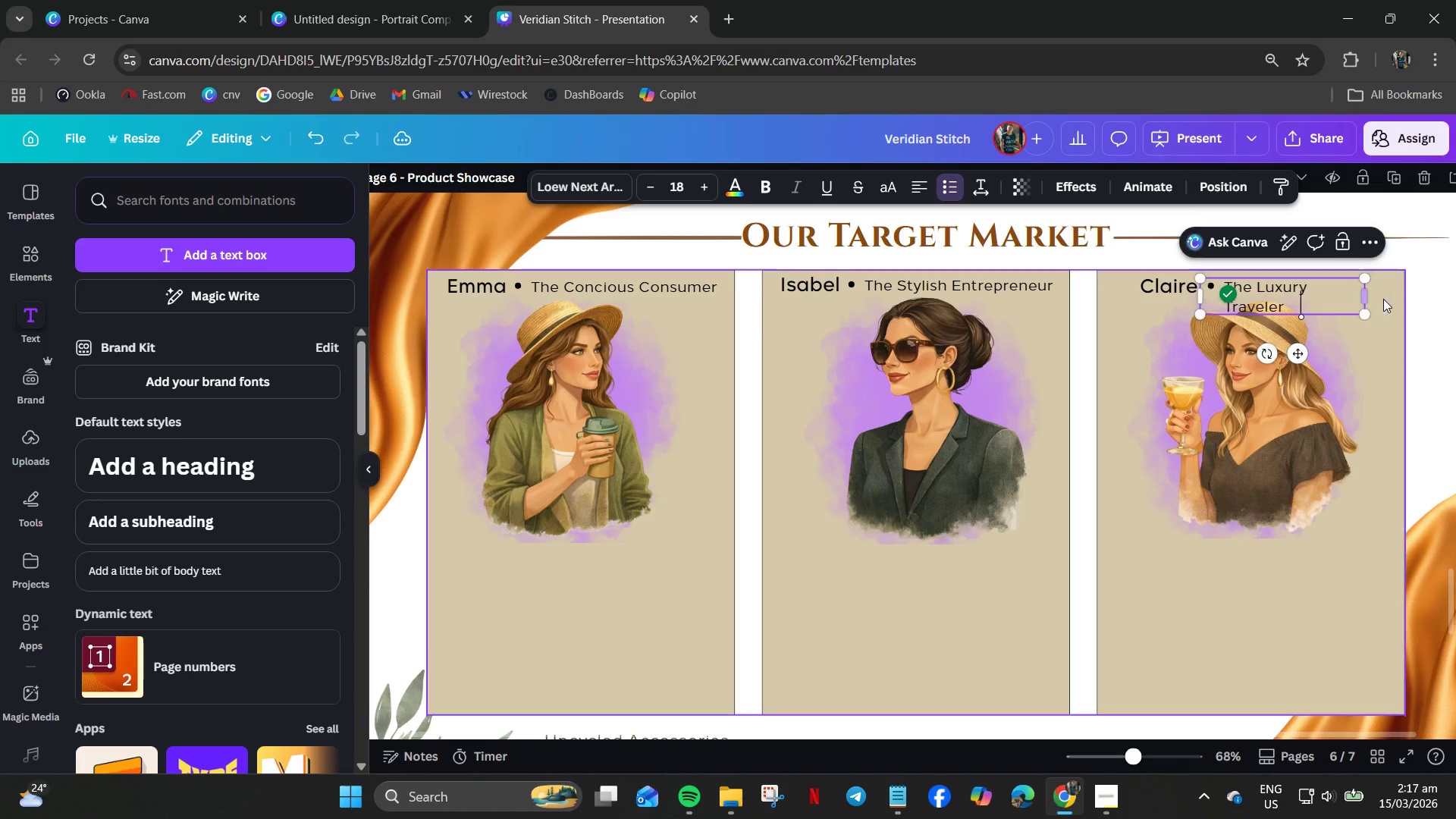 
key(Control+Z)
 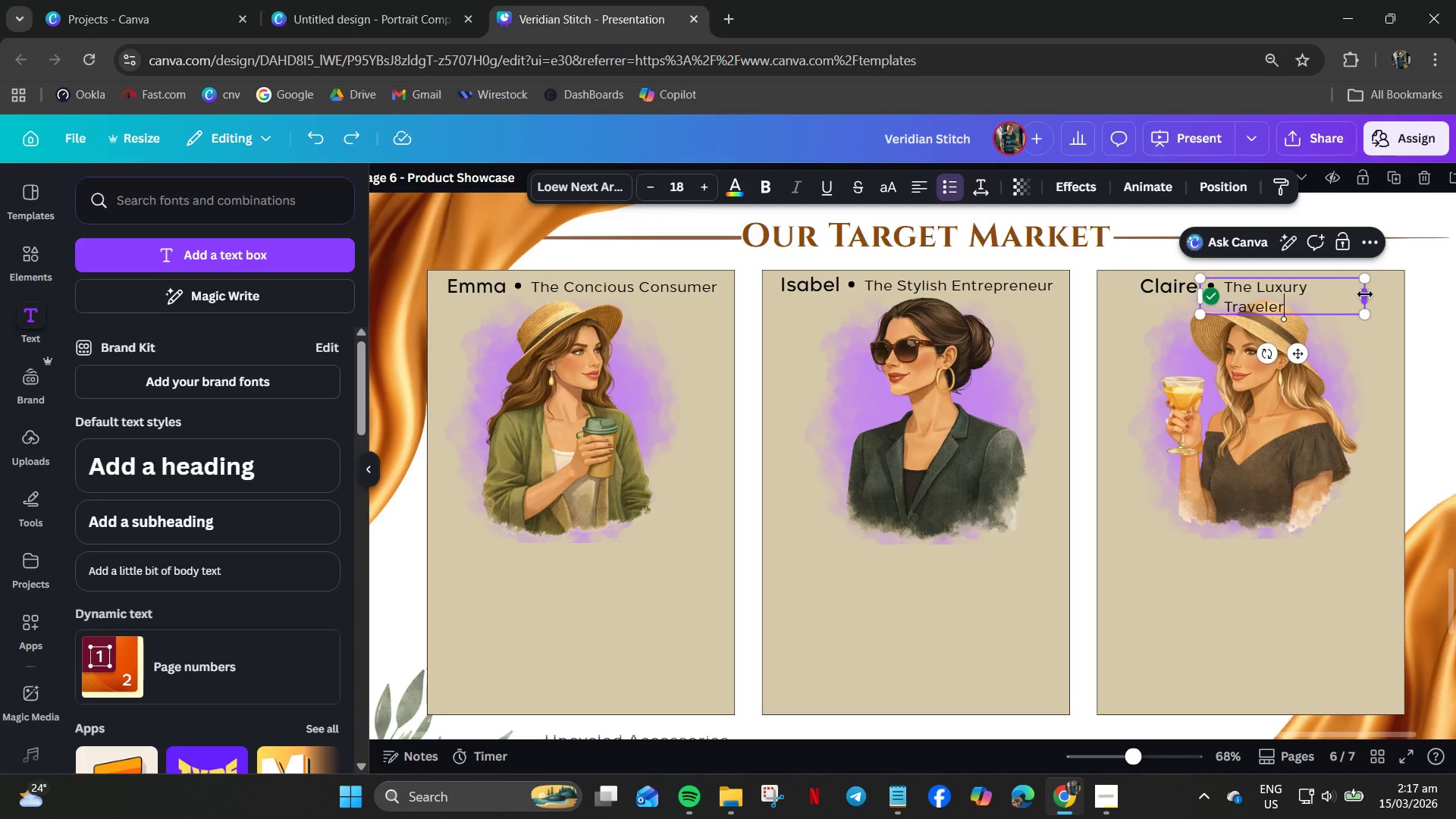 
left_click_drag(start_coordinate=[1365, 294], to_coordinate=[1416, 294])
 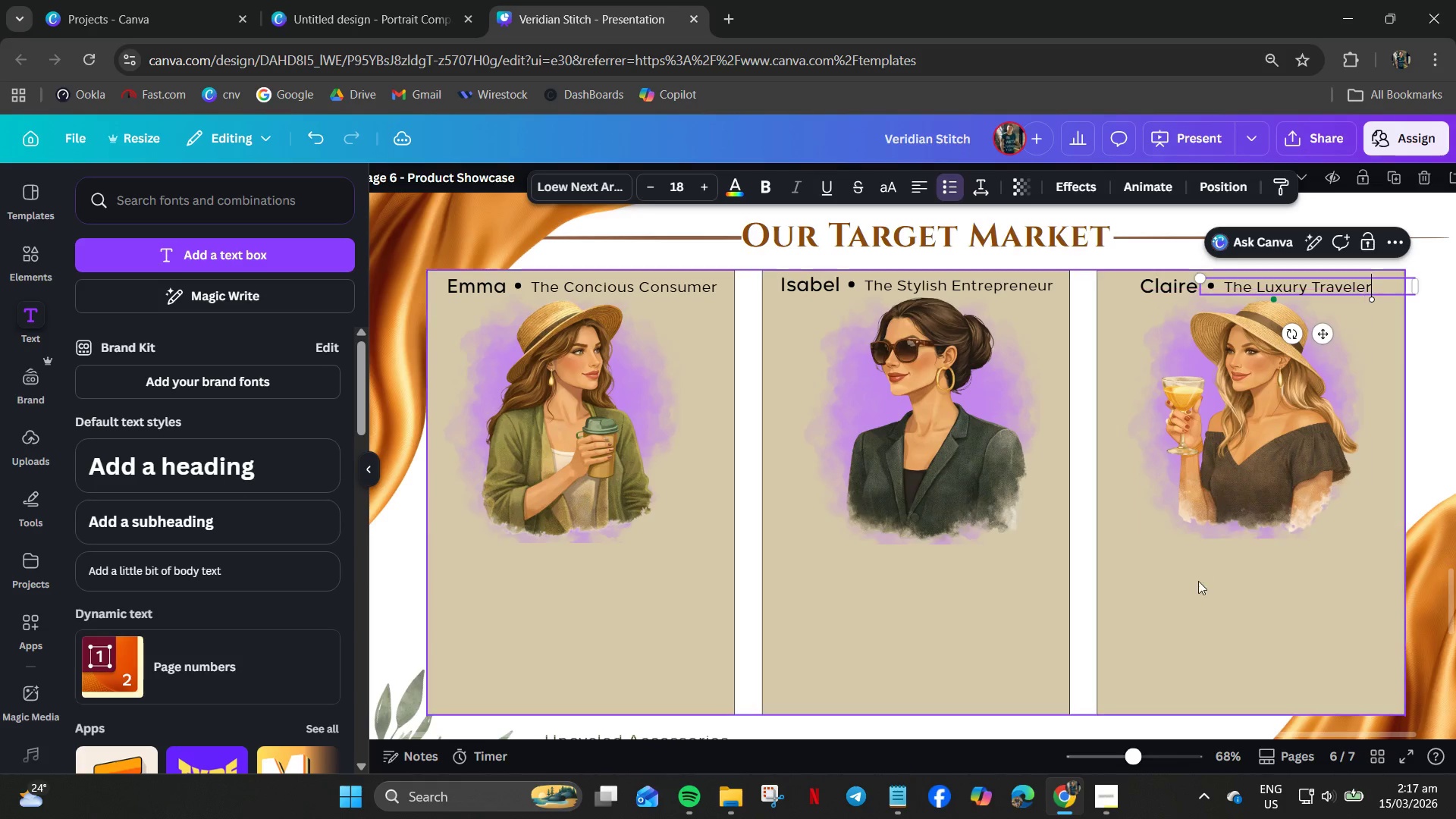 
left_click([1200, 608])
 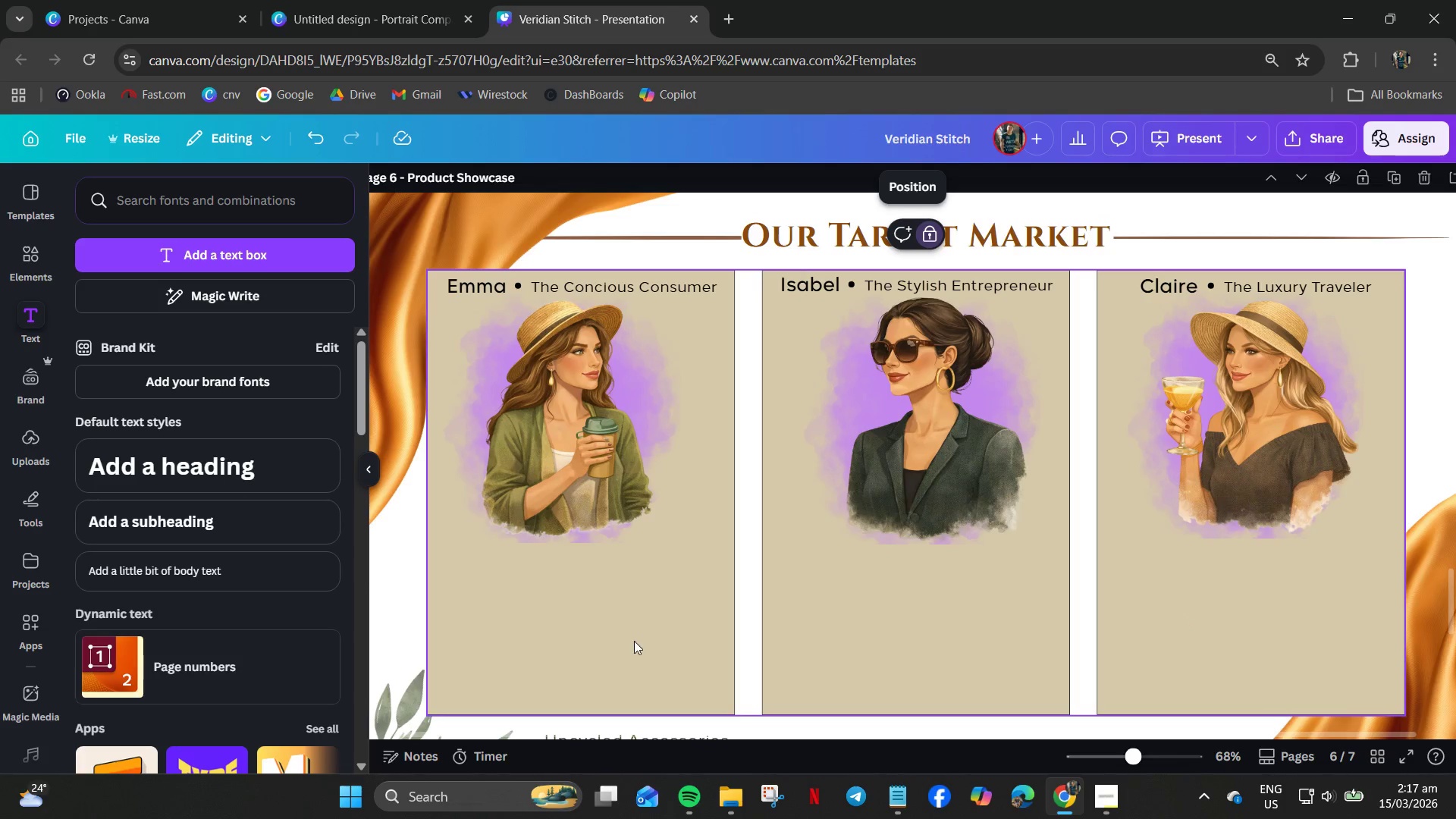 
wait(5.62)
 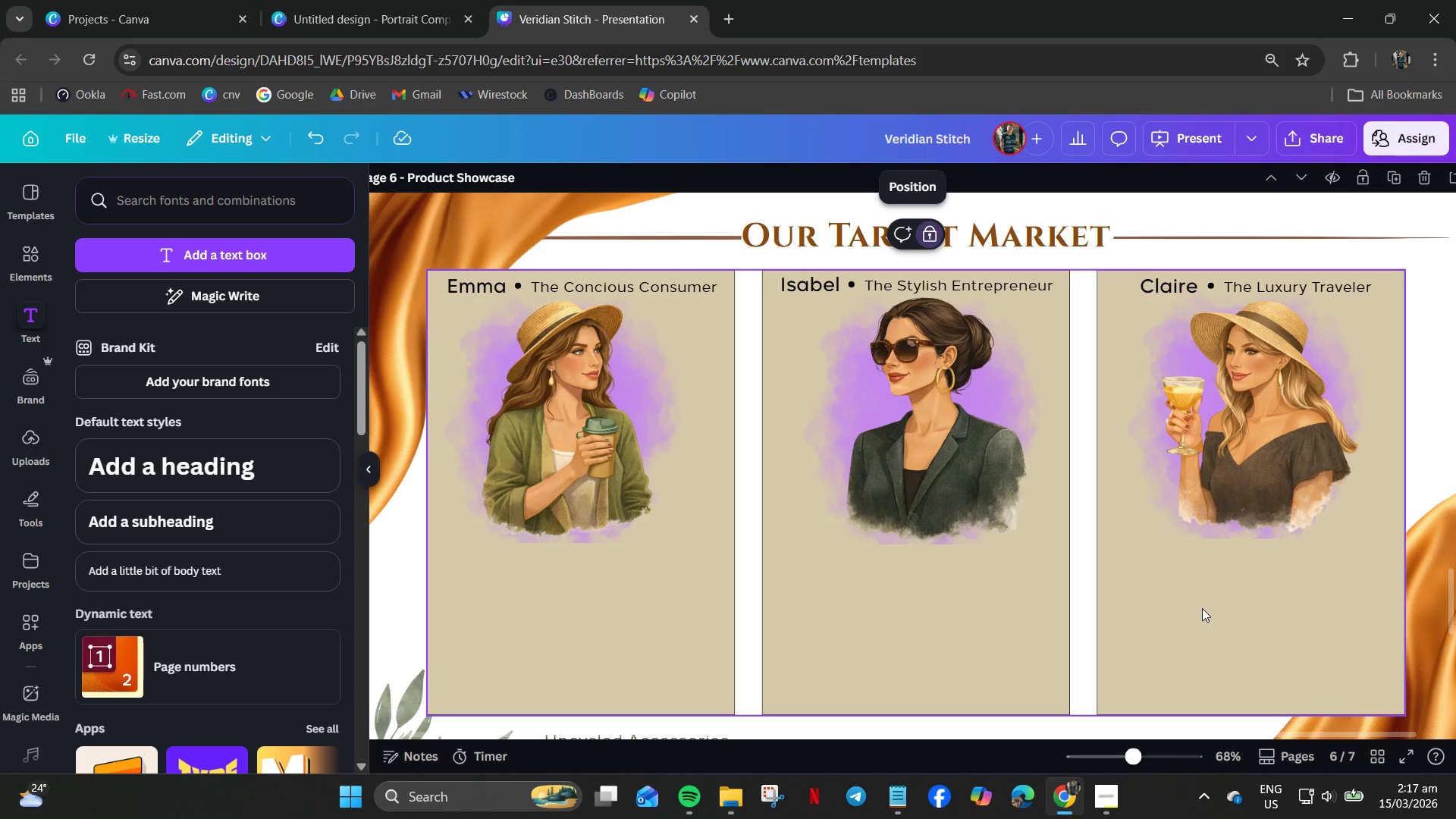 
scroll: coordinate [808, 403], scroll_direction: up, amount: 9.0
 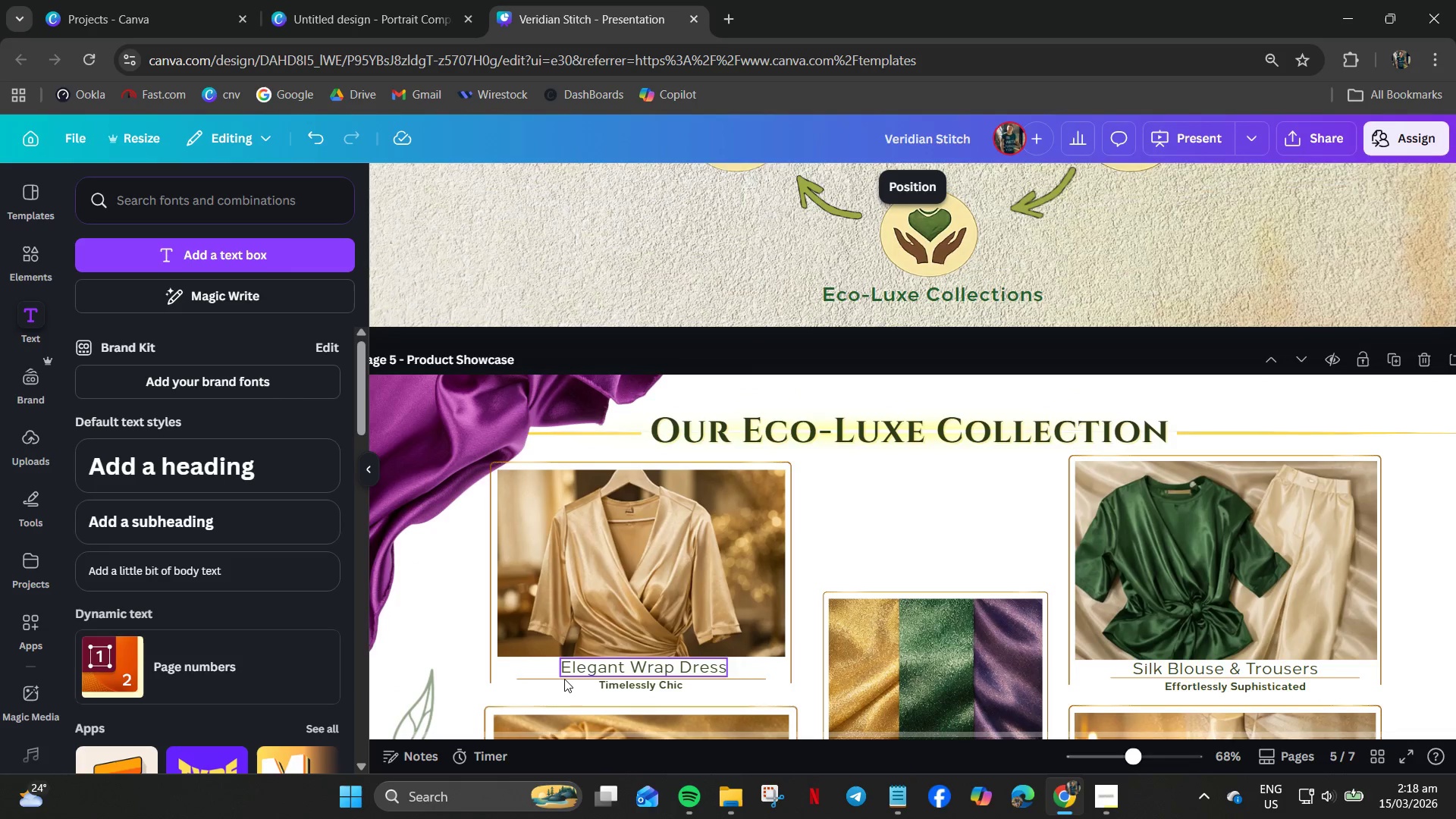 
left_click([553, 679])
 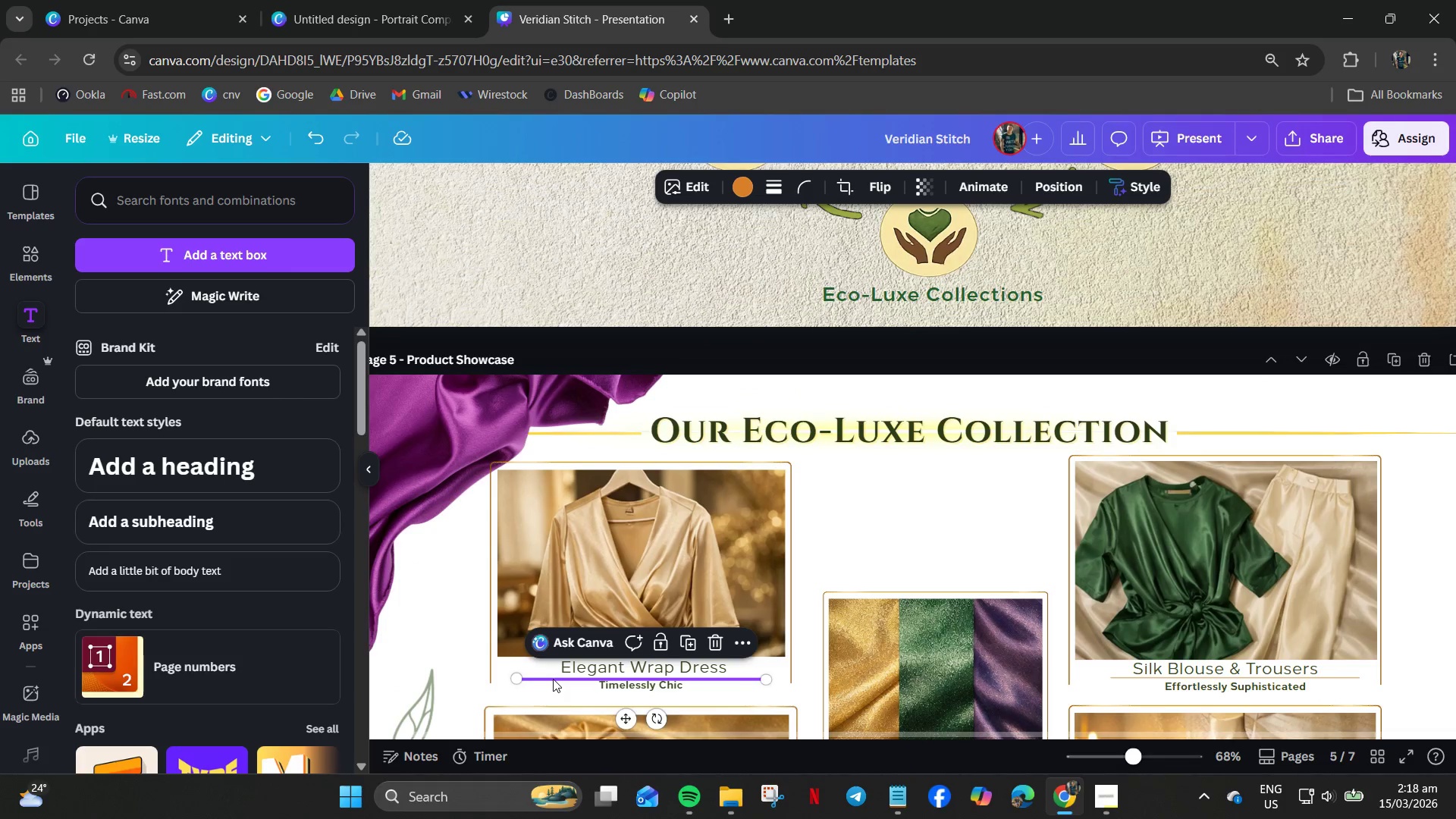 
key(Control+C)
 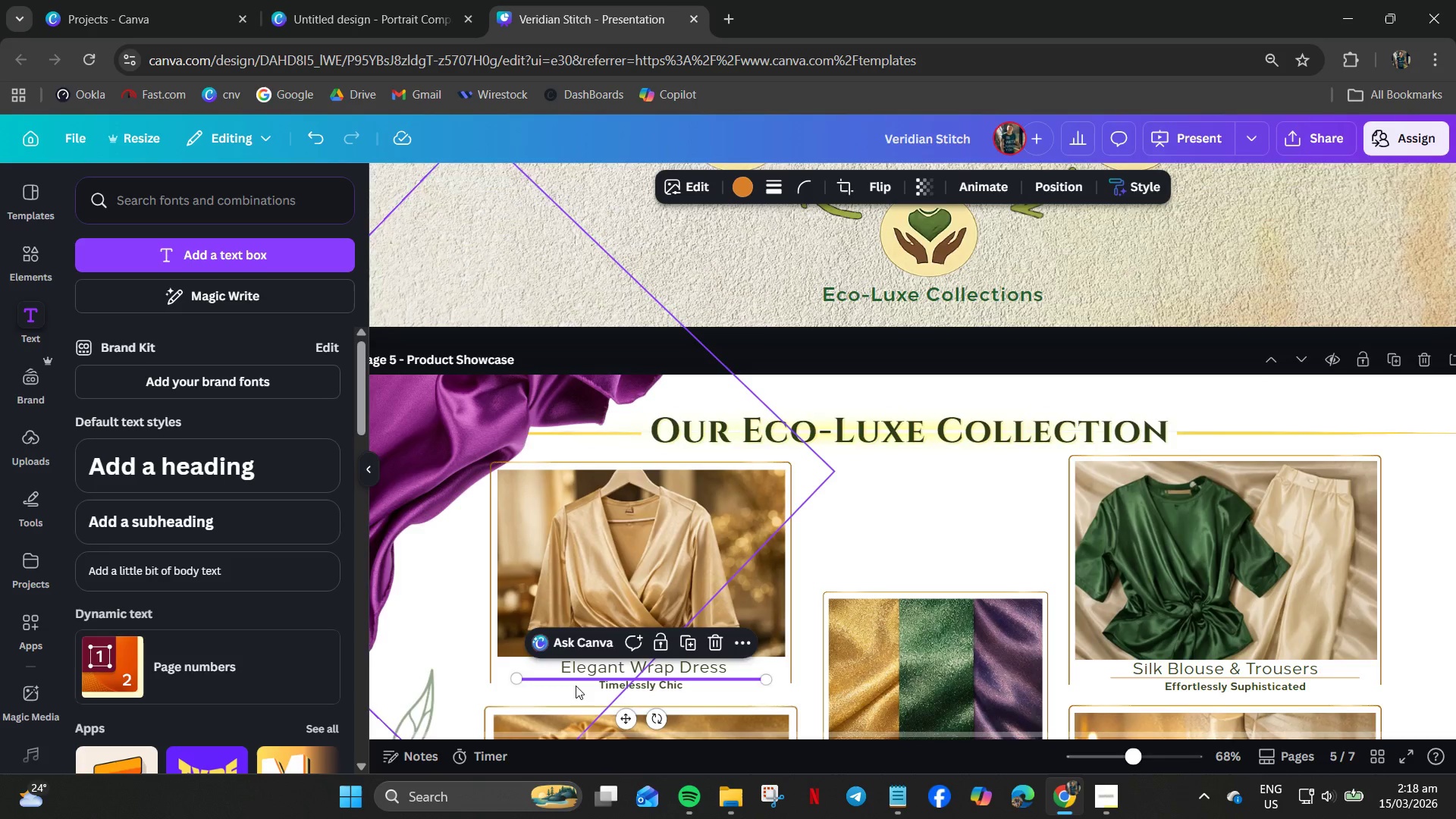 
scroll: coordinate [594, 695], scroll_direction: down, amount: 10.0
 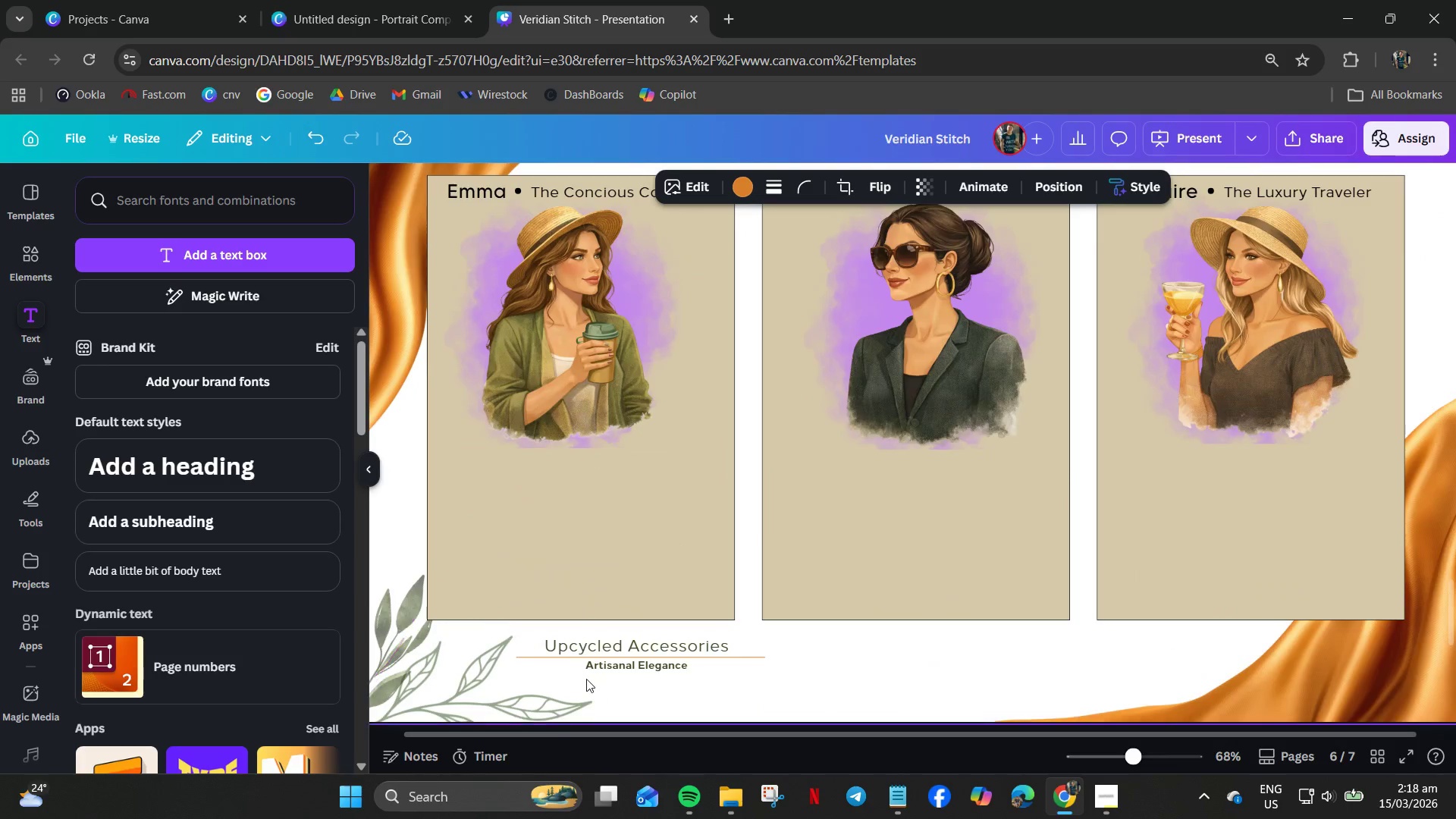 
key(Control+V)
 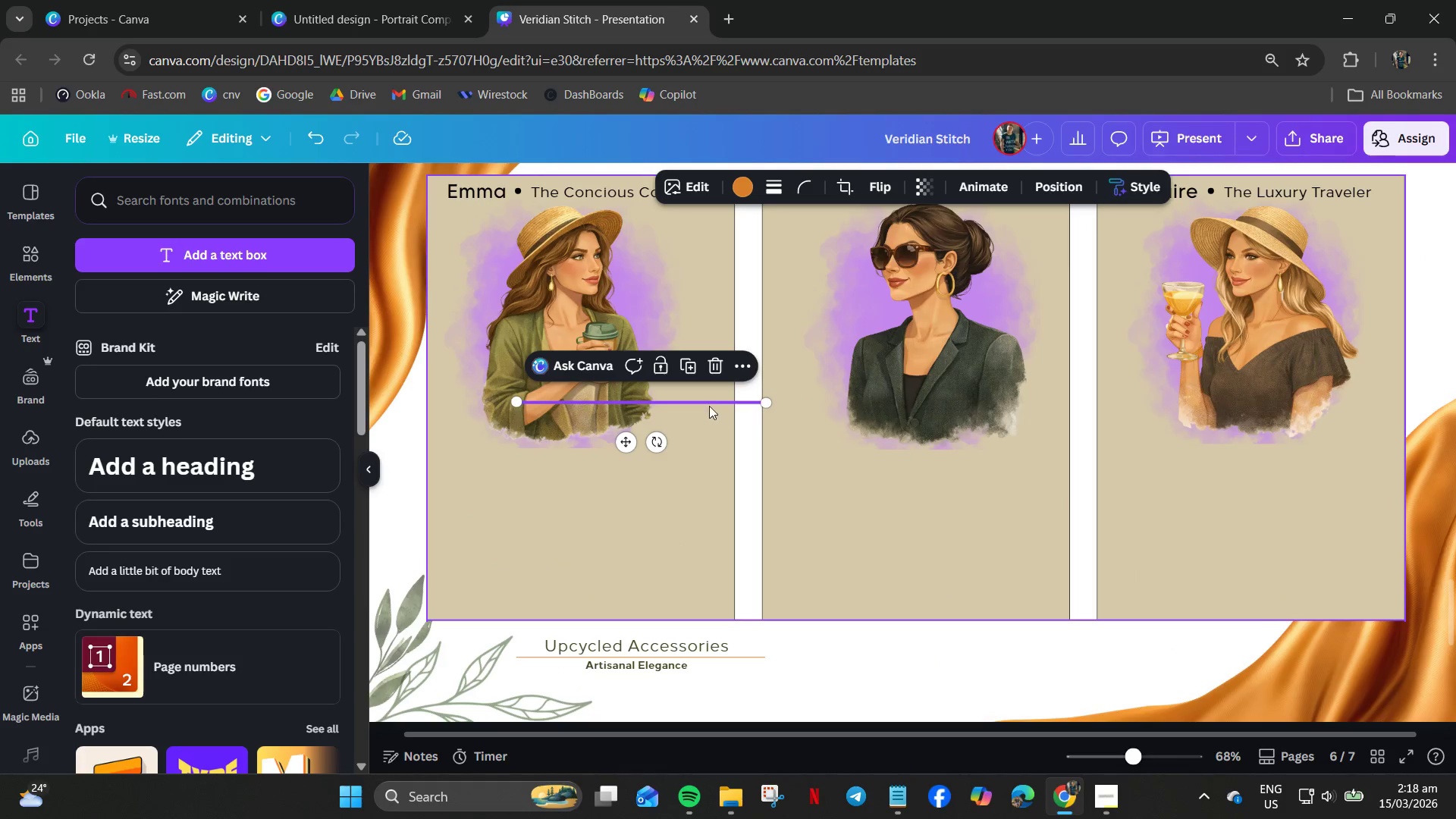 
left_click_drag(start_coordinate=[704, 401], to_coordinate=[641, 453])
 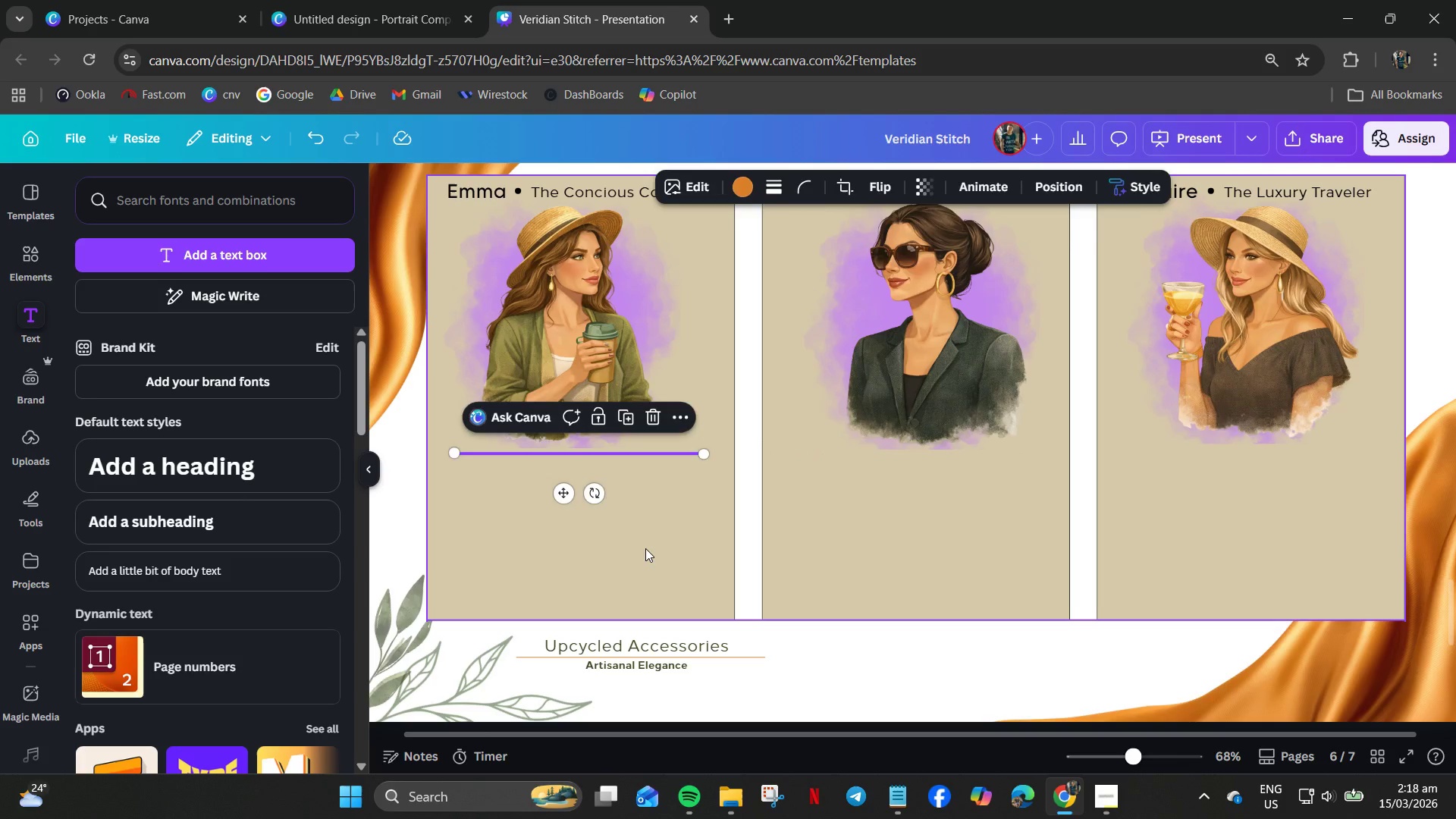 
left_click([645, 548])
 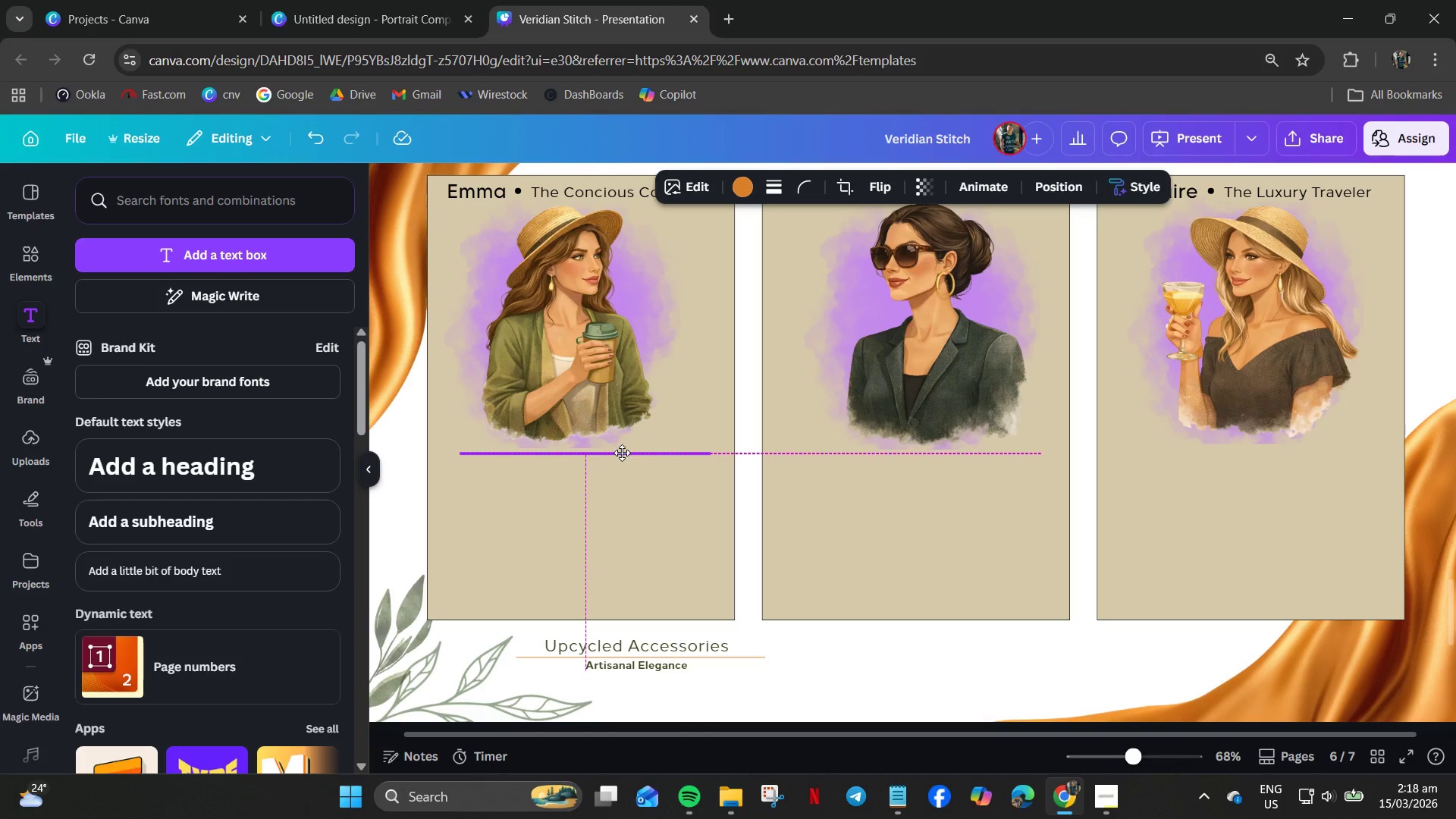 
left_click([567, 526])
 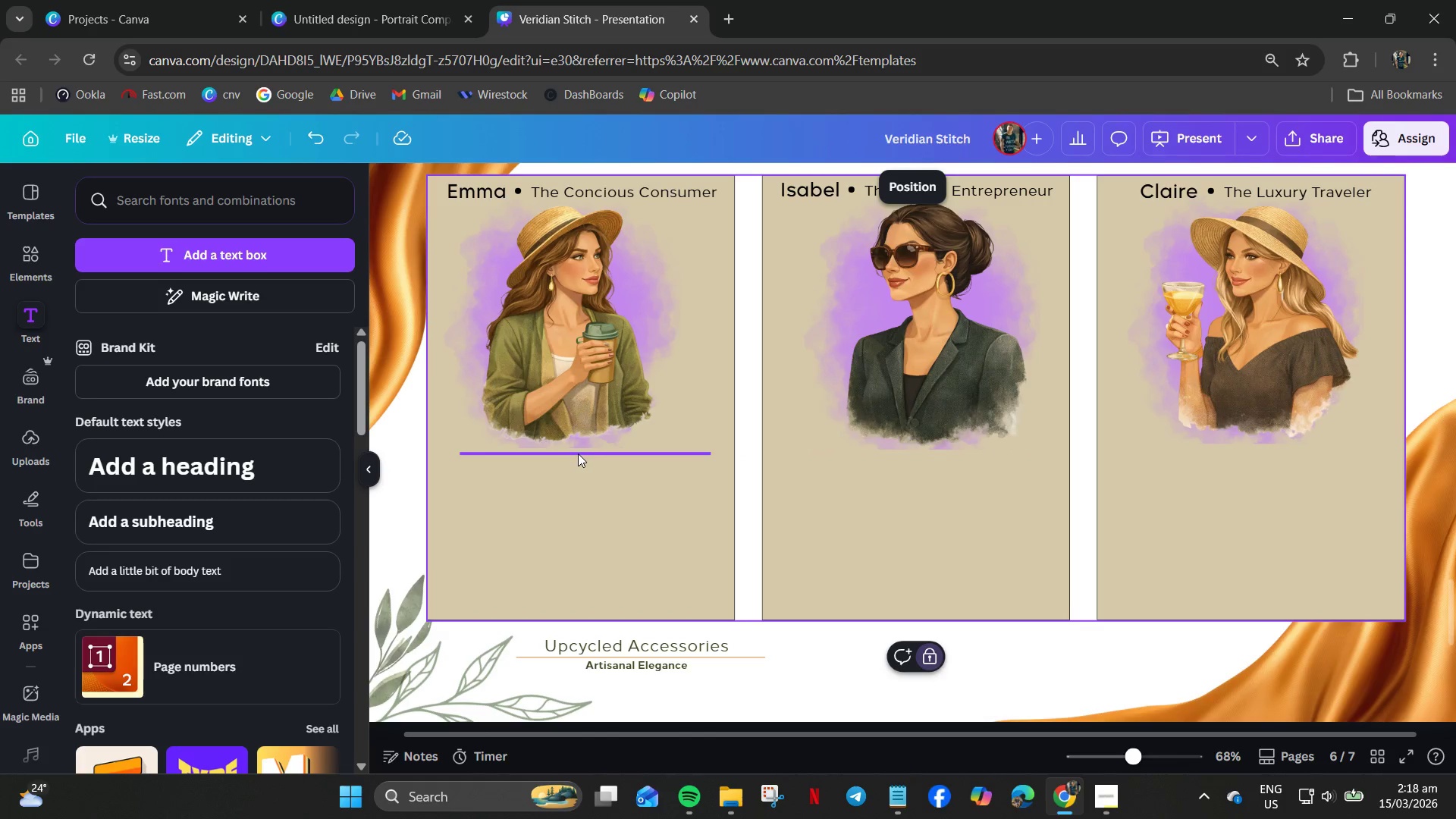 
left_click([577, 453])
 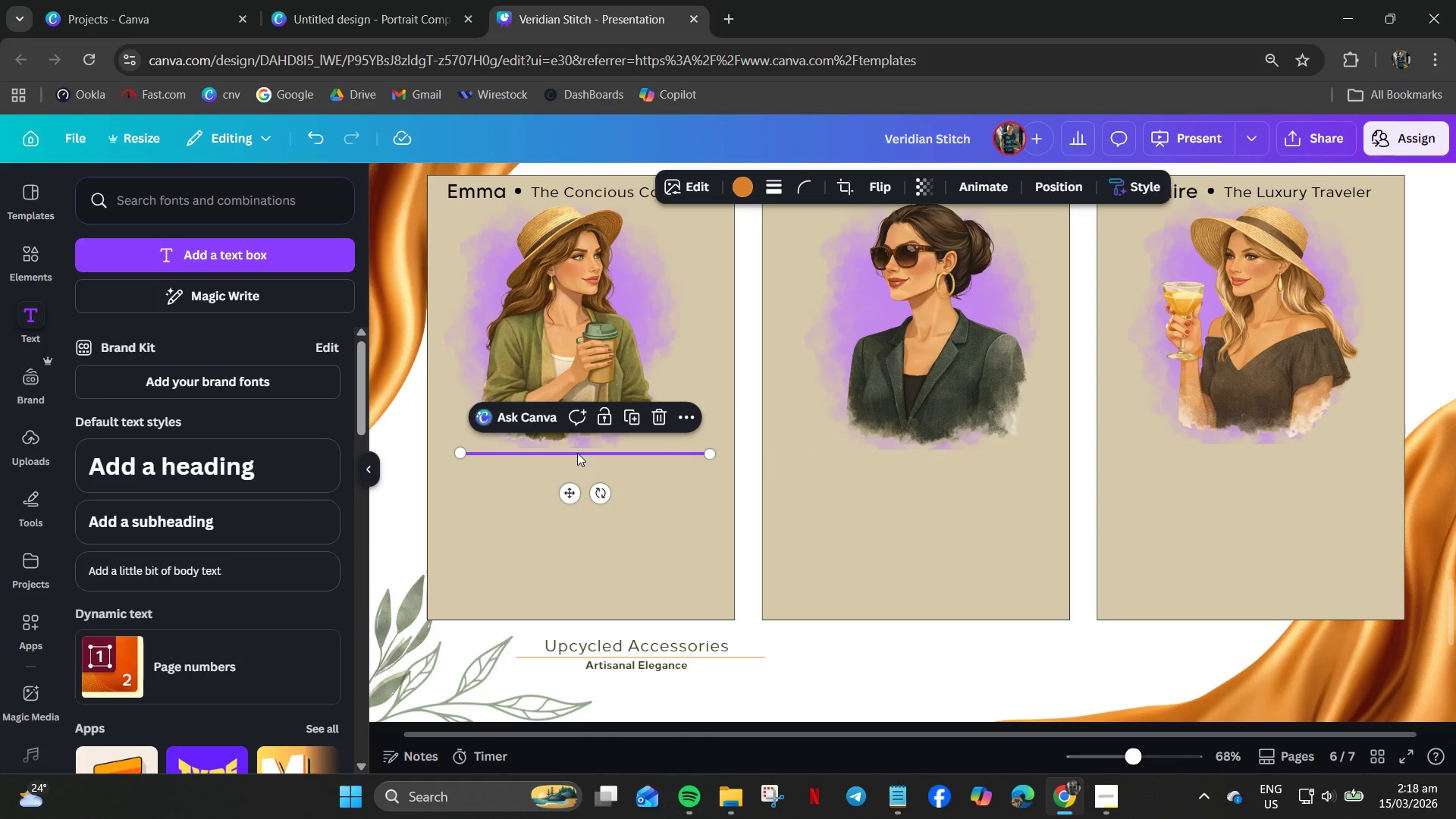 
key(Control+C)
 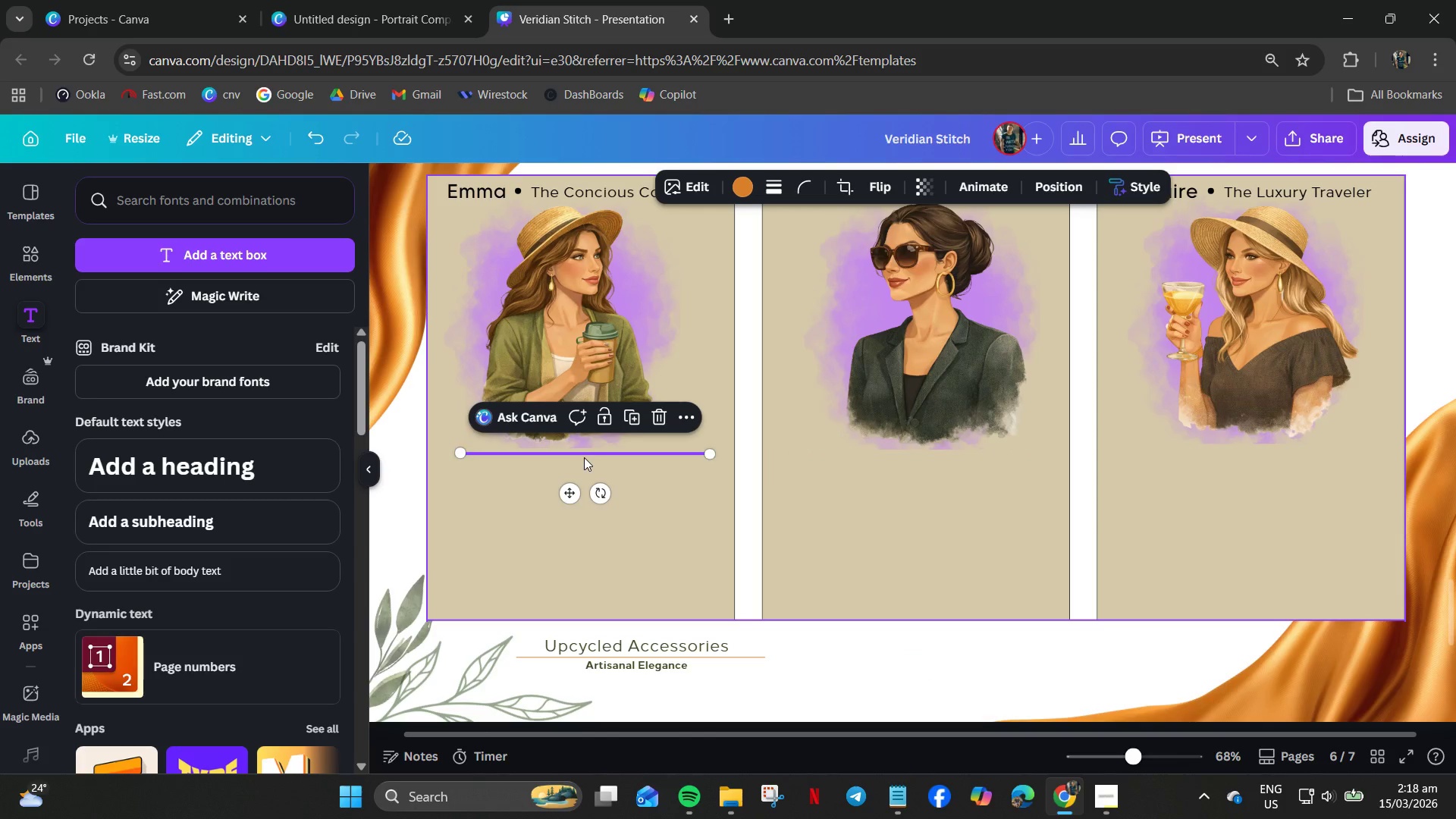 
key(Control+V)
 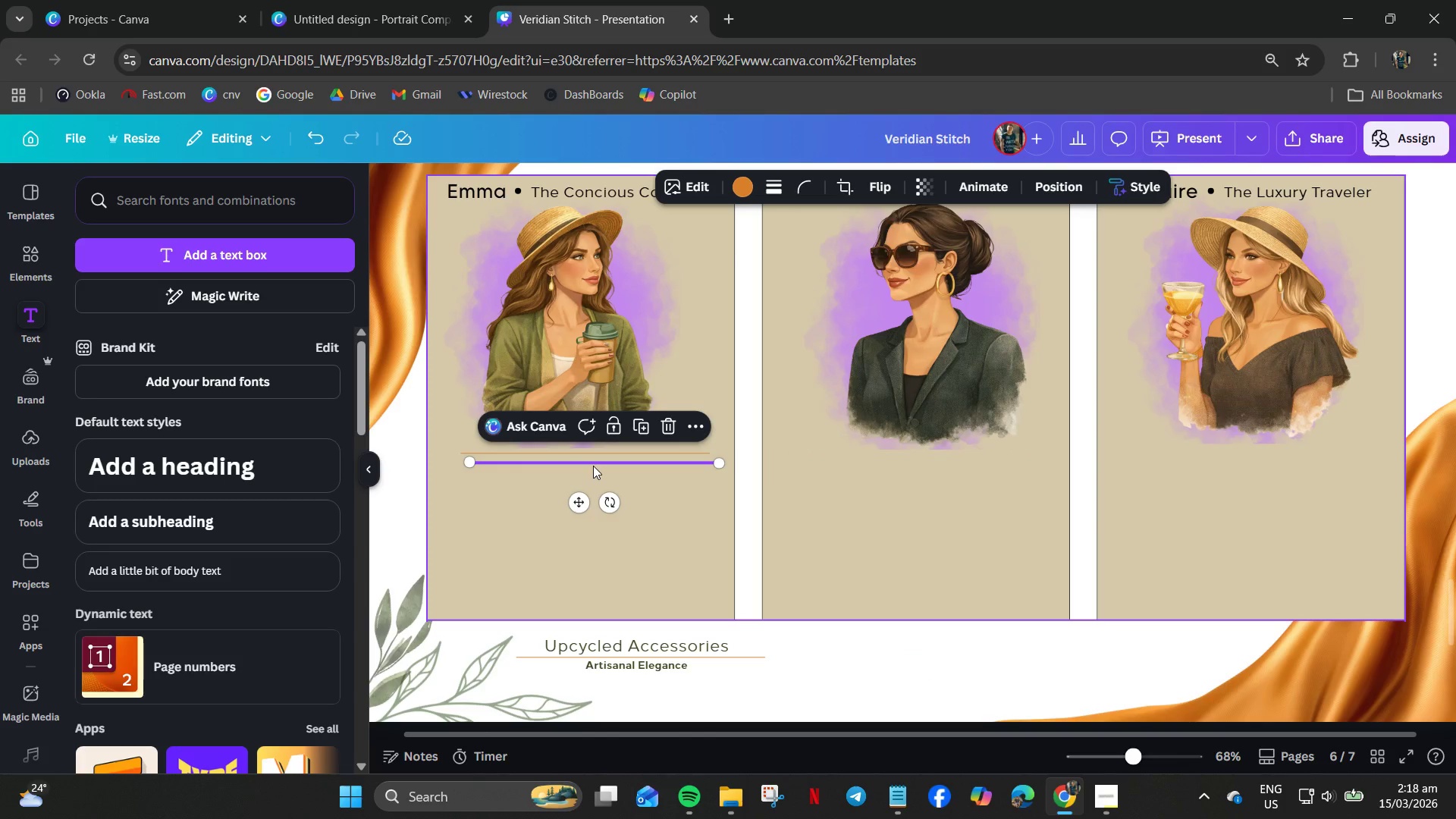 
left_click_drag(start_coordinate=[593, 466], to_coordinate=[916, 458])
 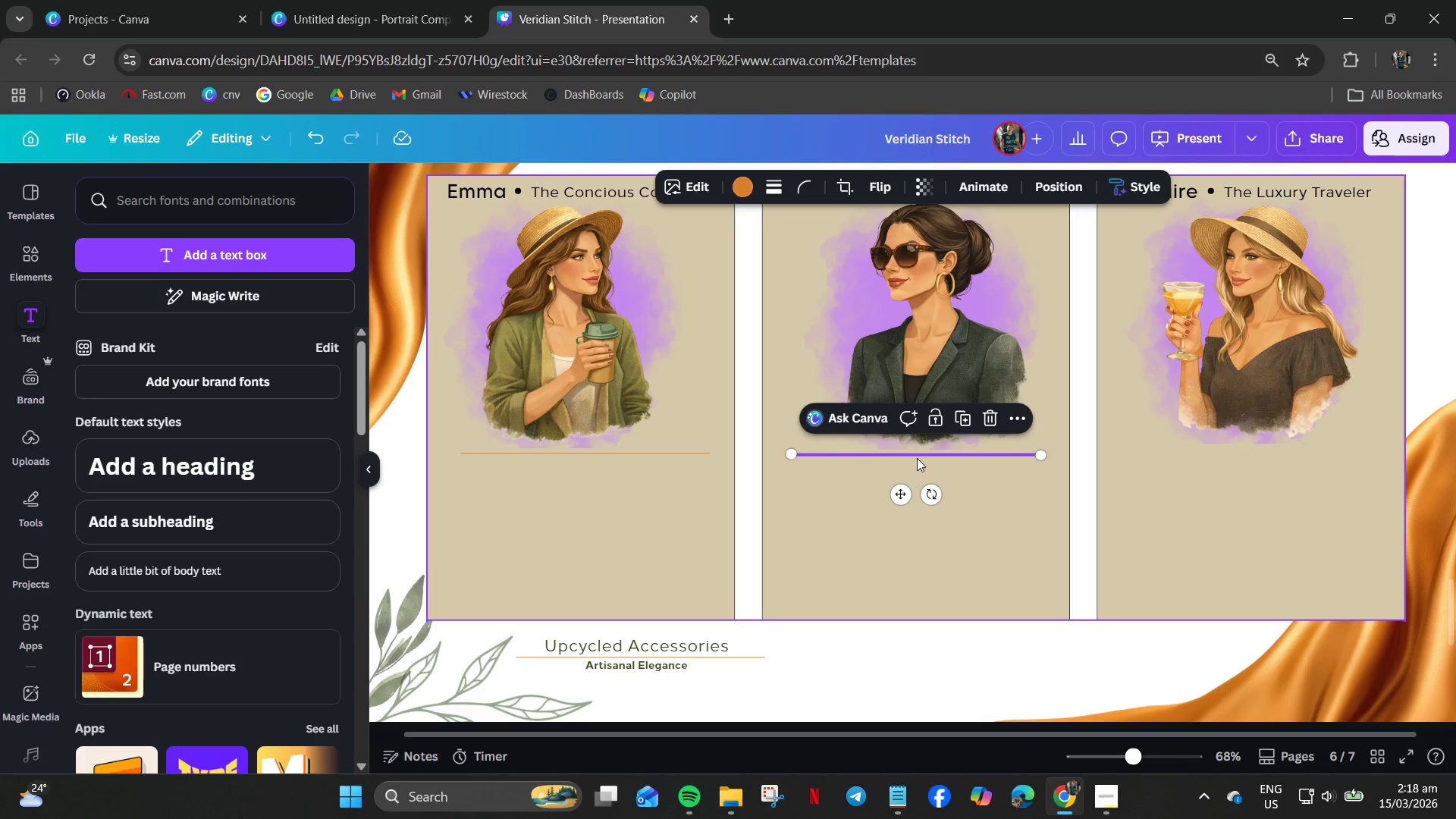 
key(Control+V)
 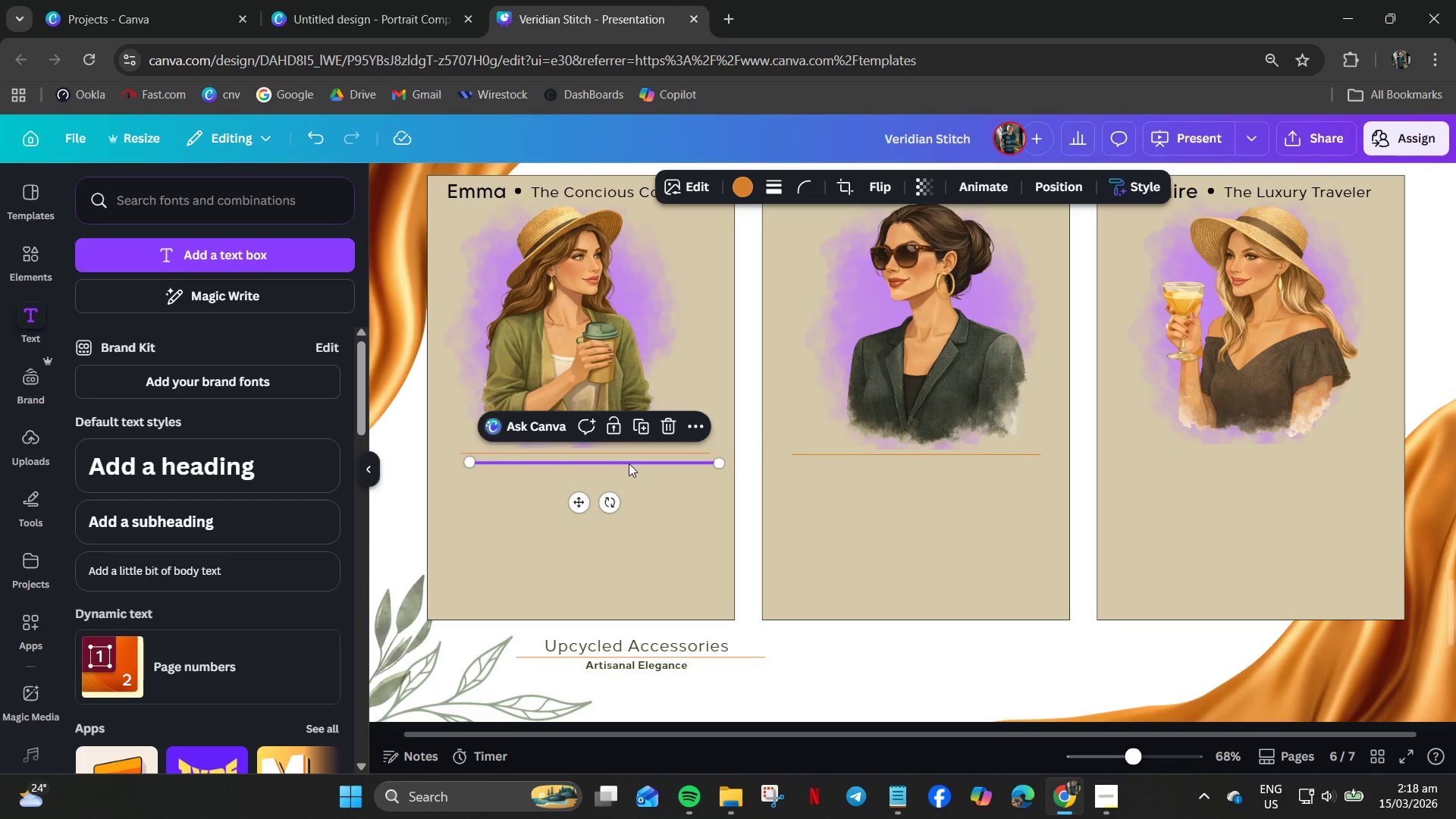 
left_click_drag(start_coordinate=[629, 463], to_coordinate=[1292, 457])
 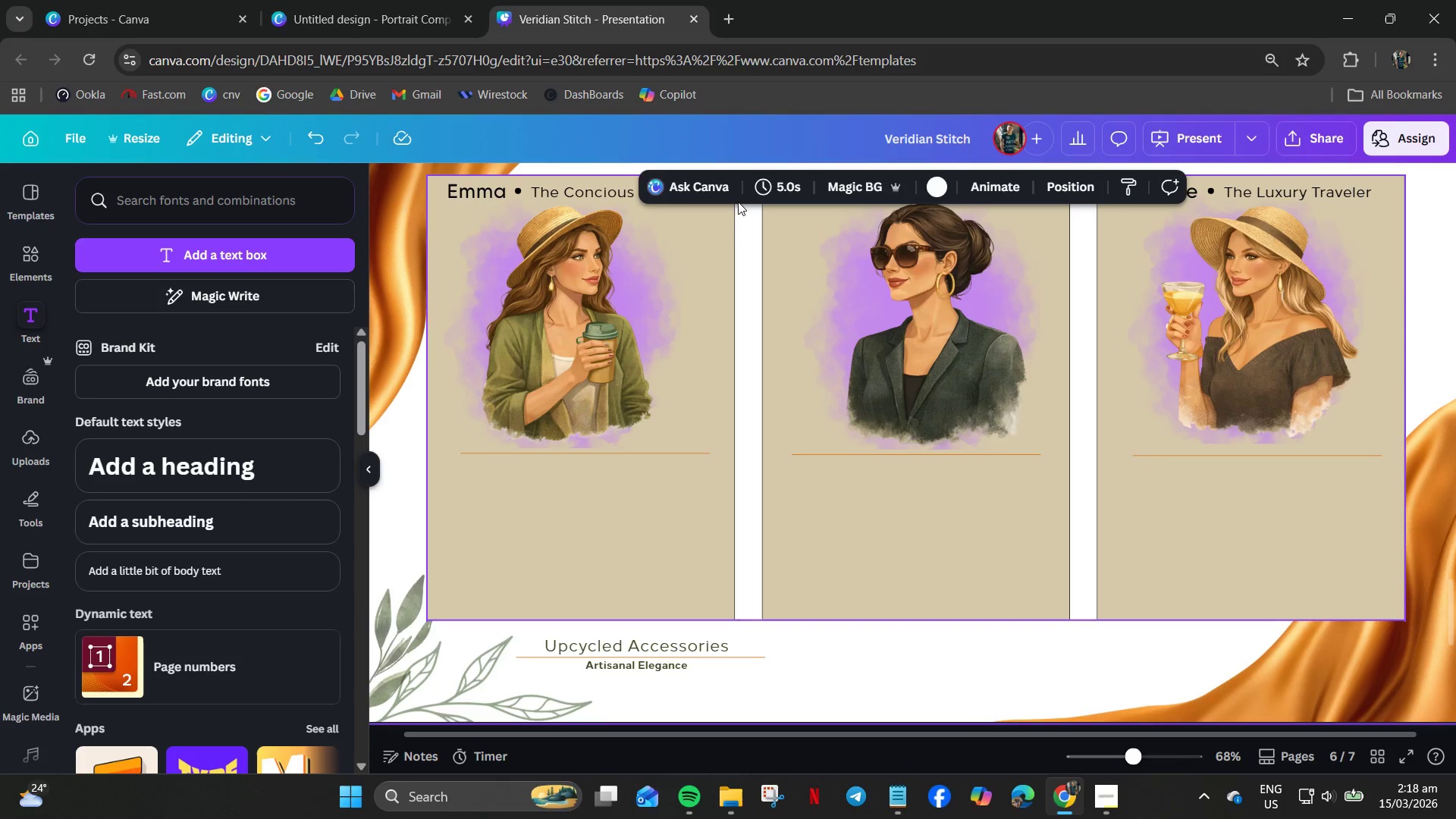 
wait(6.17)
 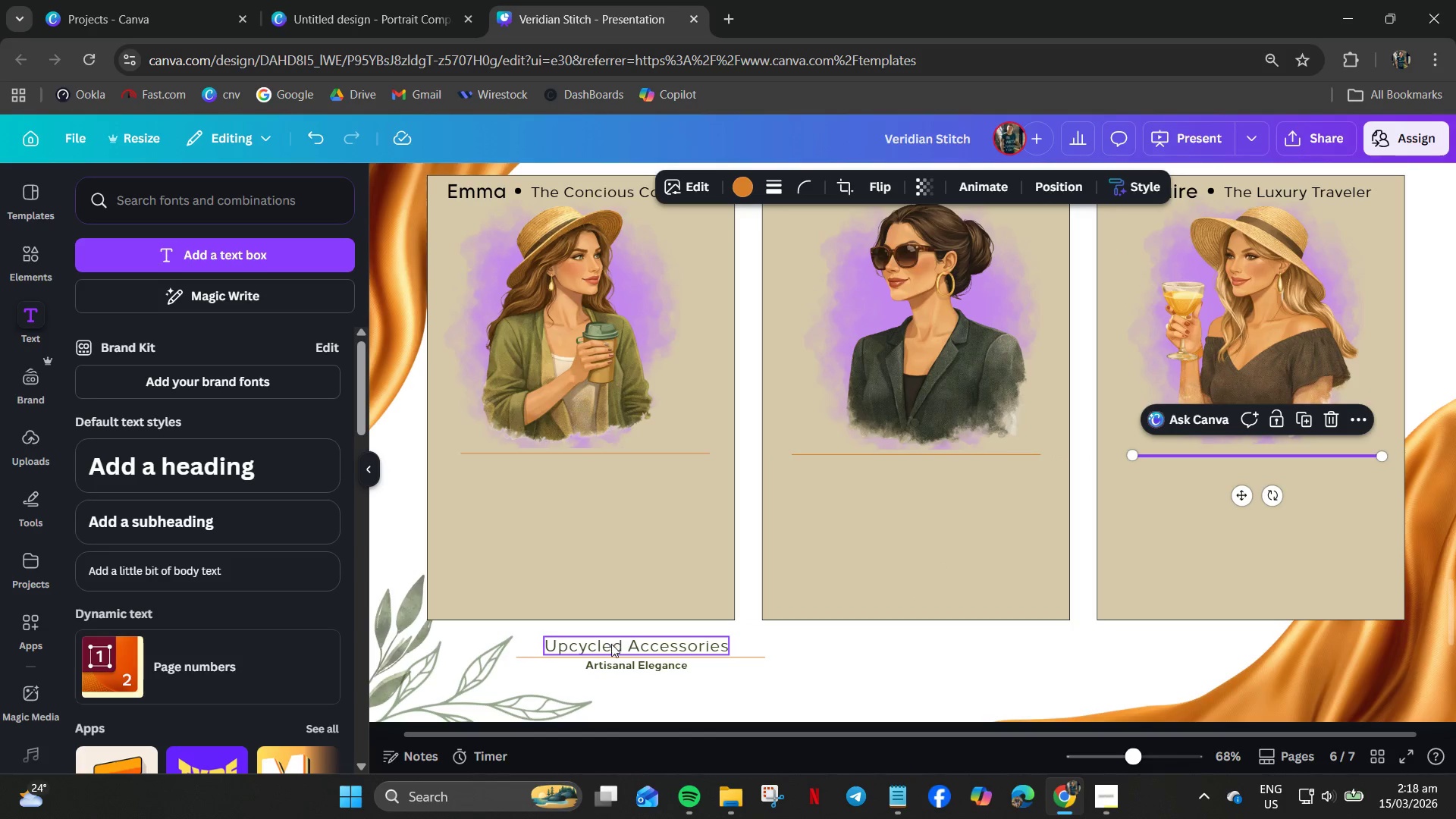 
double_click([638, 640])
 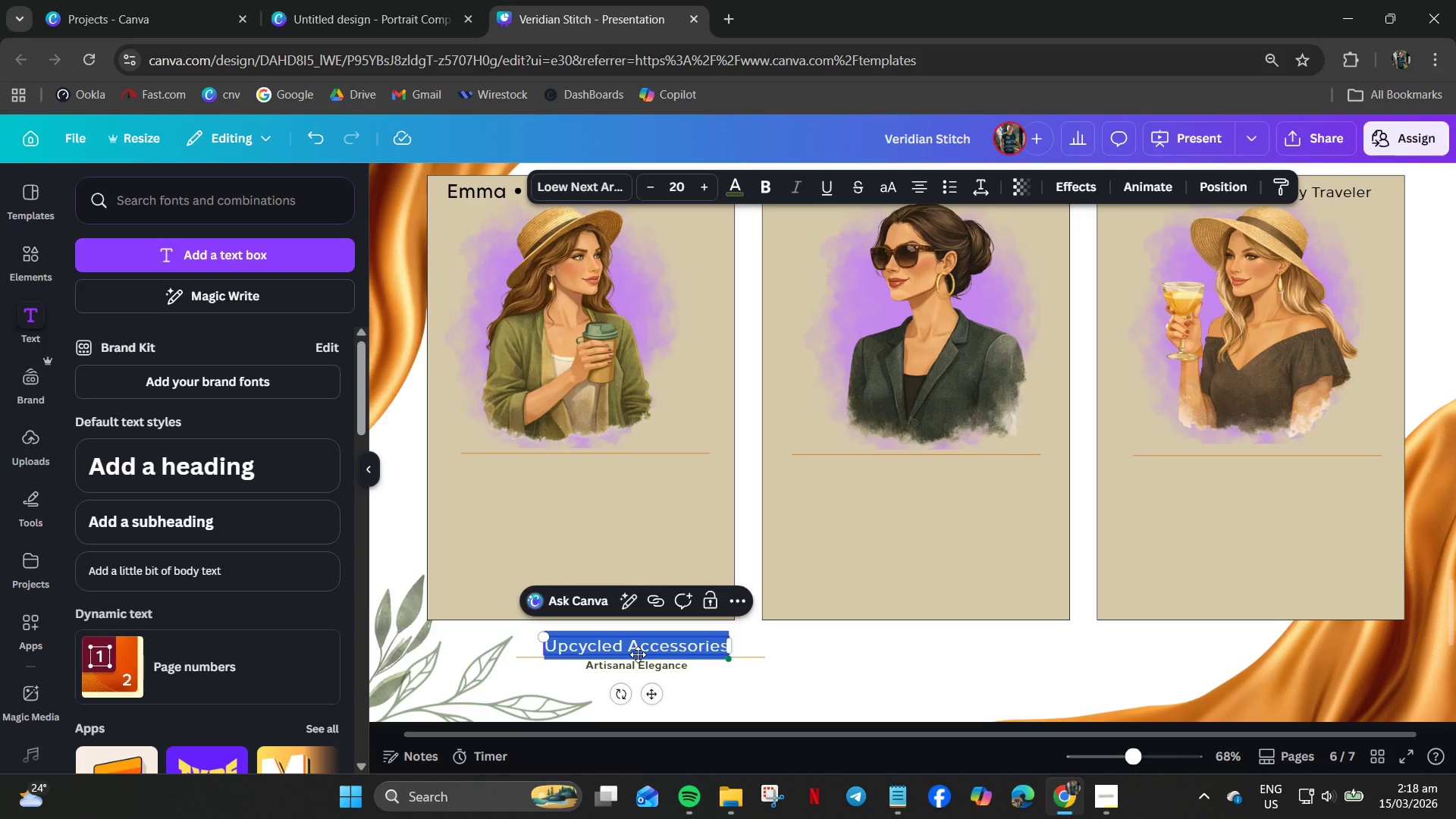 
type(Age)
 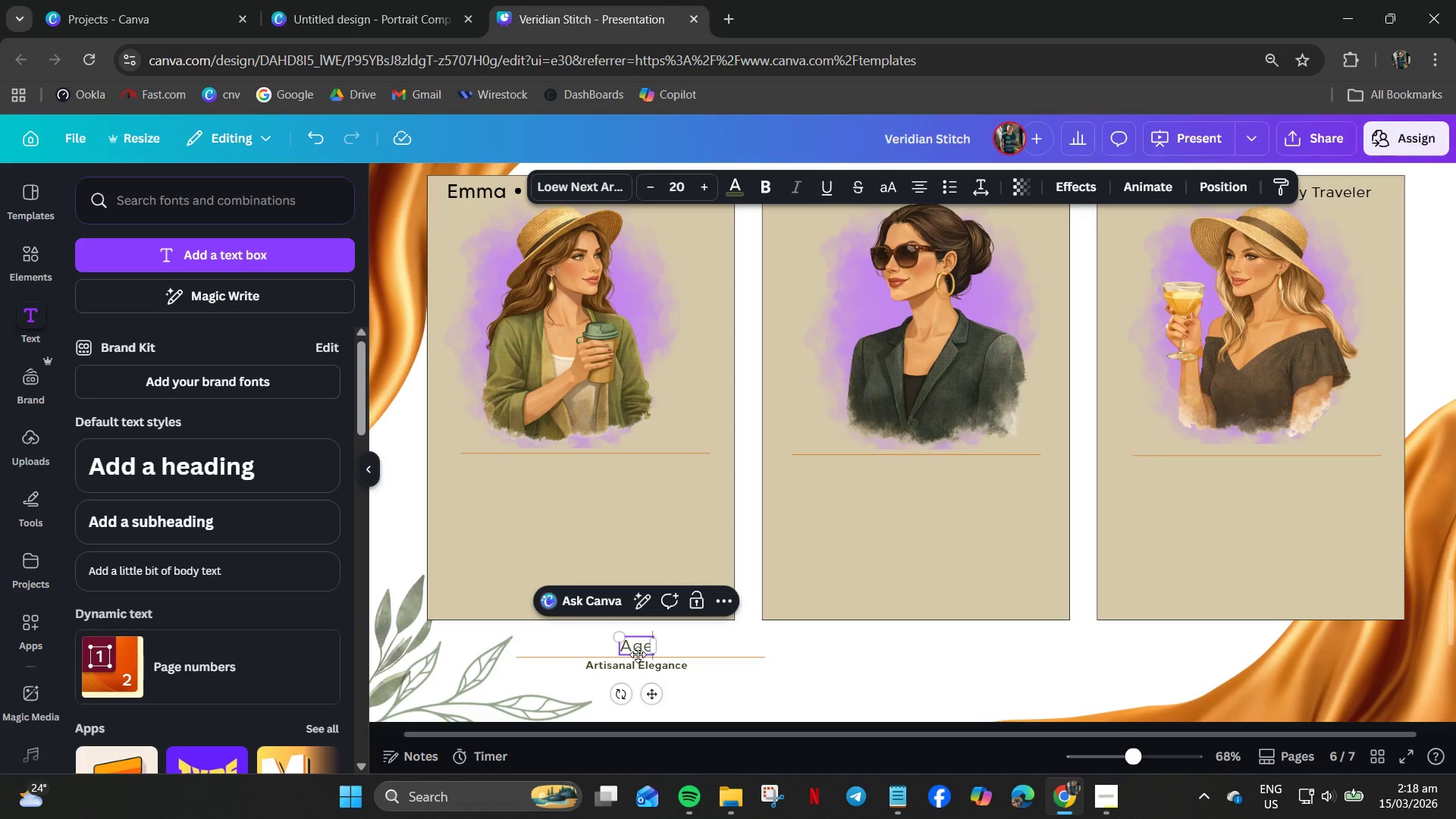 
key(Enter)
 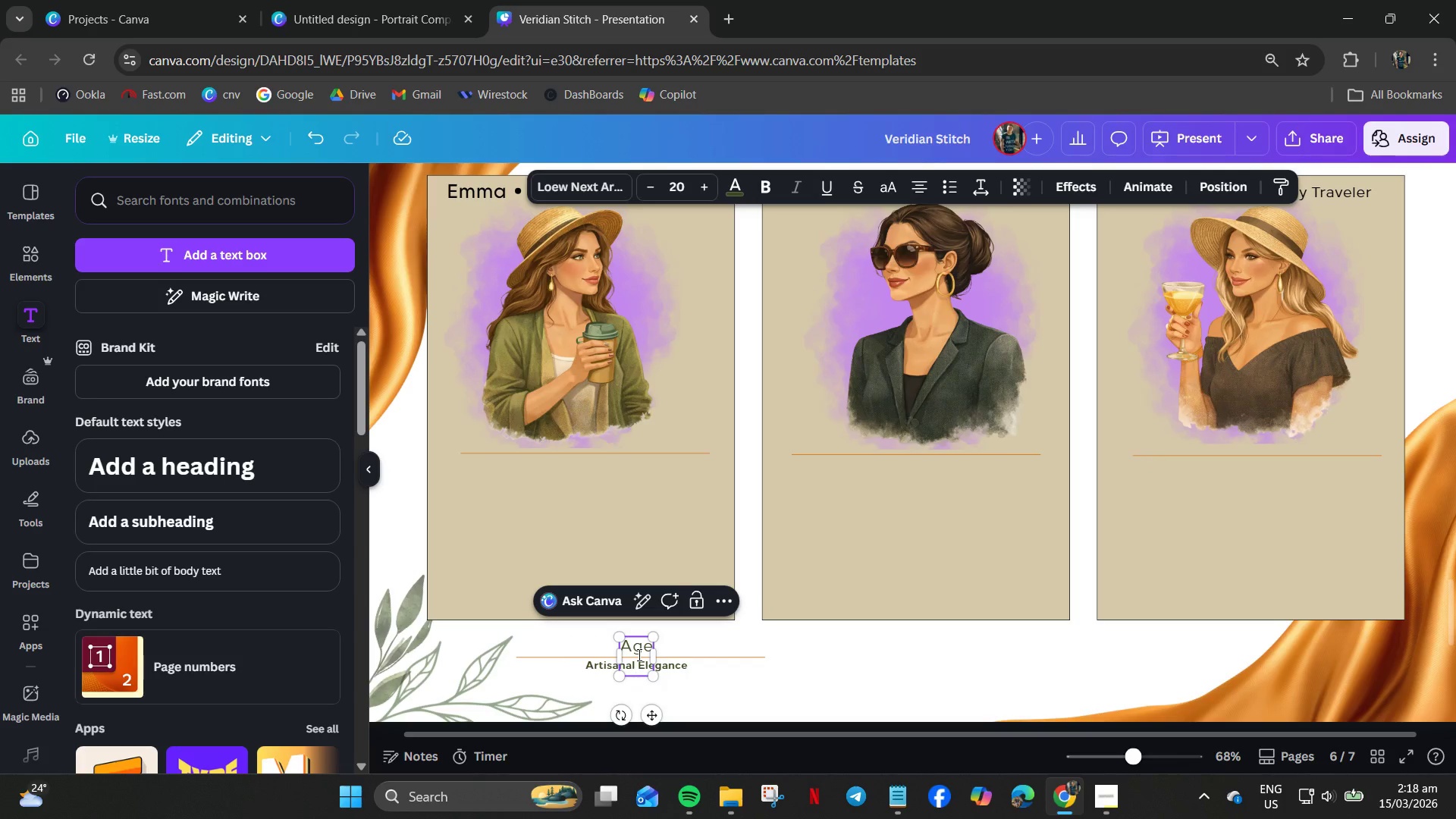 
type(Values)
 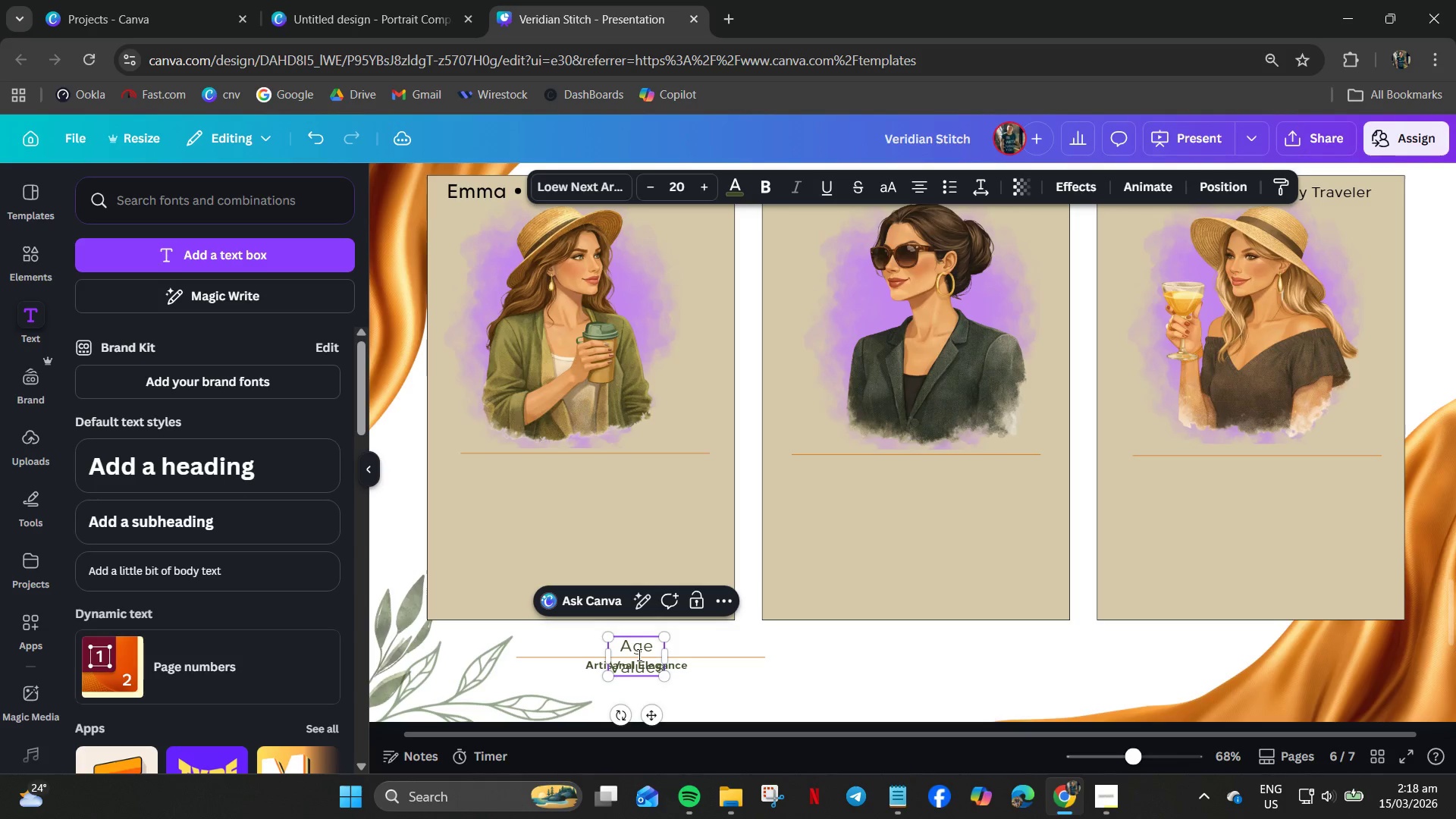 
key(Enter)
 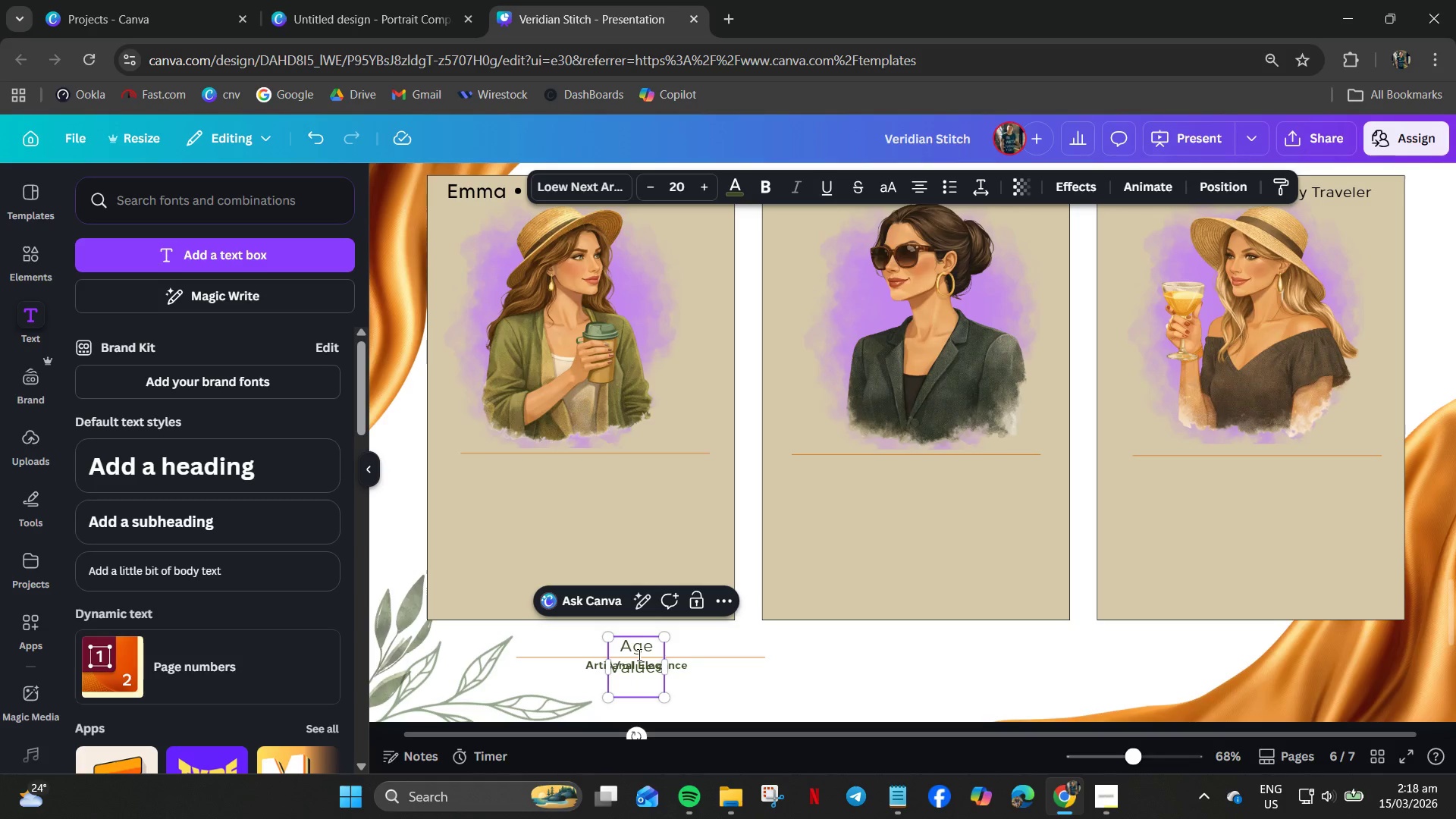 
type(Shops)
 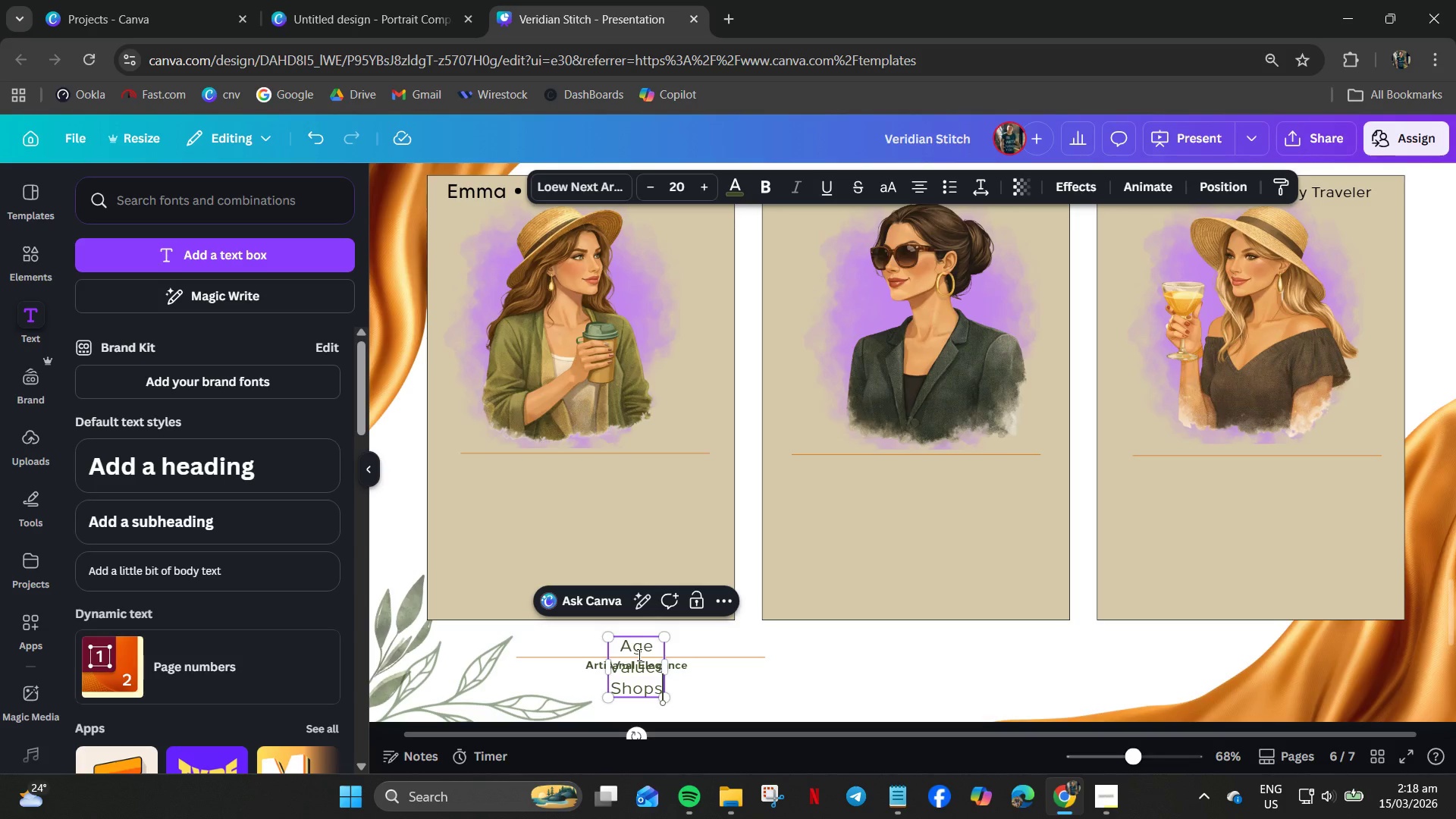 
key(Control+A)
 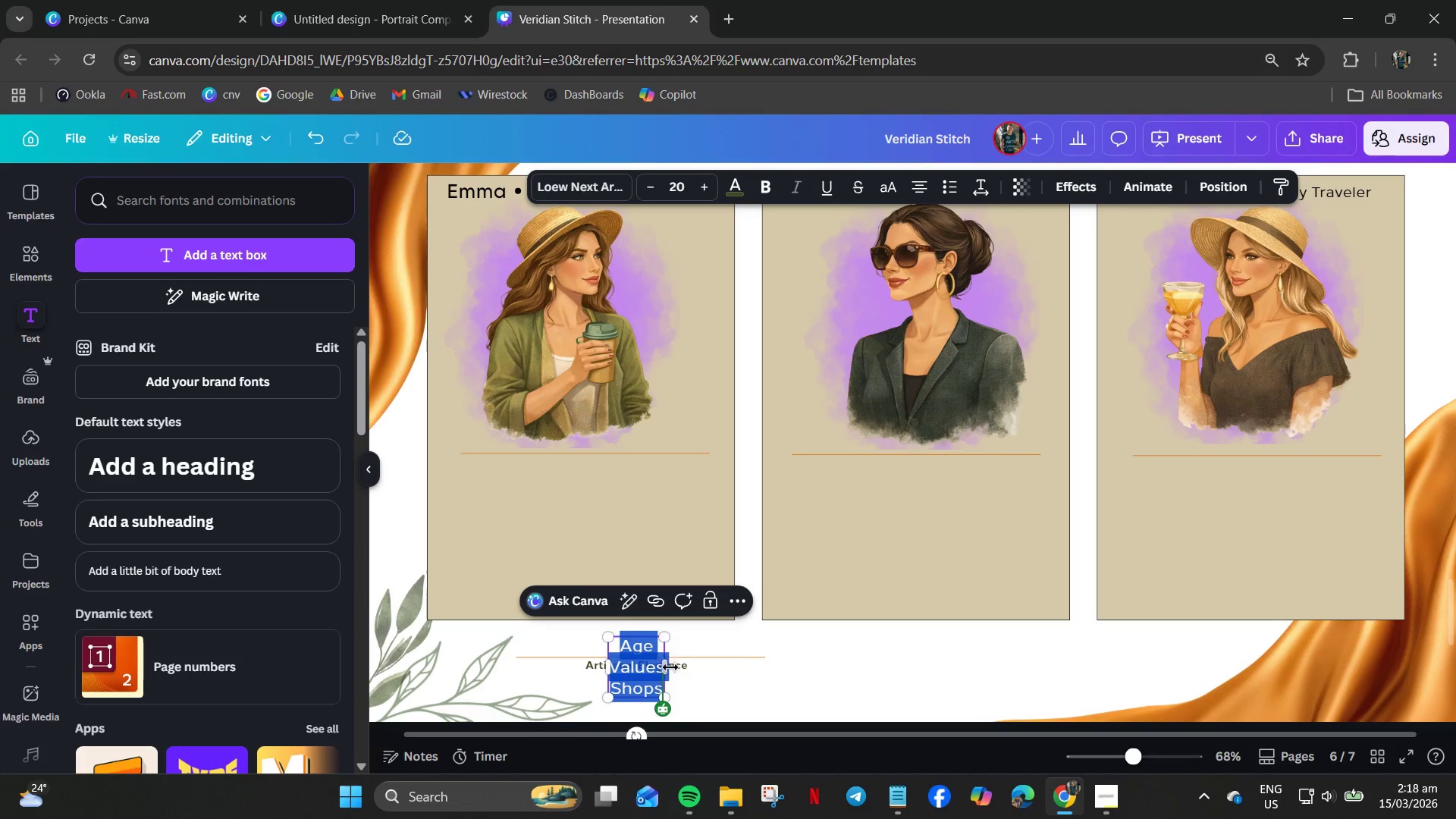 
left_click_drag(start_coordinate=[665, 675], to_coordinate=[830, 678])
 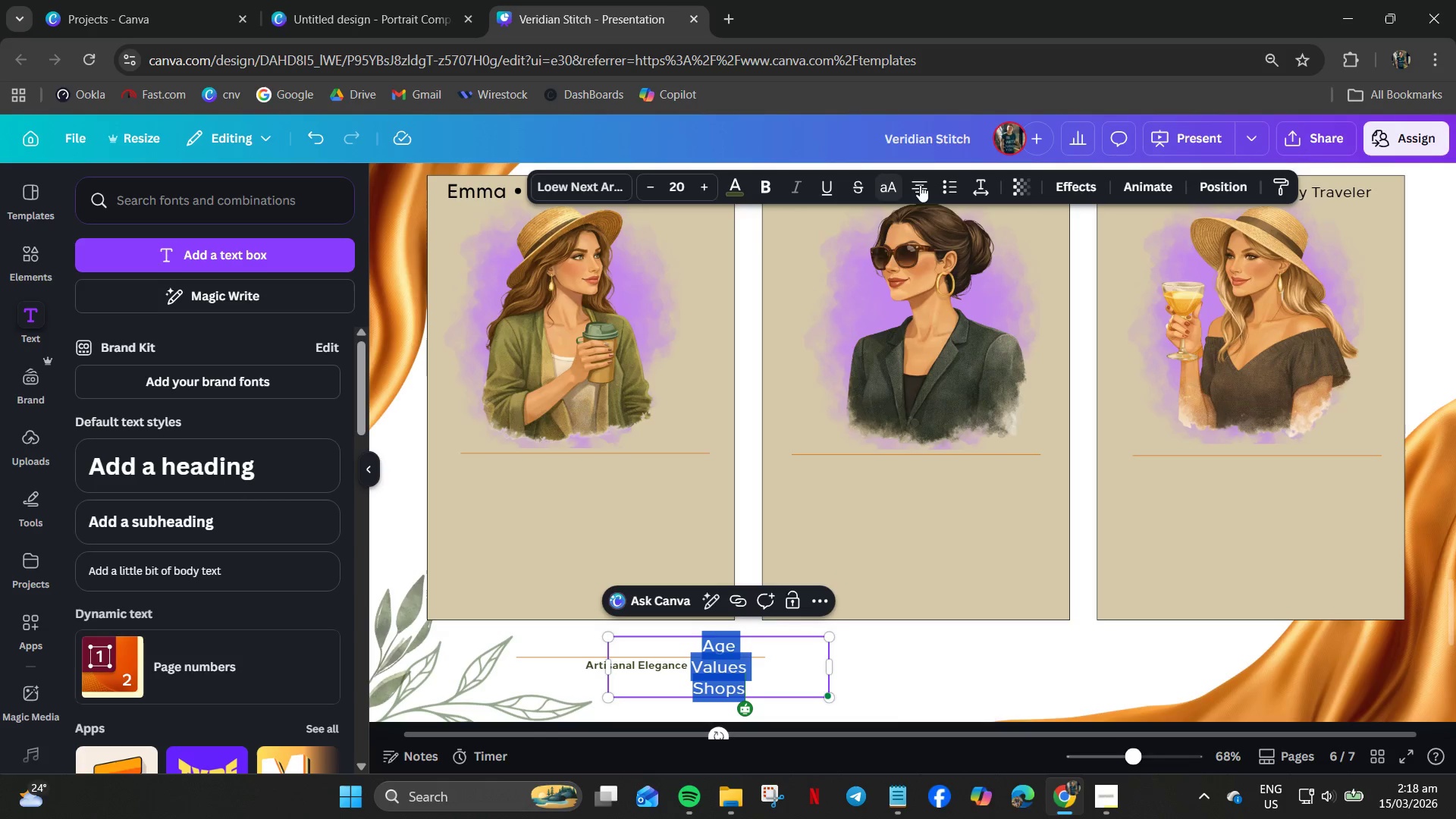 
left_click([956, 190])
 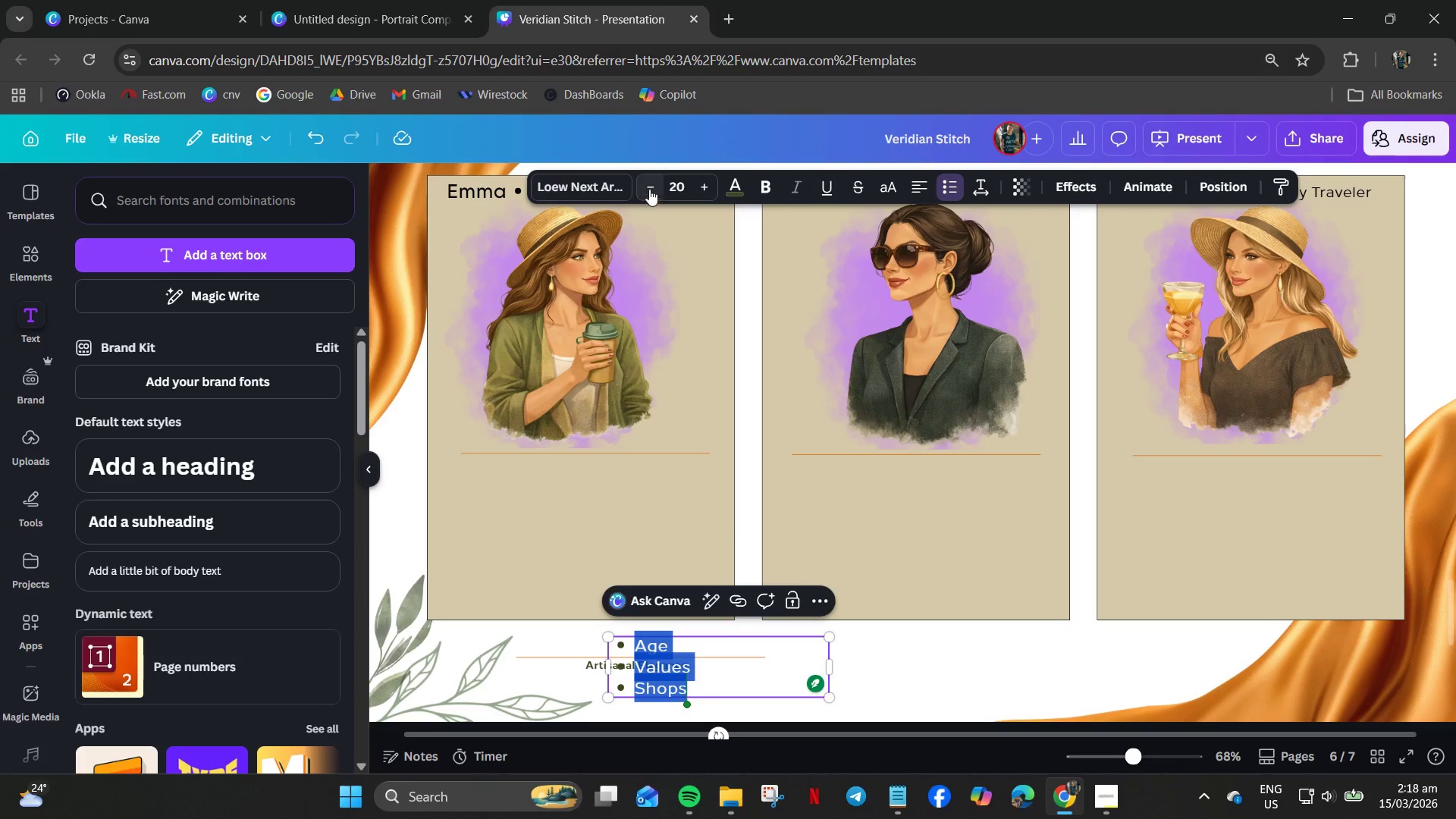 
double_click([649, 181])
 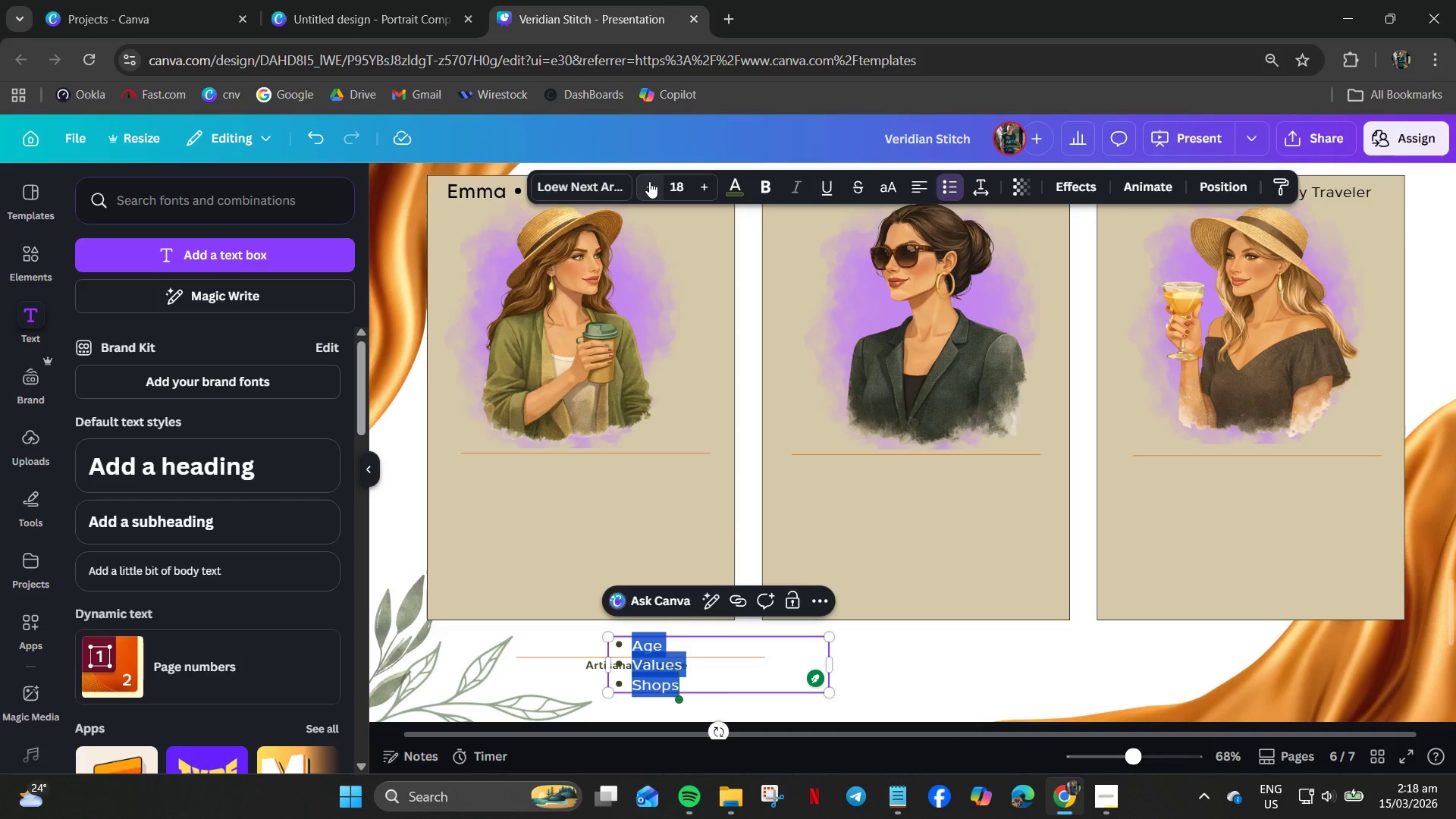 
key(Control+B)
 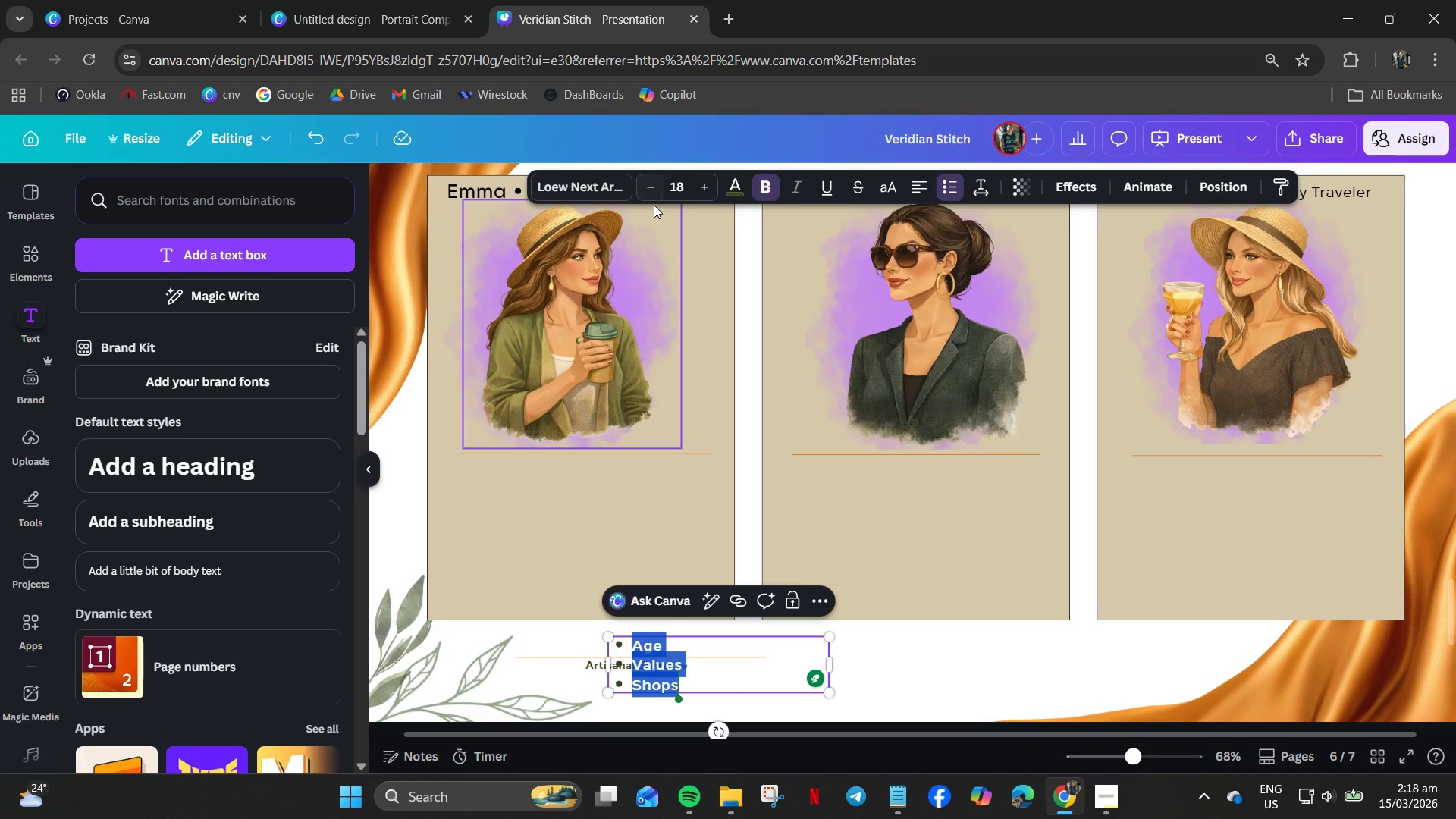 
key(Control+B)
 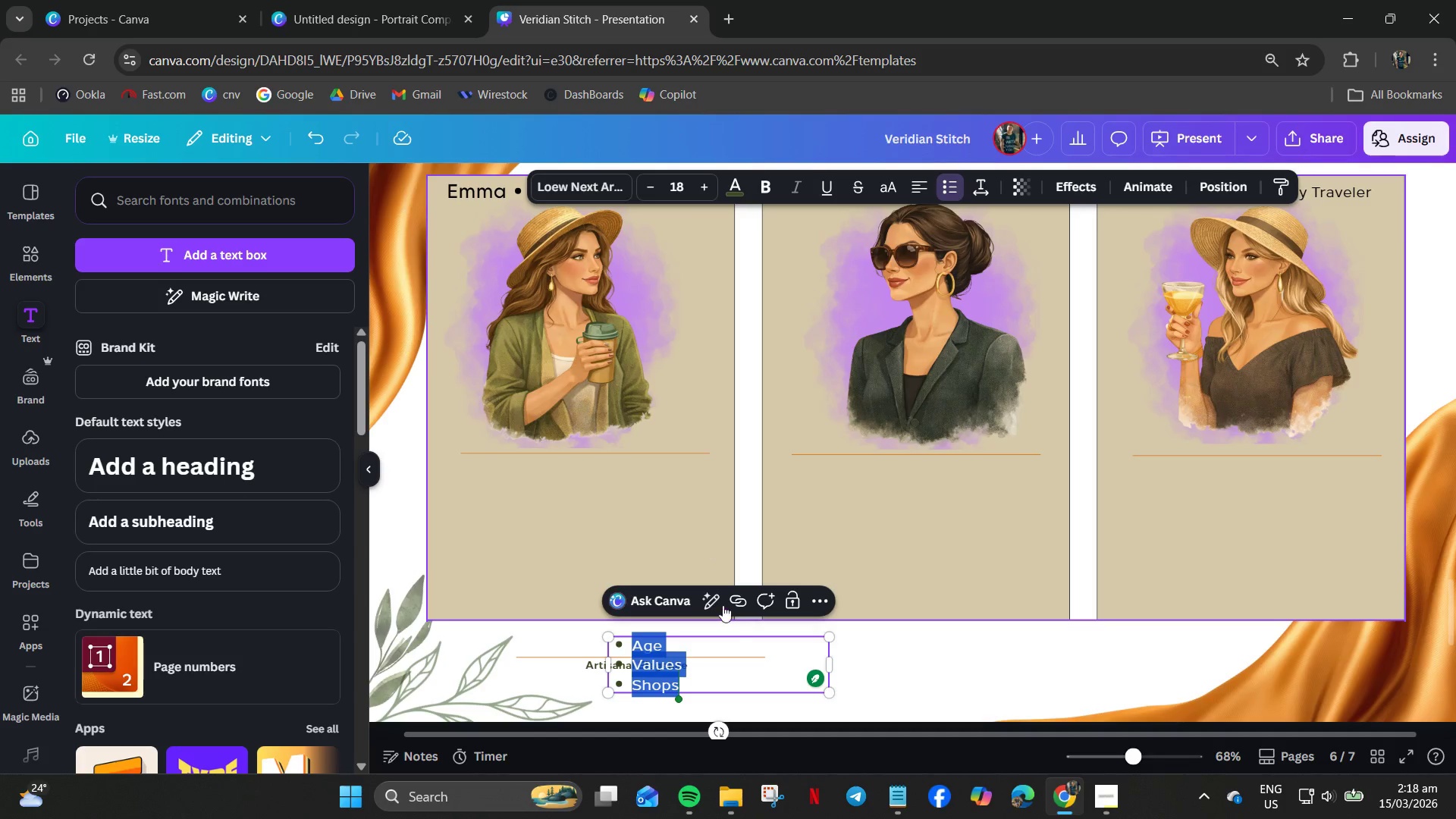 
left_click([748, 679])
 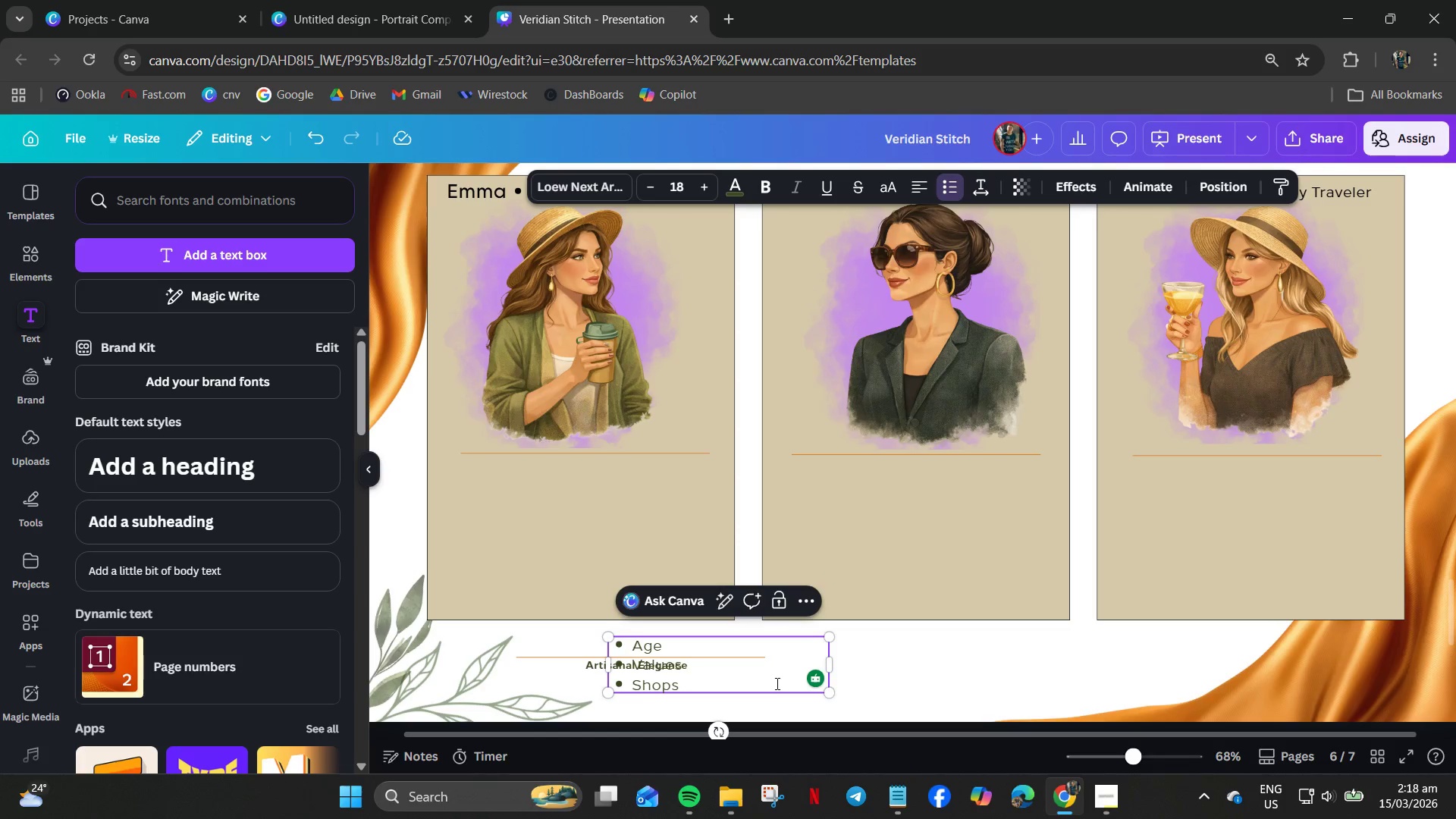 
left_click_drag(start_coordinate=[772, 695], to_coordinate=[639, 520])
 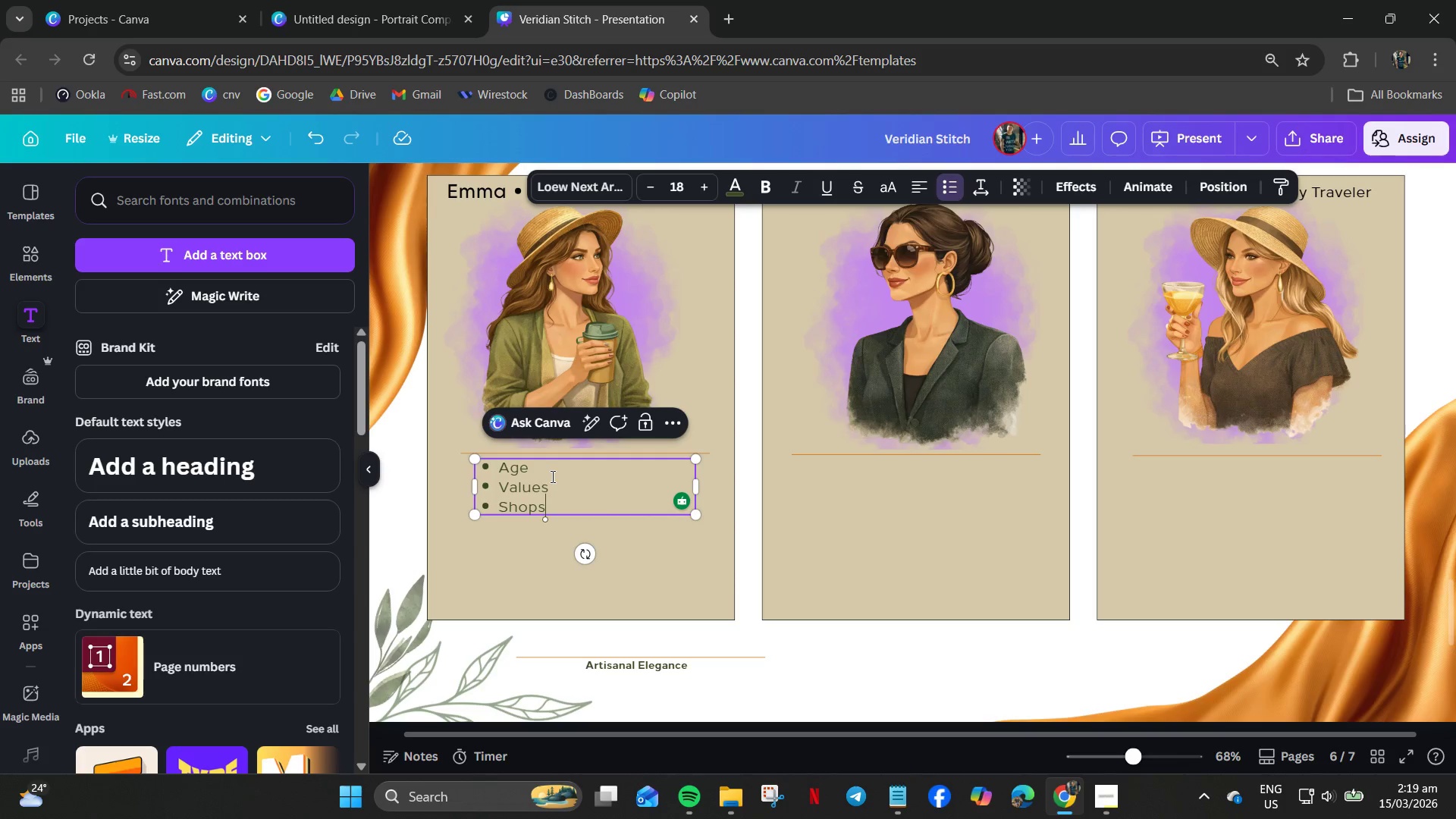 
left_click([551, 476])
 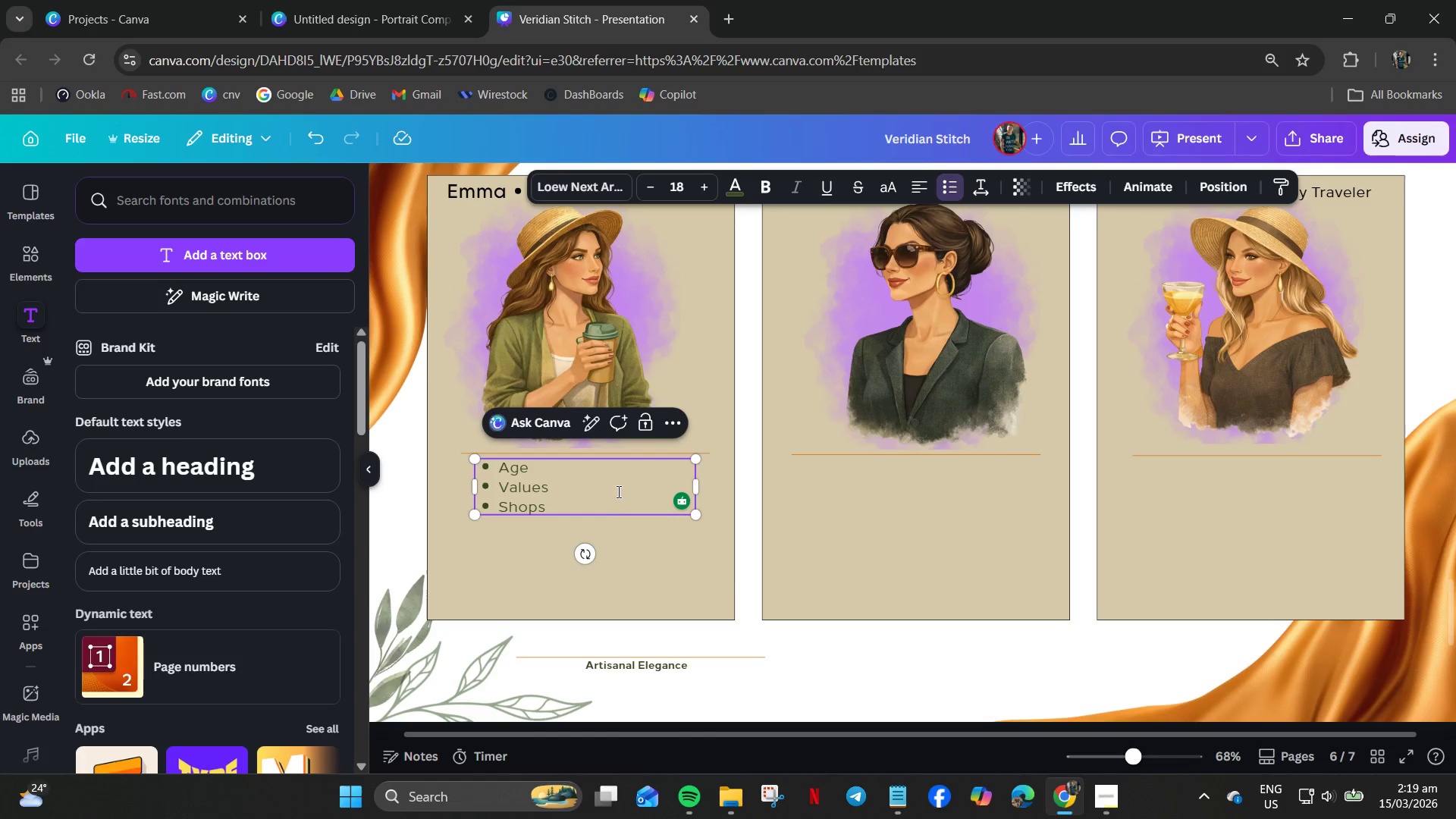 
left_click_drag(start_coordinate=[613, 518], to_coordinate=[598, 517])
 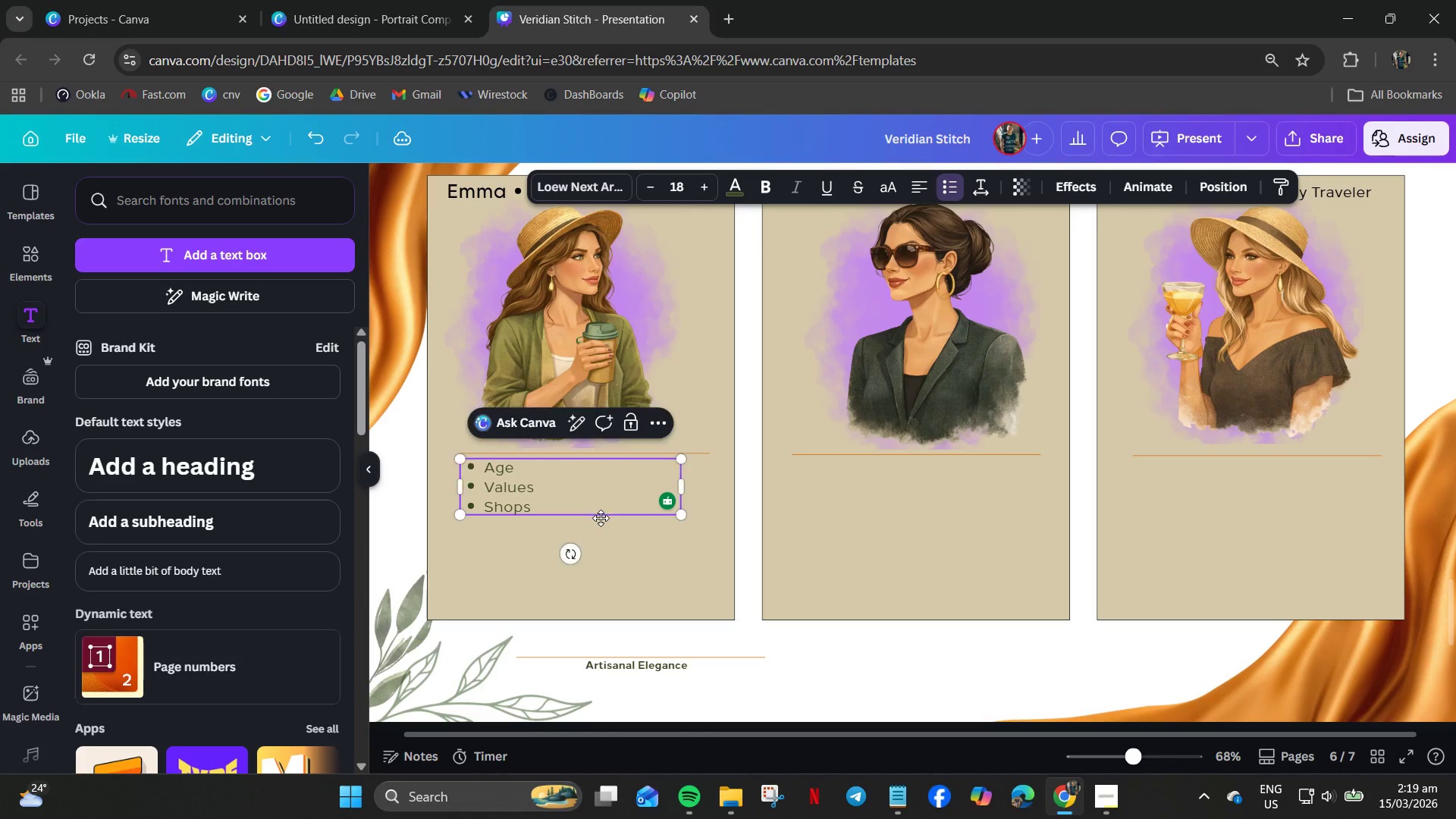 
hold_key(key=ControlLeft, duration=0.55)
 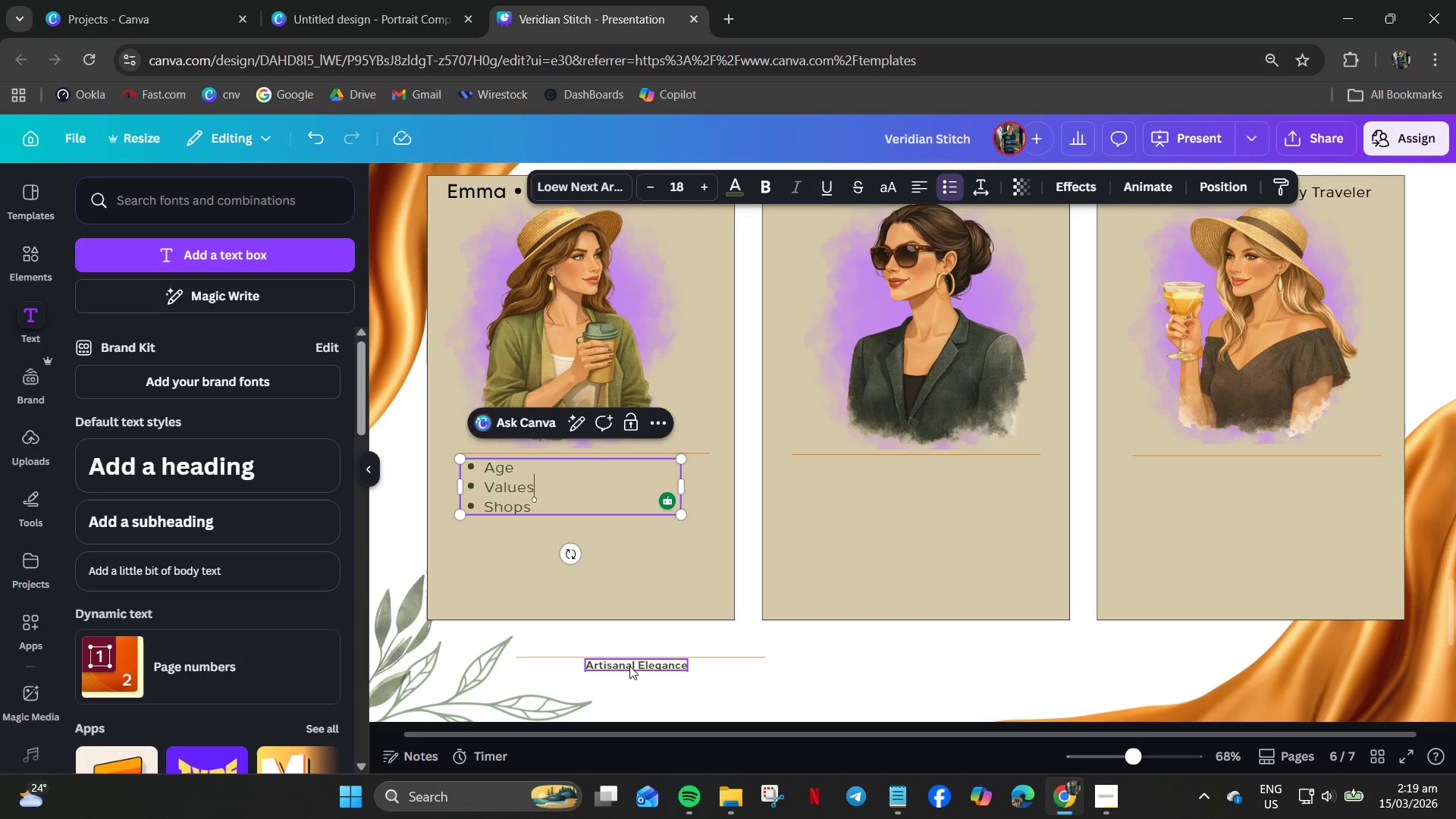 
left_click([614, 658])
 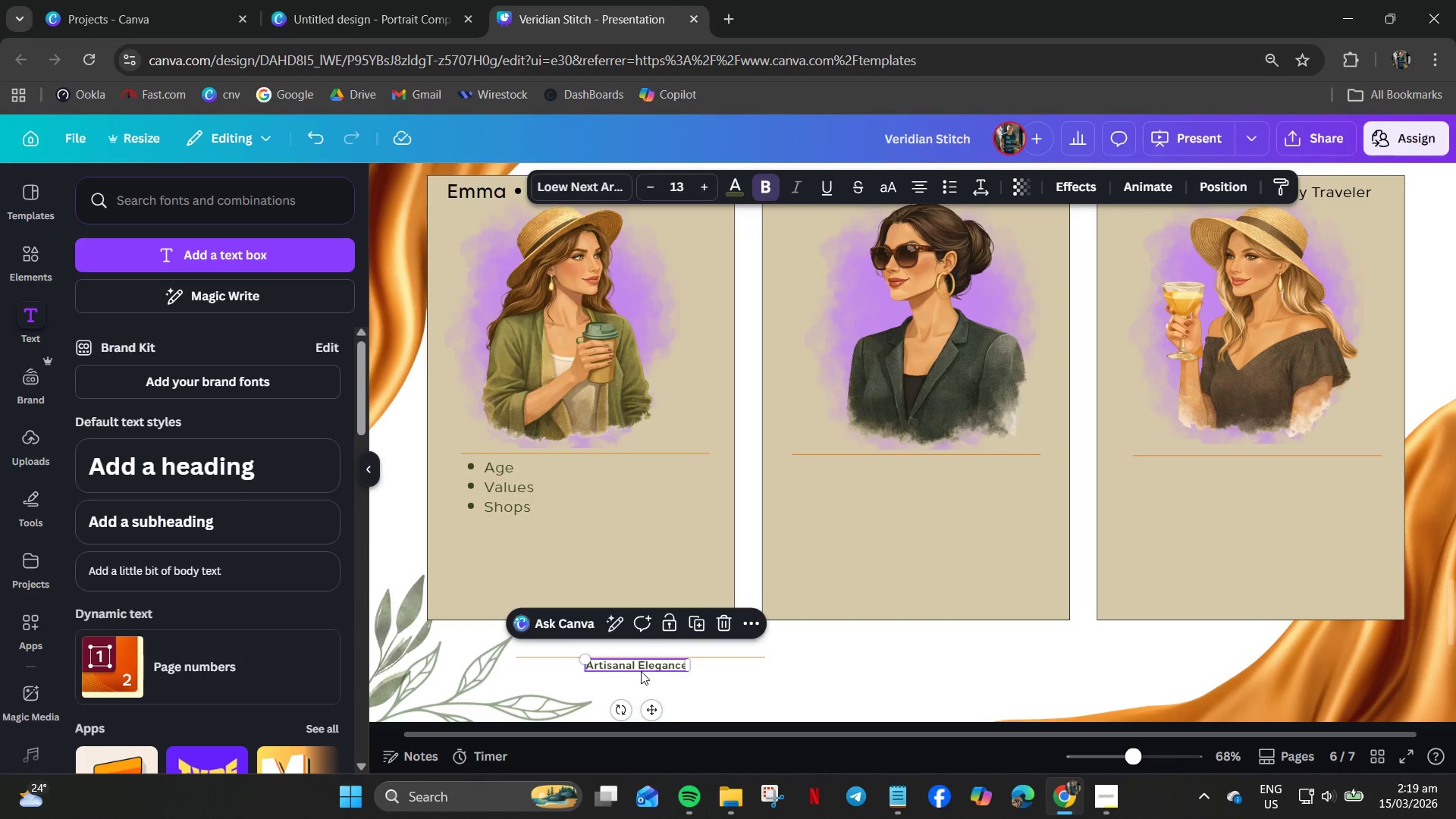 
key(Delete)
 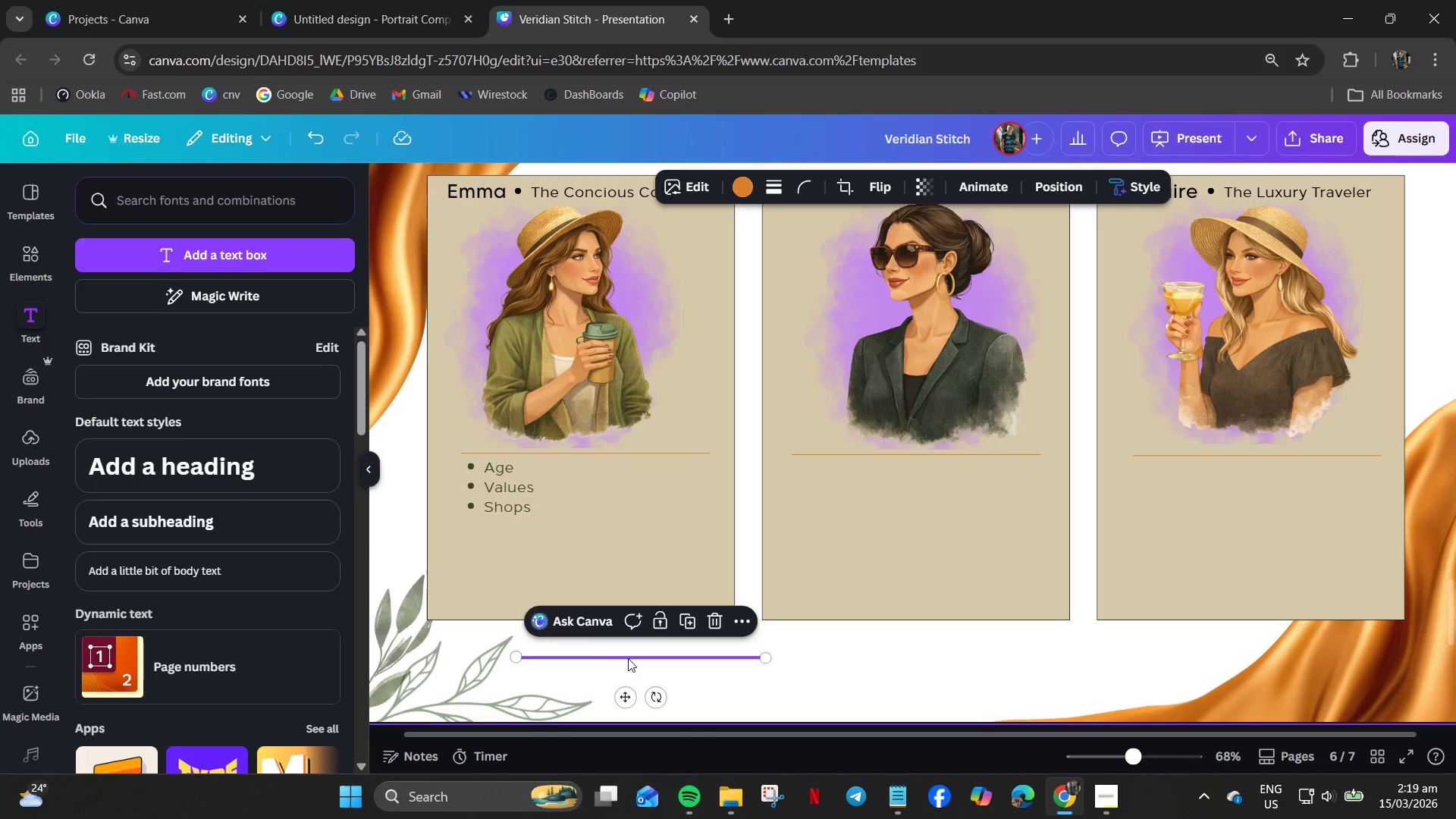 
key(Delete)
 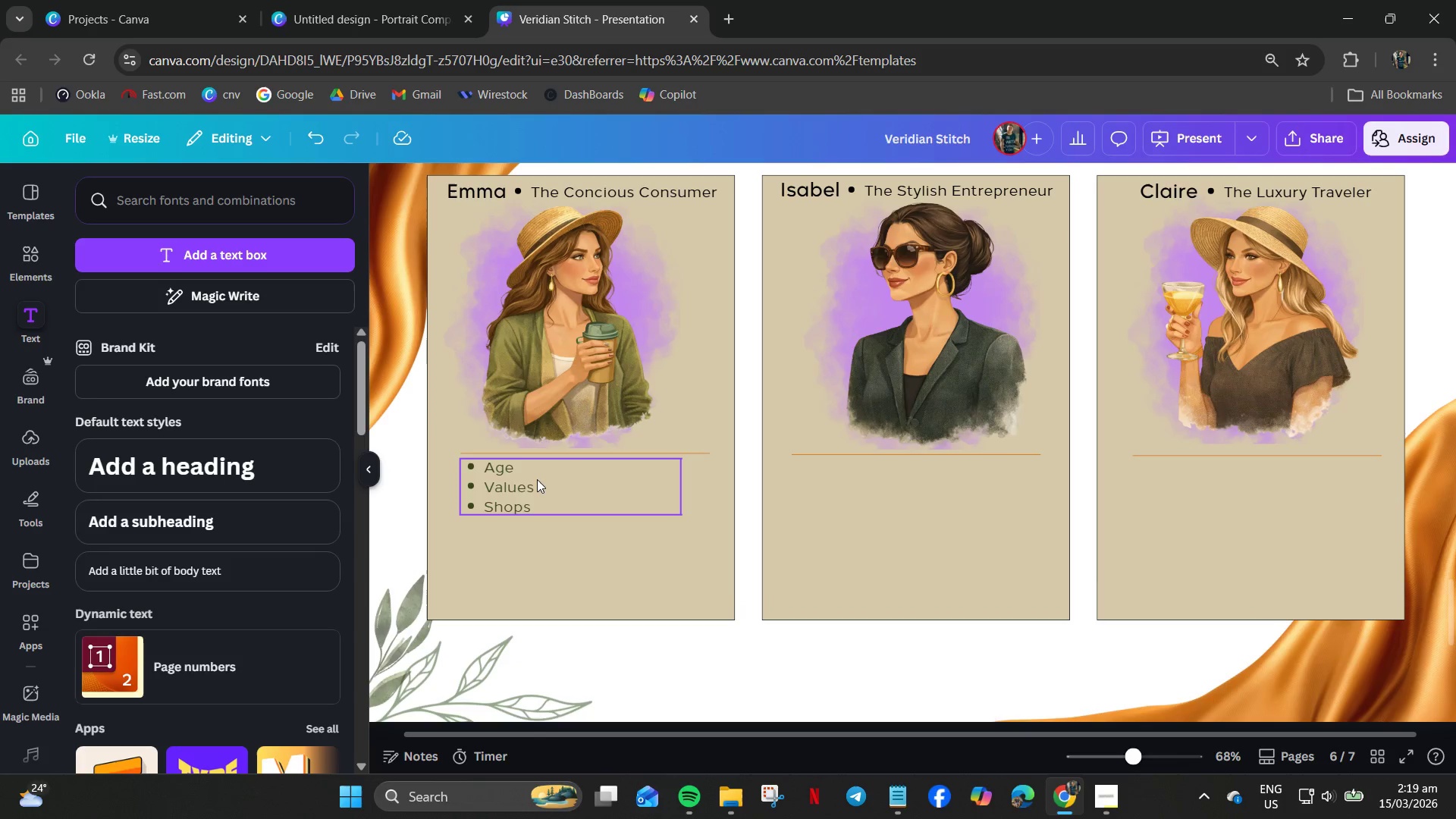 
double_click([517, 470])
 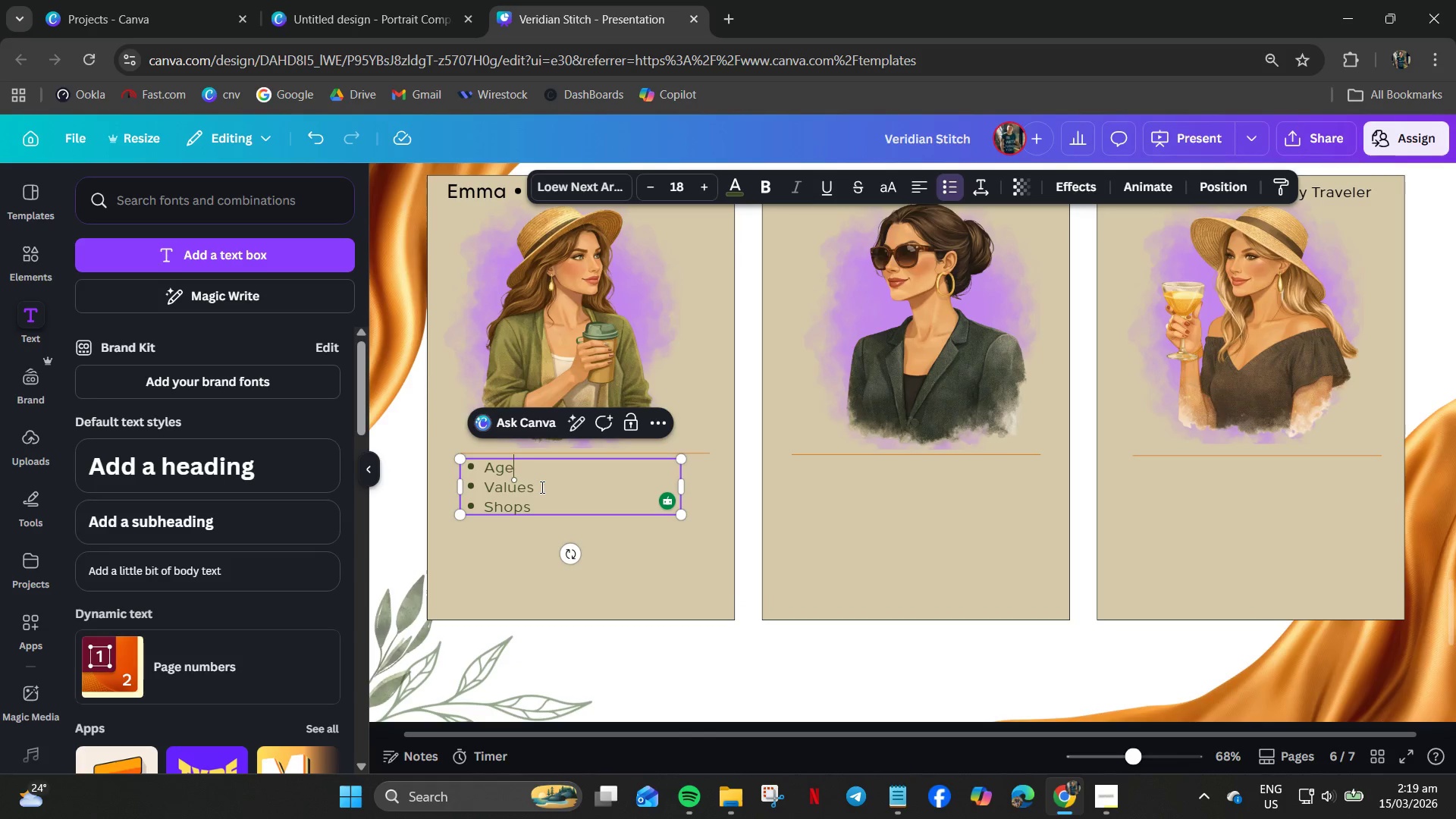 
key(Space)
 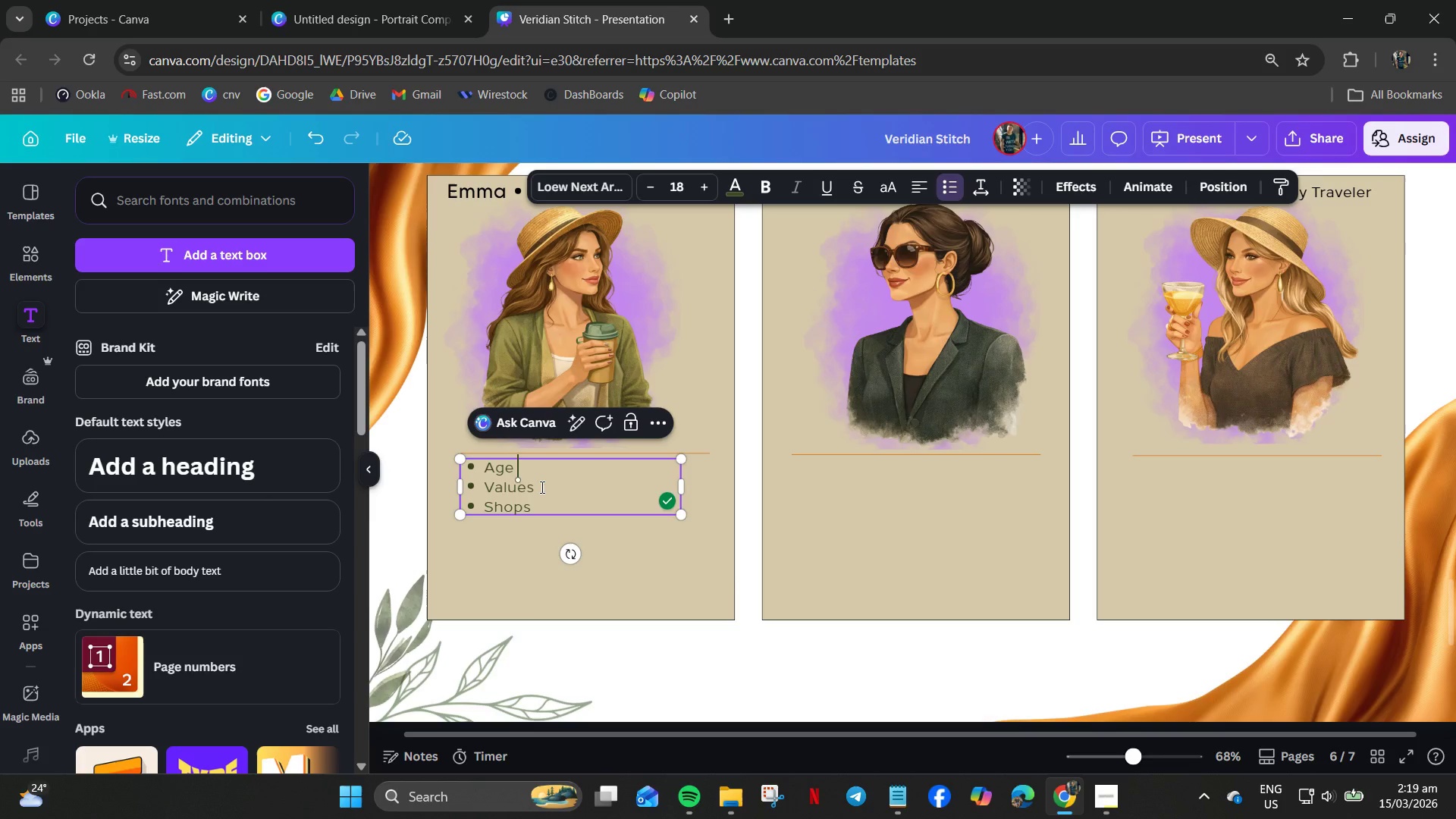 
key(Backspace)
 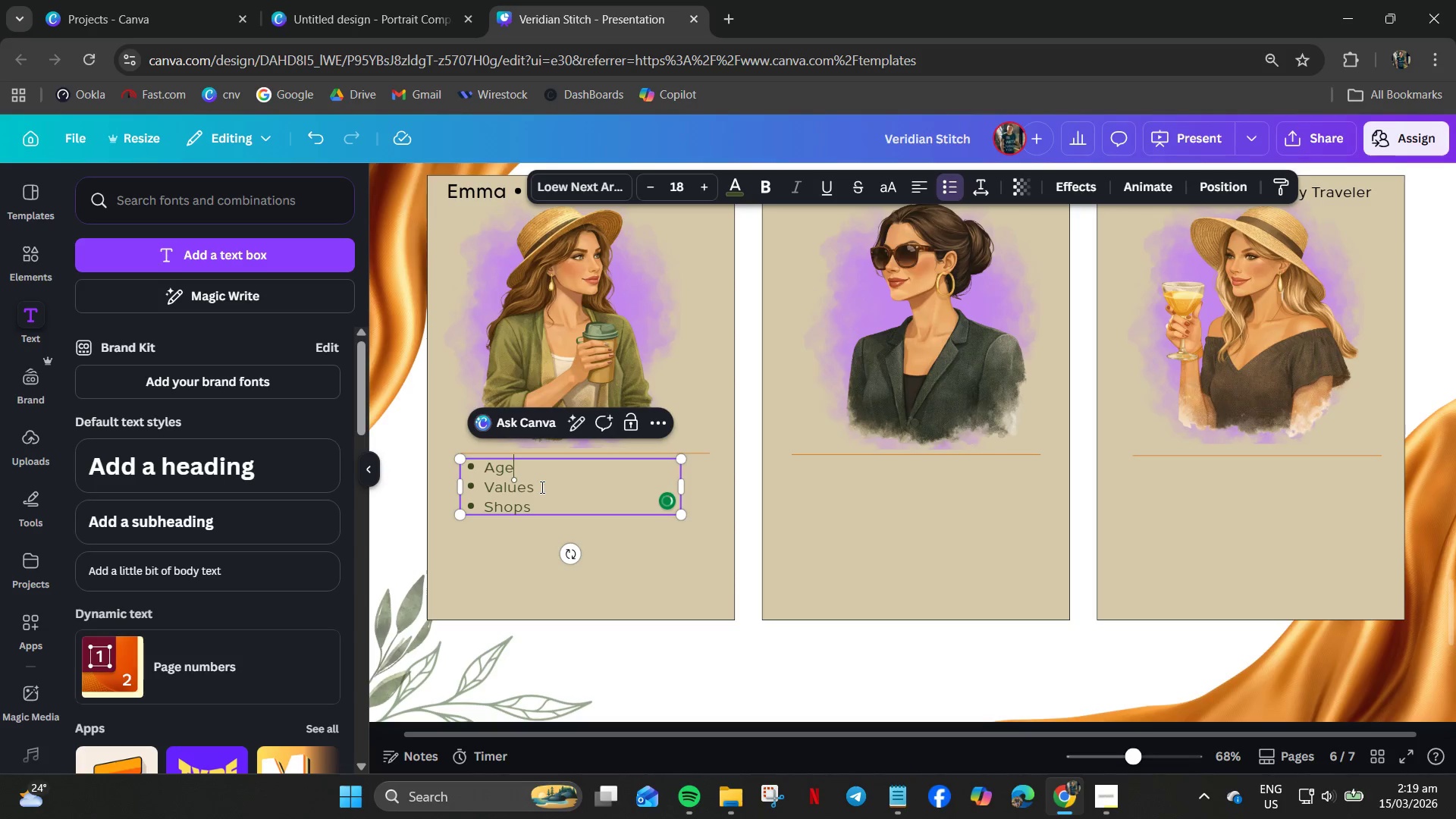 
key(Shift+ShiftRight)
 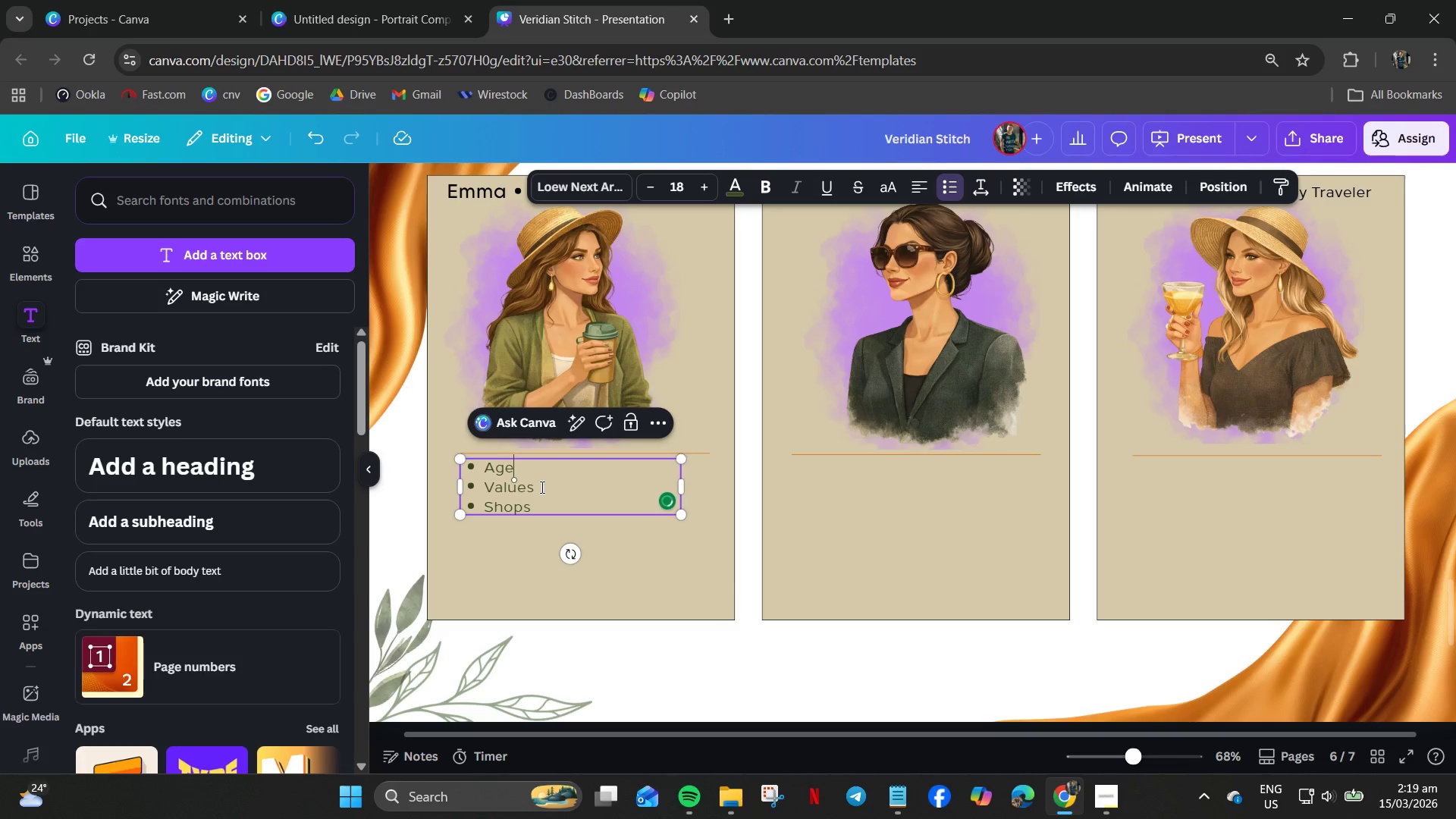 
key(Shift+Semicolon)
 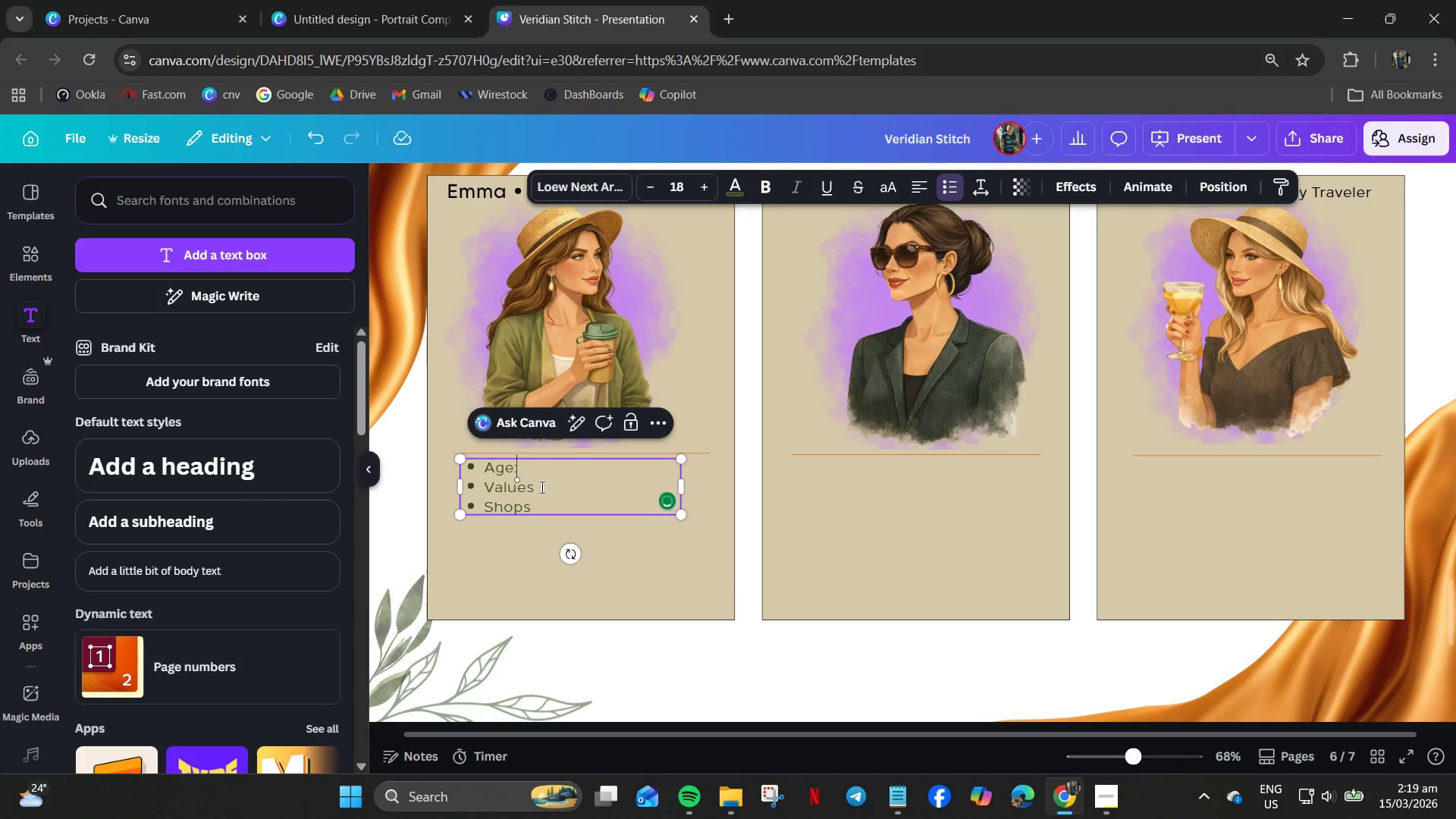 
key(Space)
 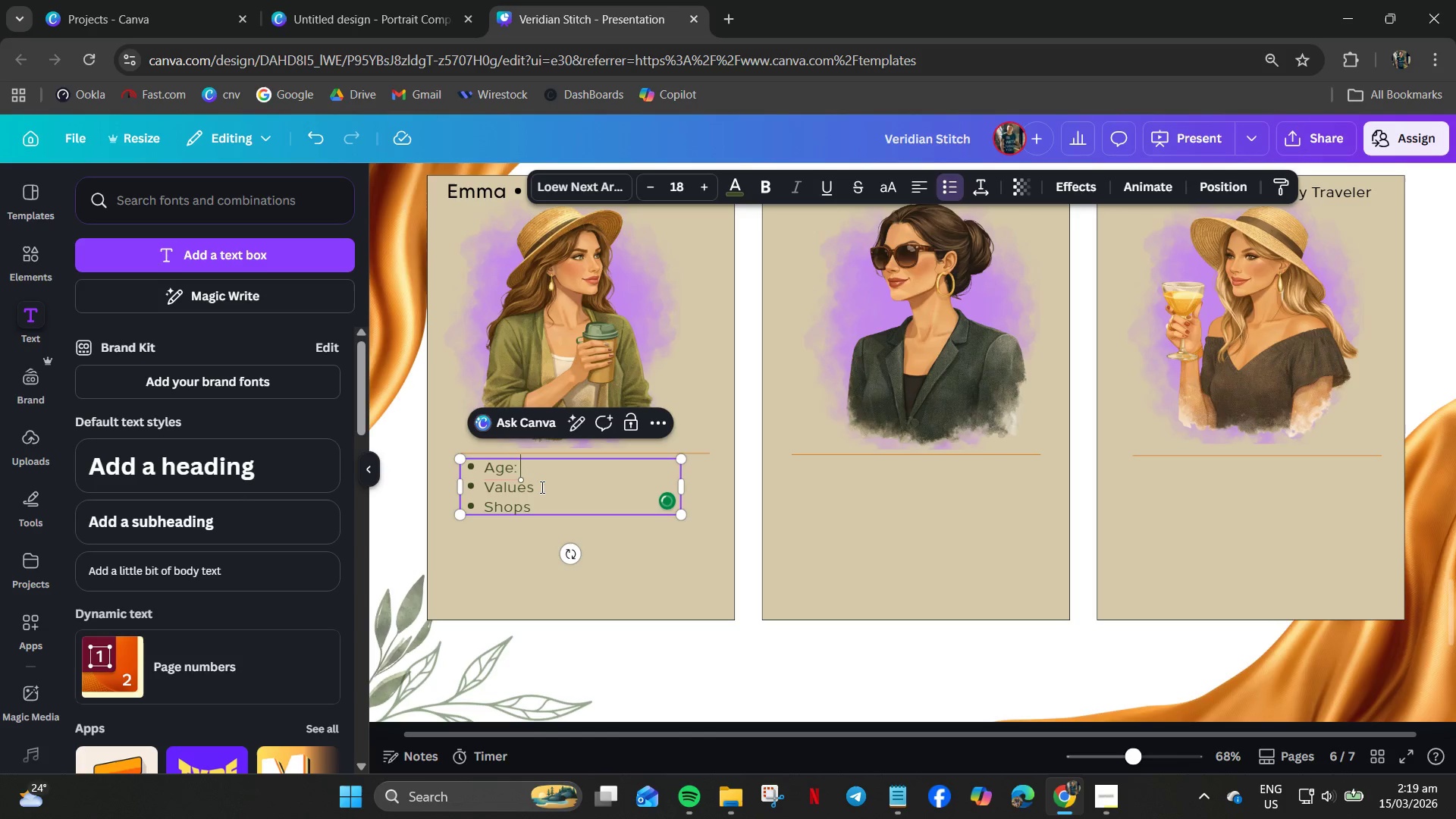 
type(28, Marketing Professiona;)
 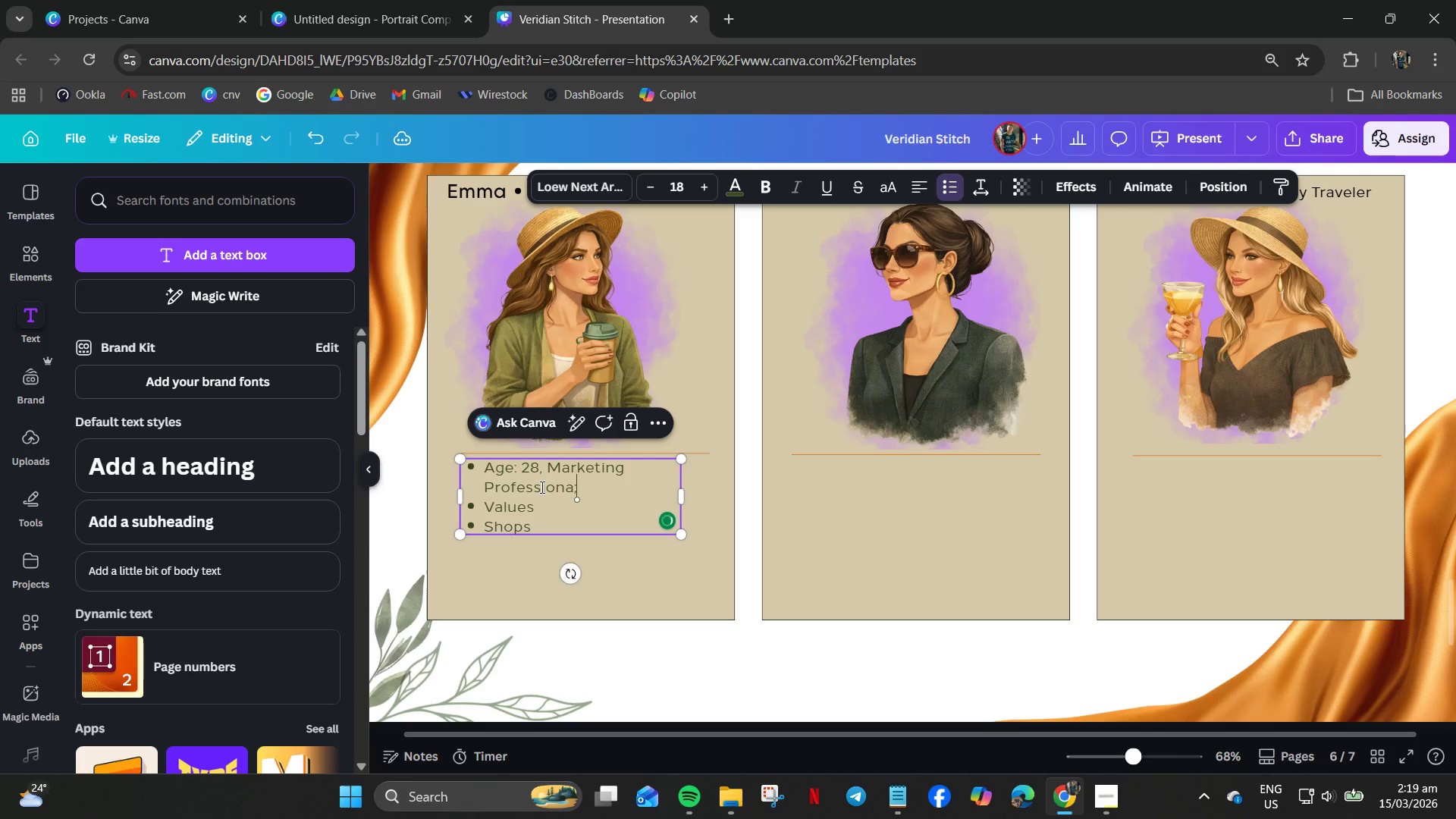 
 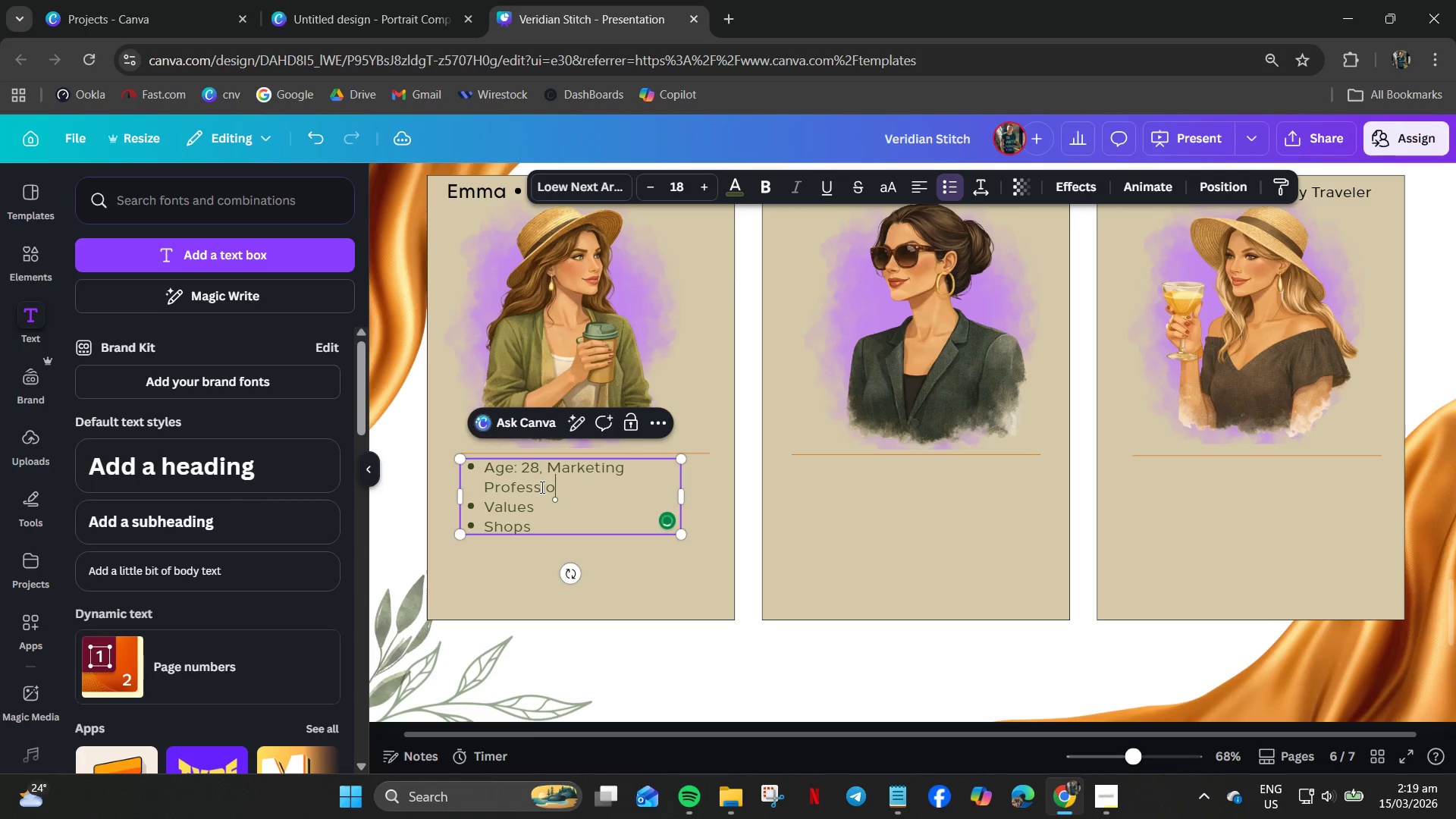 
key(Control+ControlLeft)
 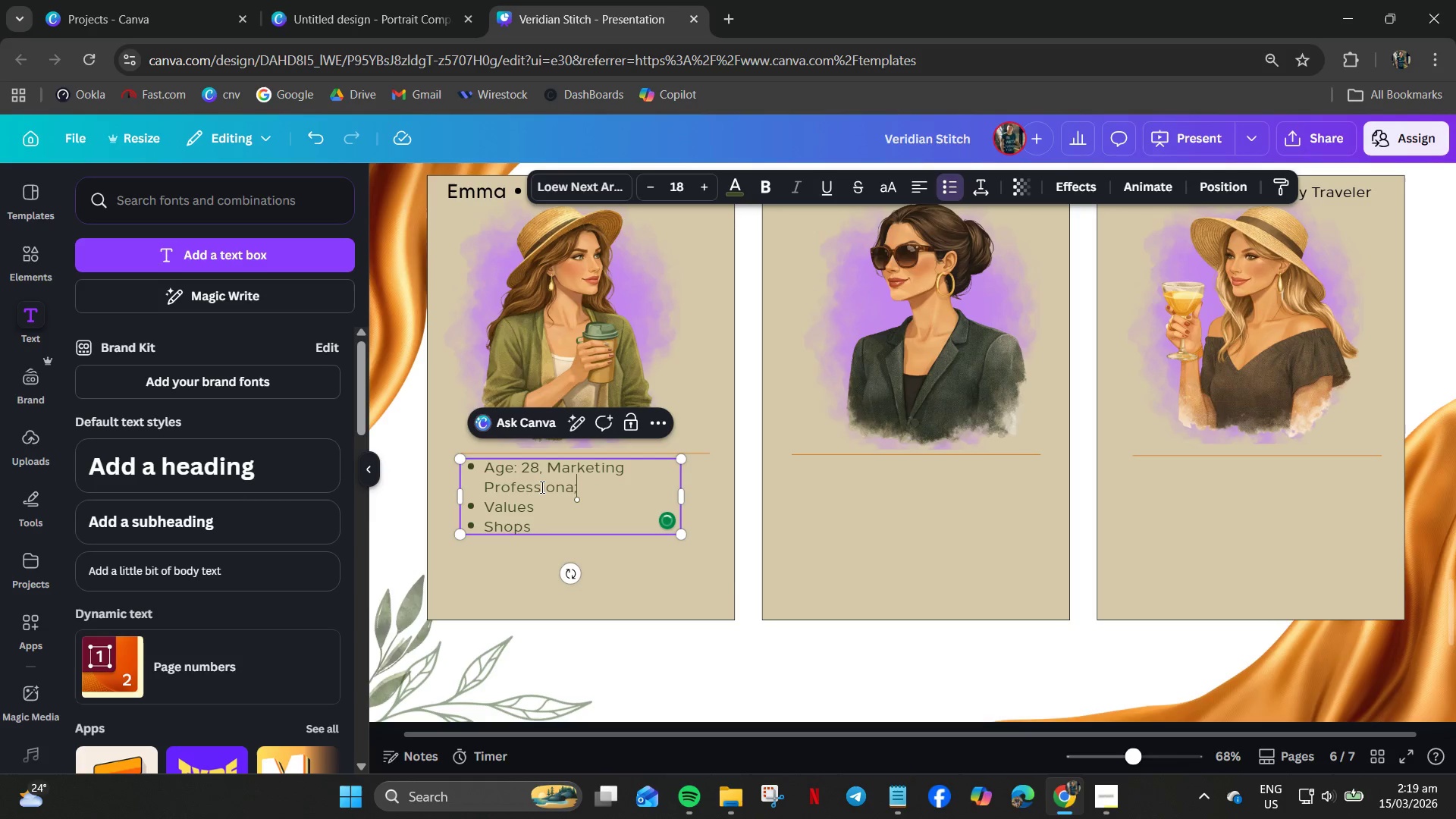 
key(Backspace)
 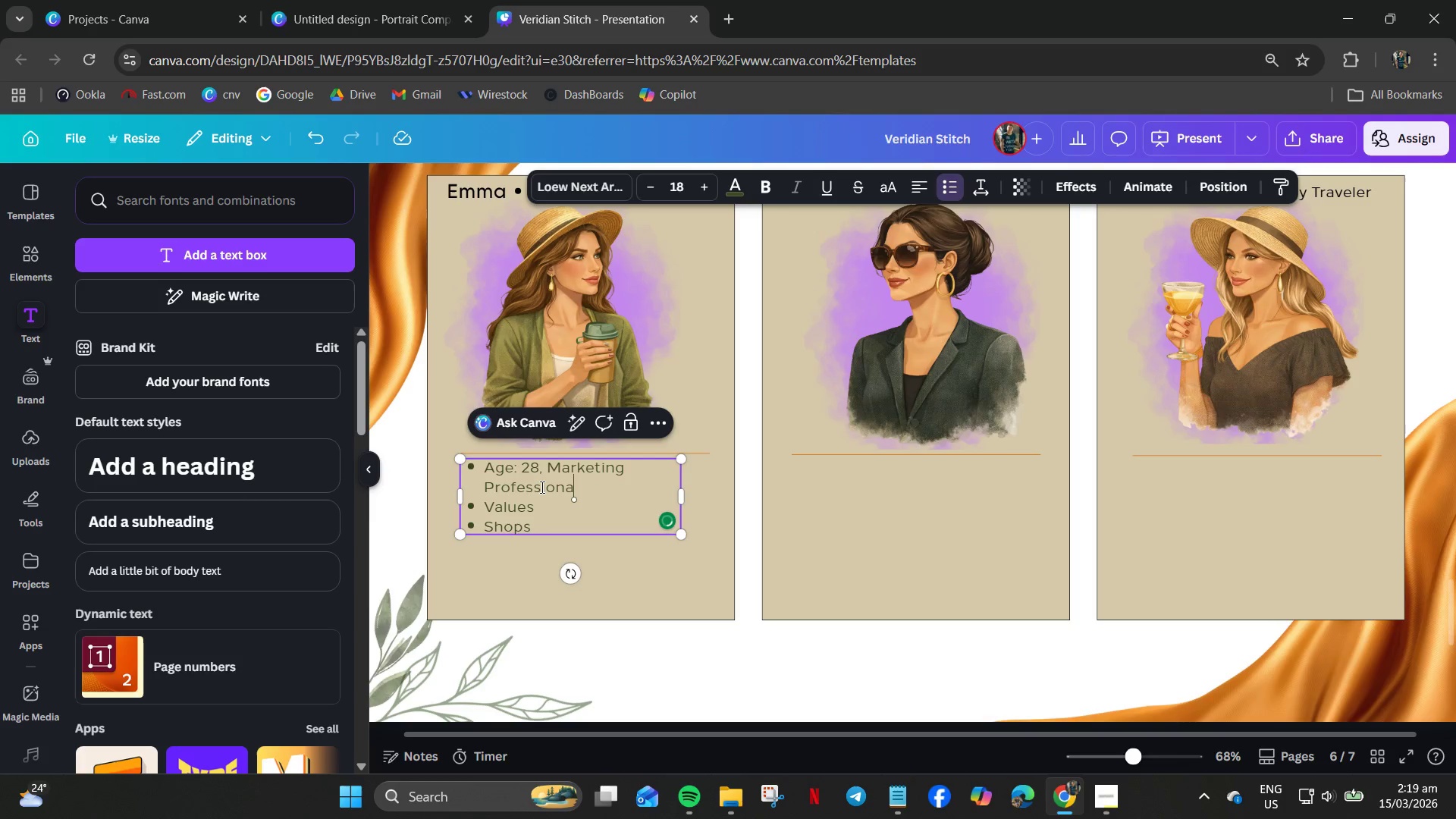 
key(L)
 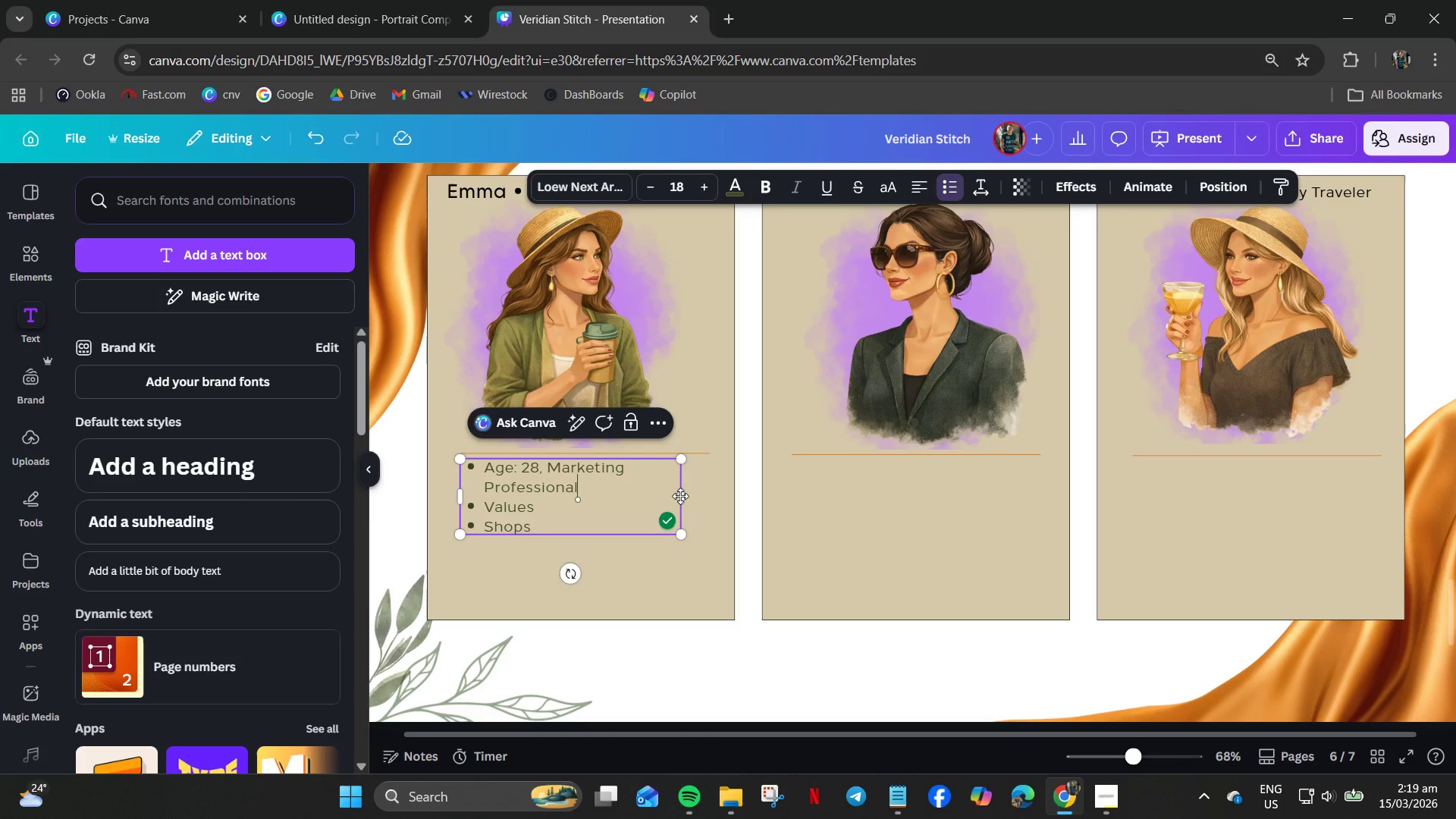 
left_click_drag(start_coordinate=[682, 496], to_coordinate=[709, 494])
 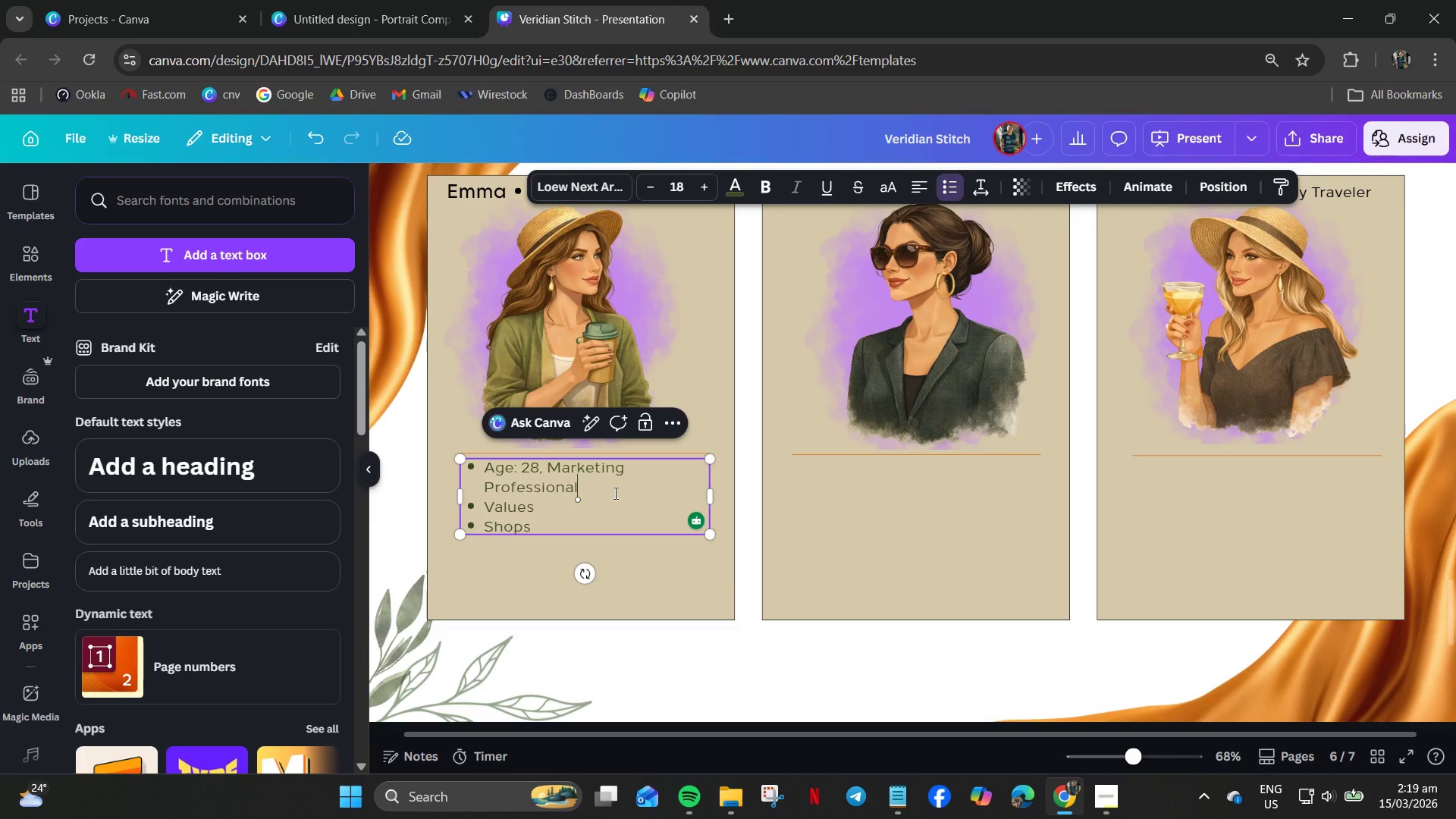 
key(Control+A)
 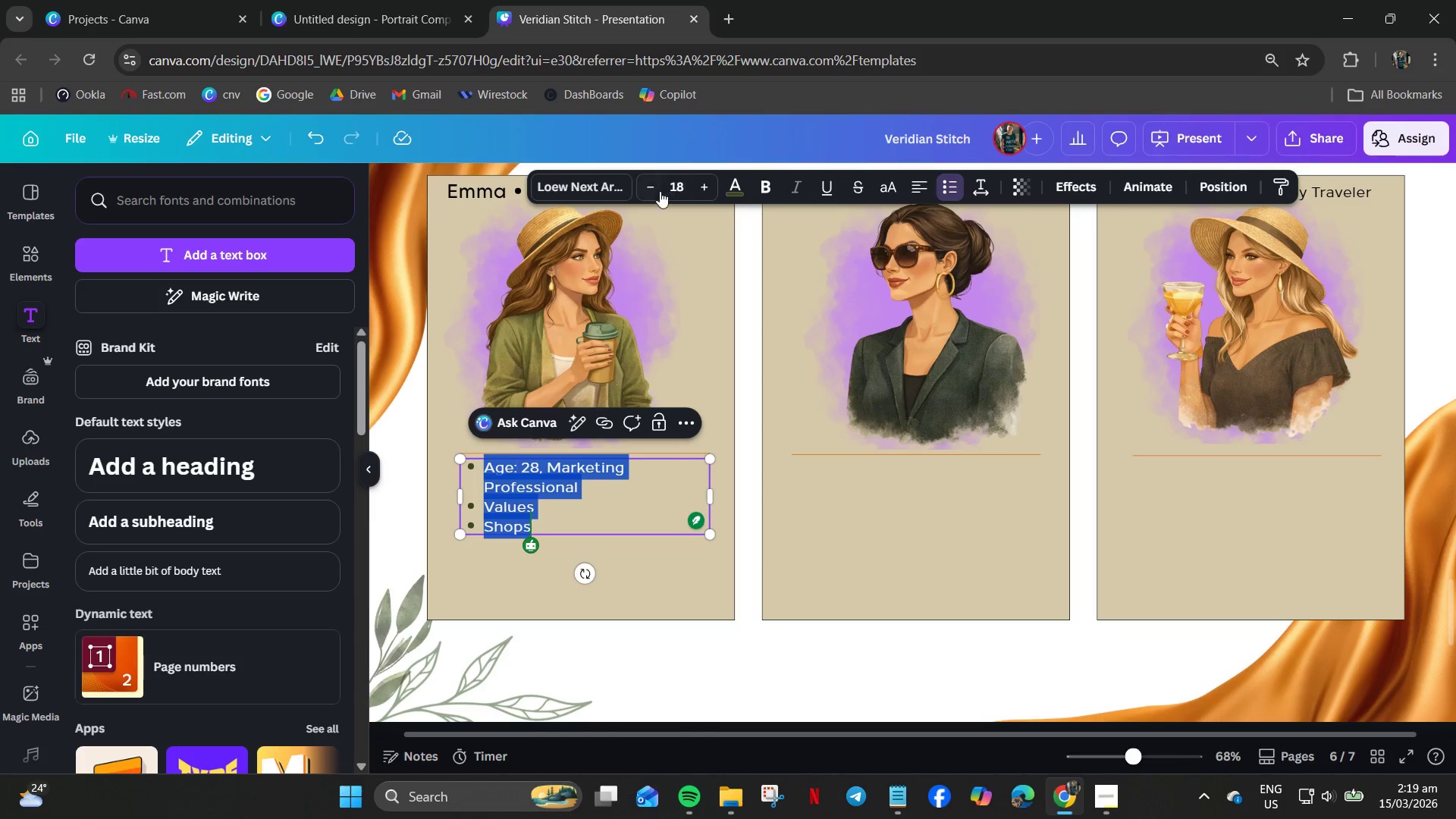 
left_click([652, 190])
 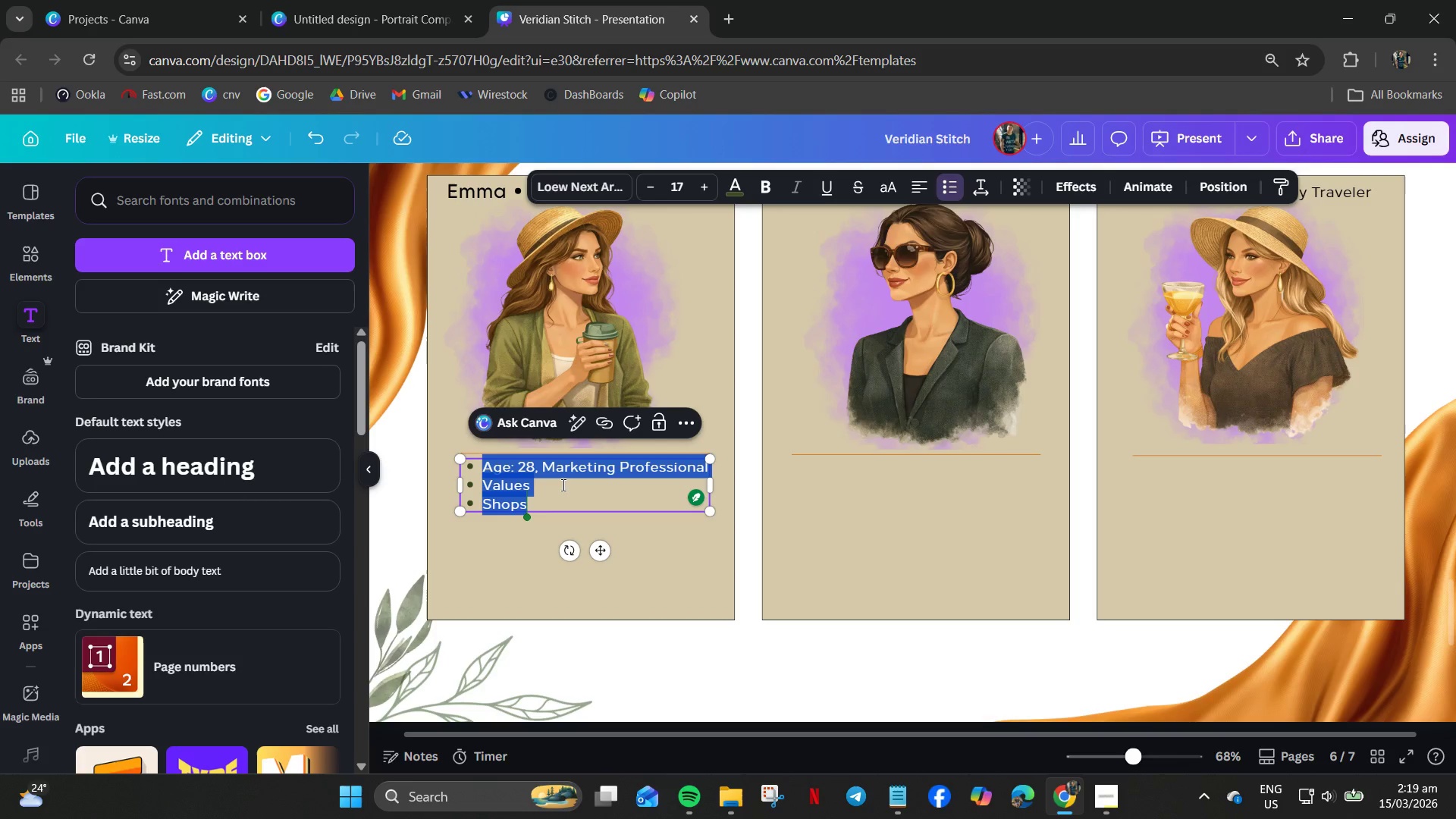 
wait(6.62)
 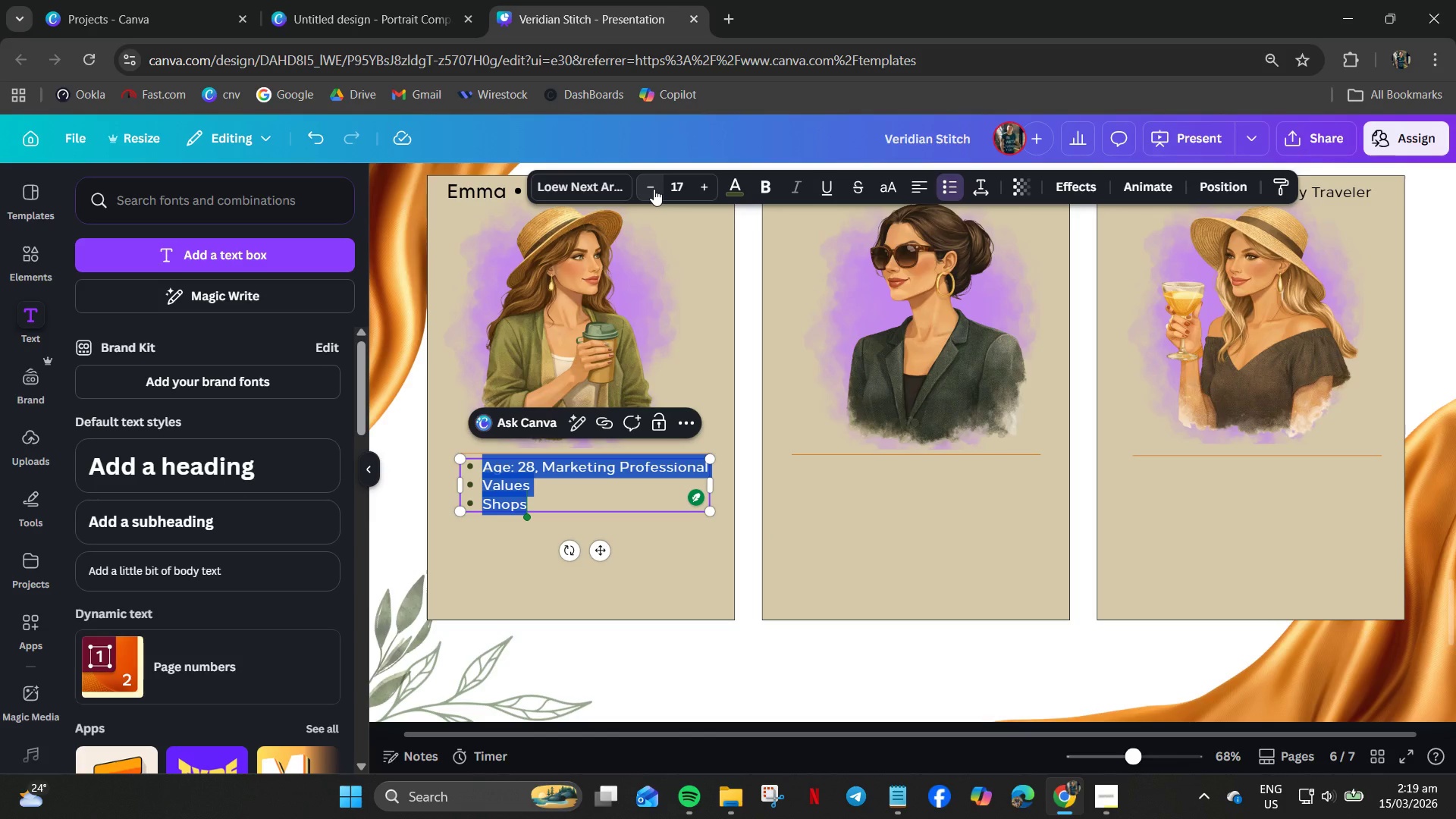 
left_click_drag(start_coordinate=[458, 488], to_coordinate=[448, 488])
 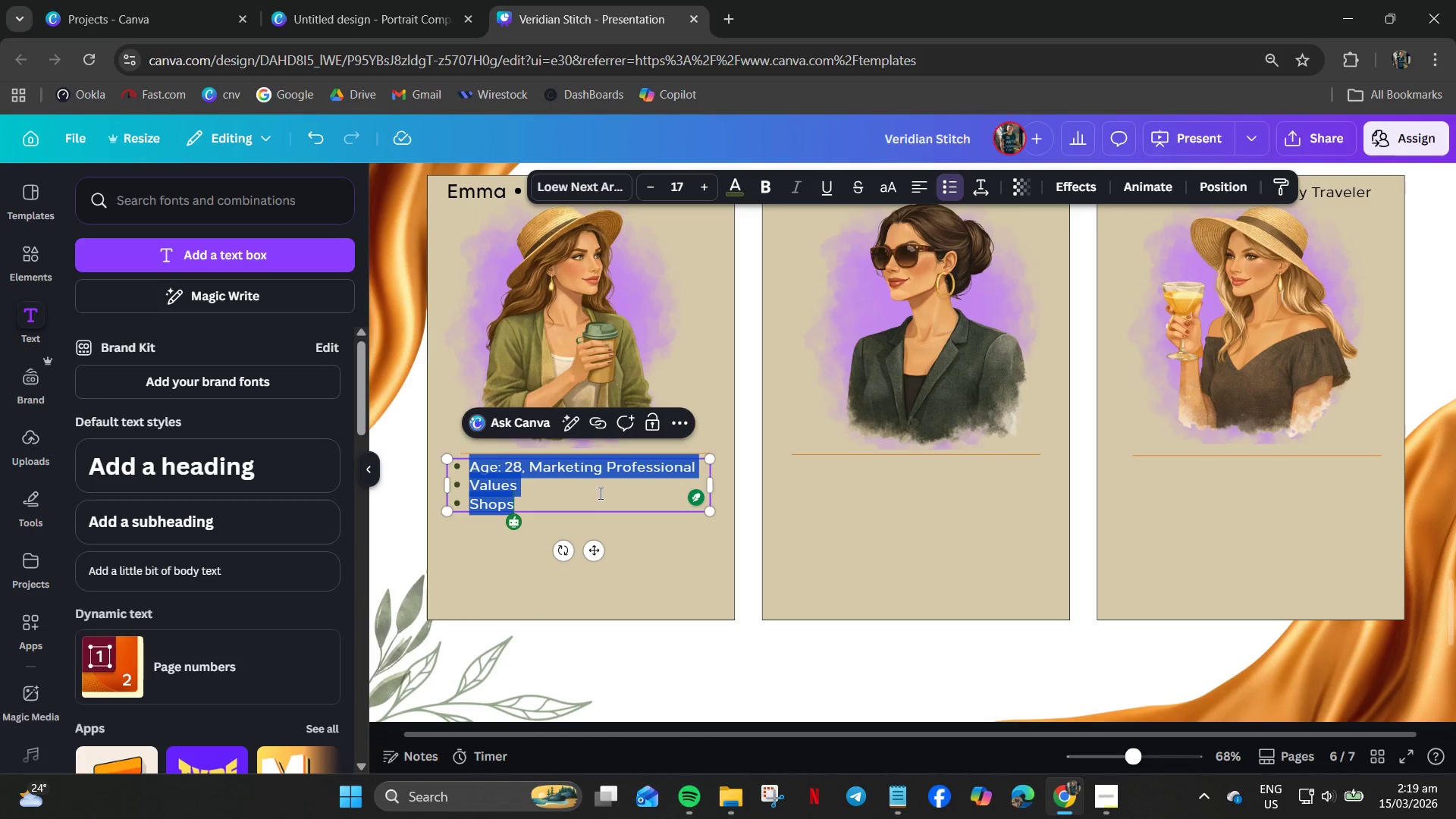 
left_click([599, 493])
 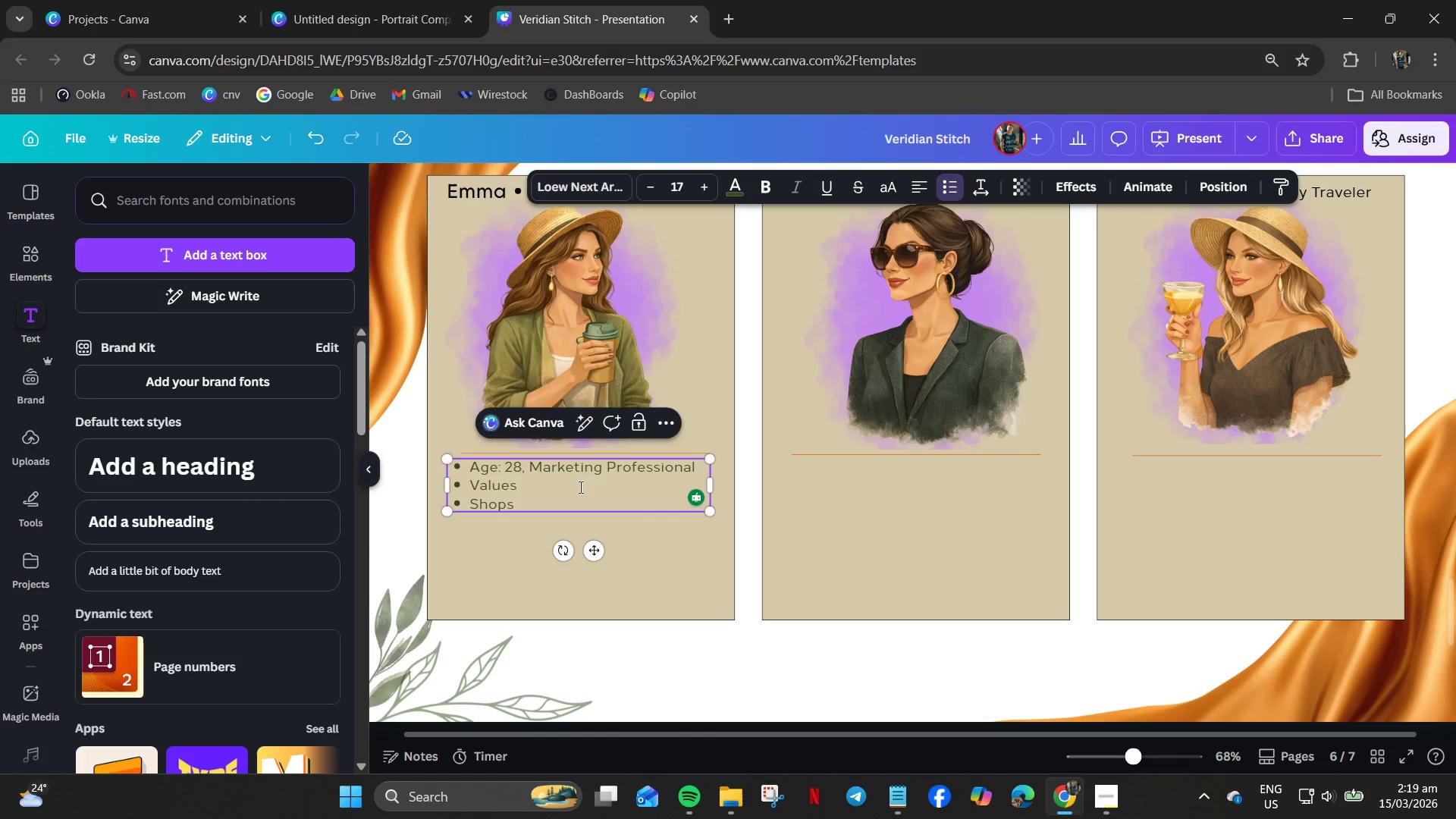 
type(: Sustainable Living)
 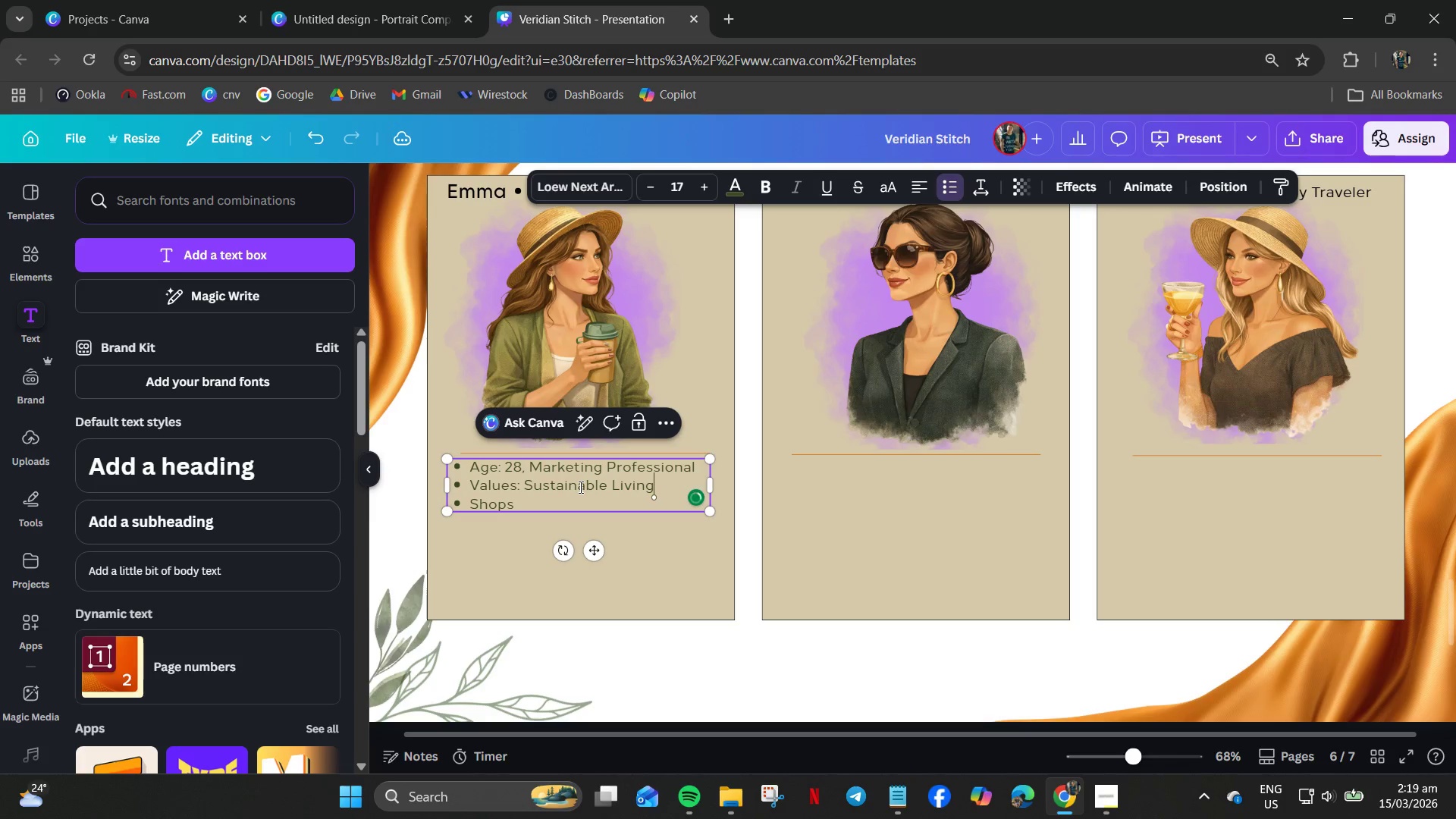 
key(ArrowRight)
 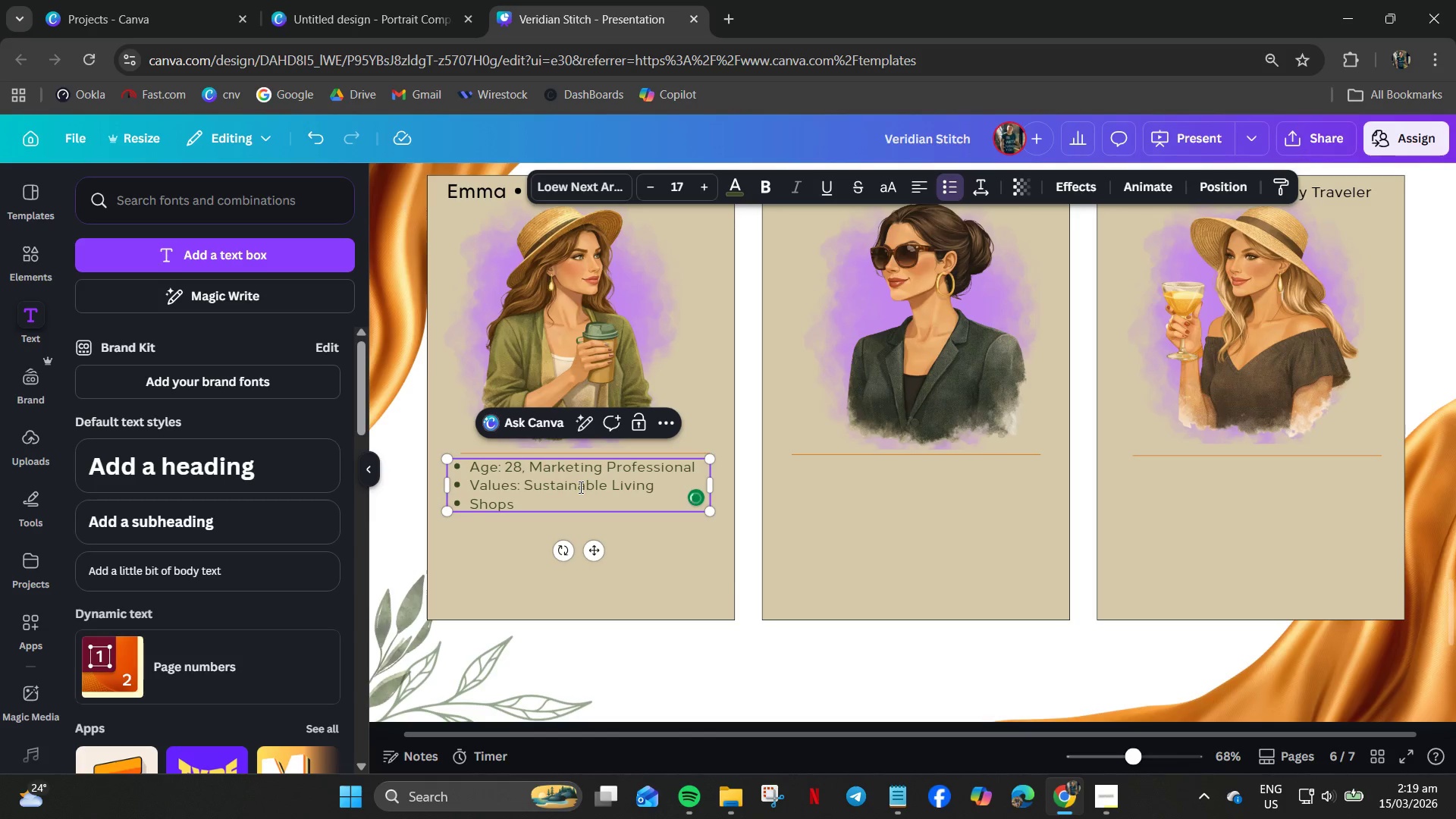 
hold_key(key=ArrowRight, duration=0.91)
 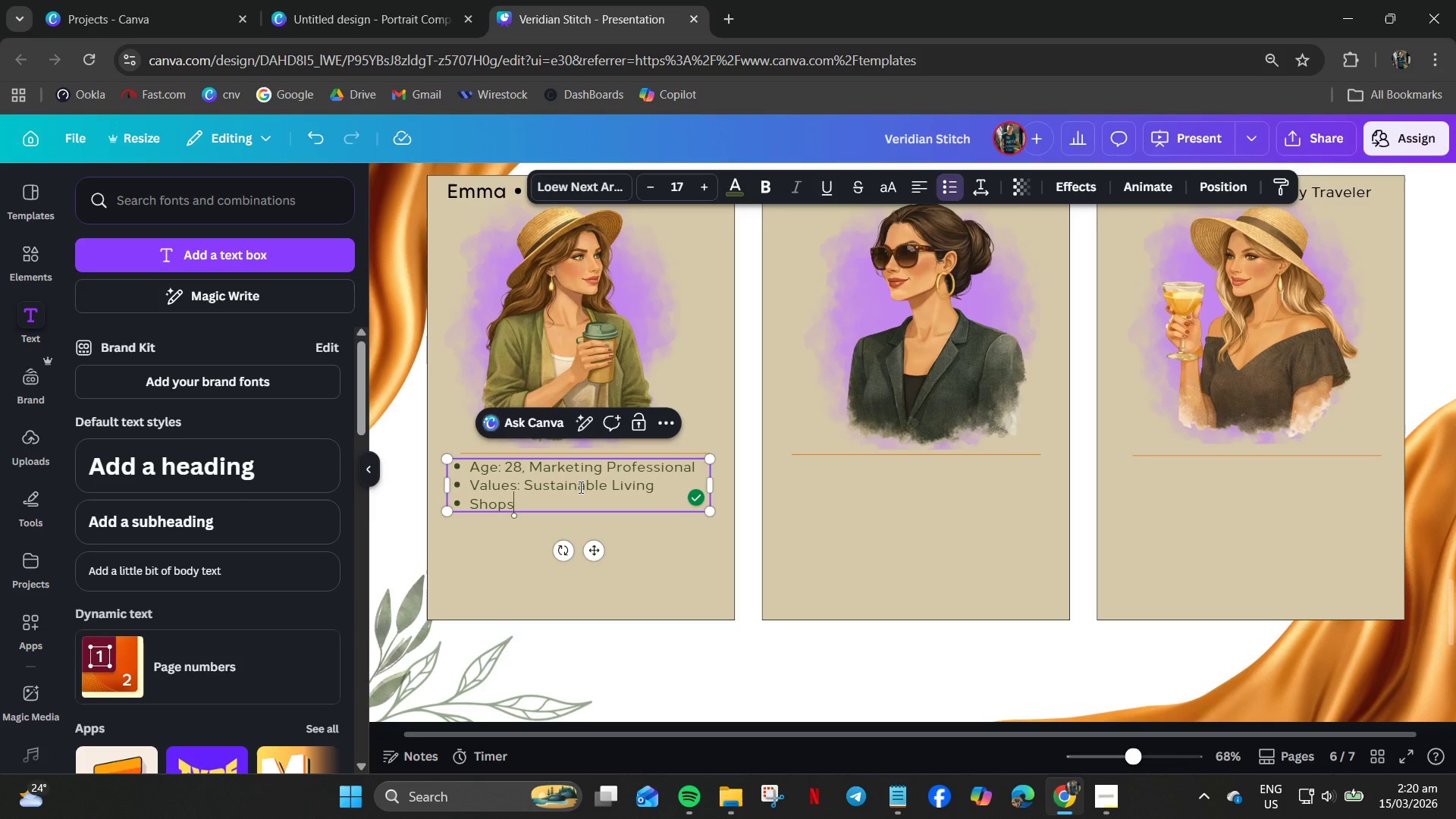 
type(: Eco-Friendly Brands)
 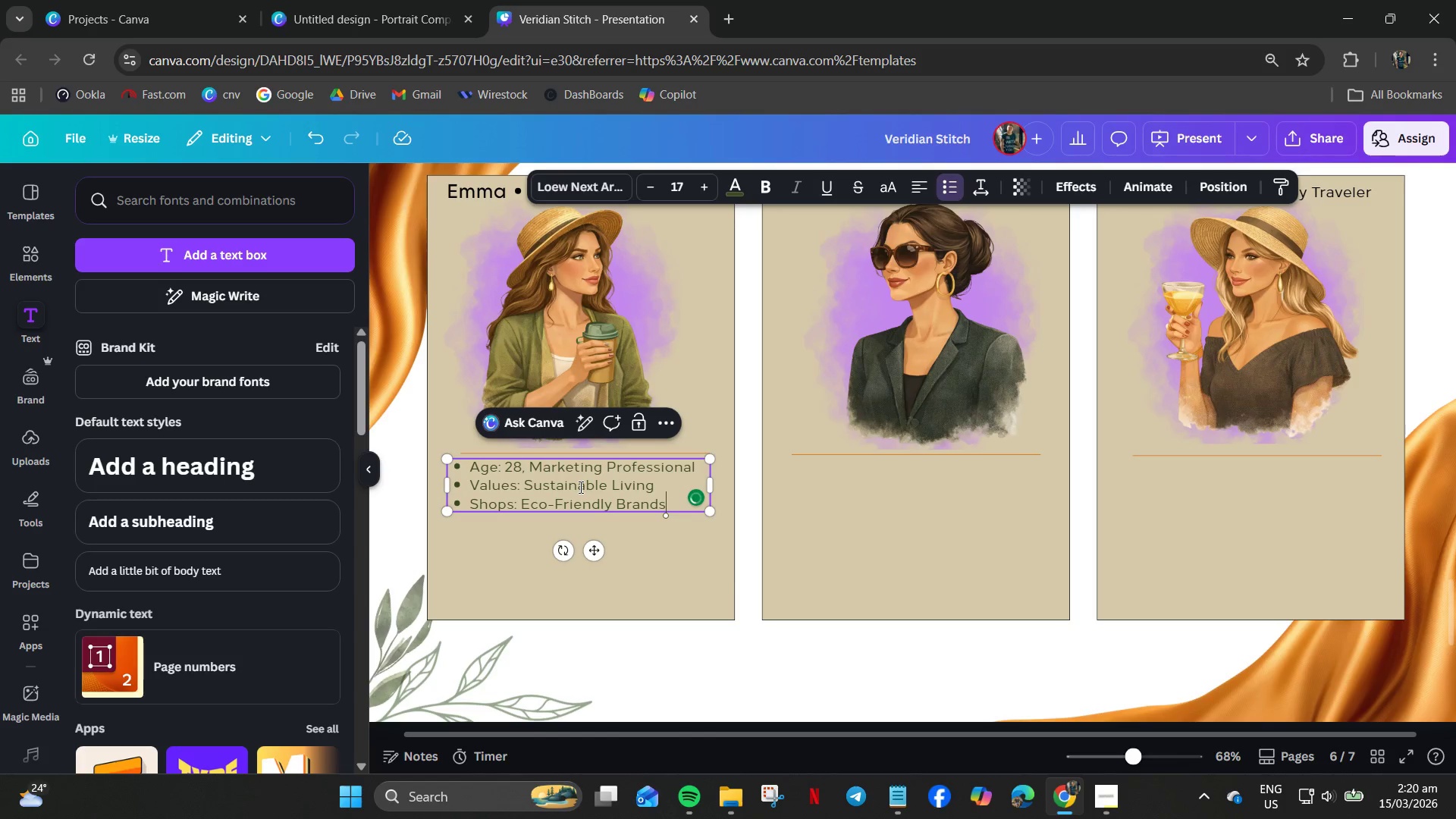 
key(Control+A)
 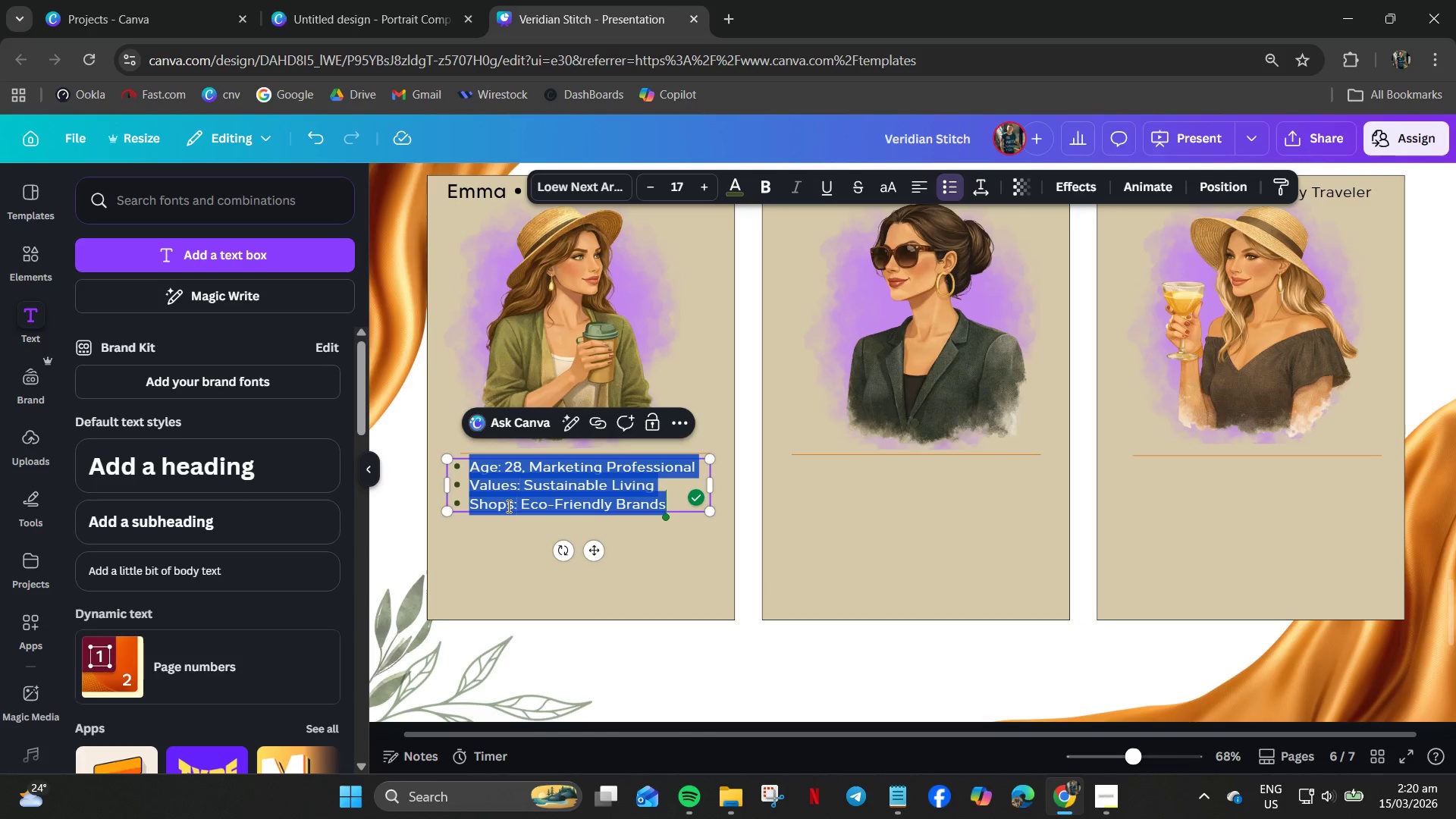 
key(Control+B)
 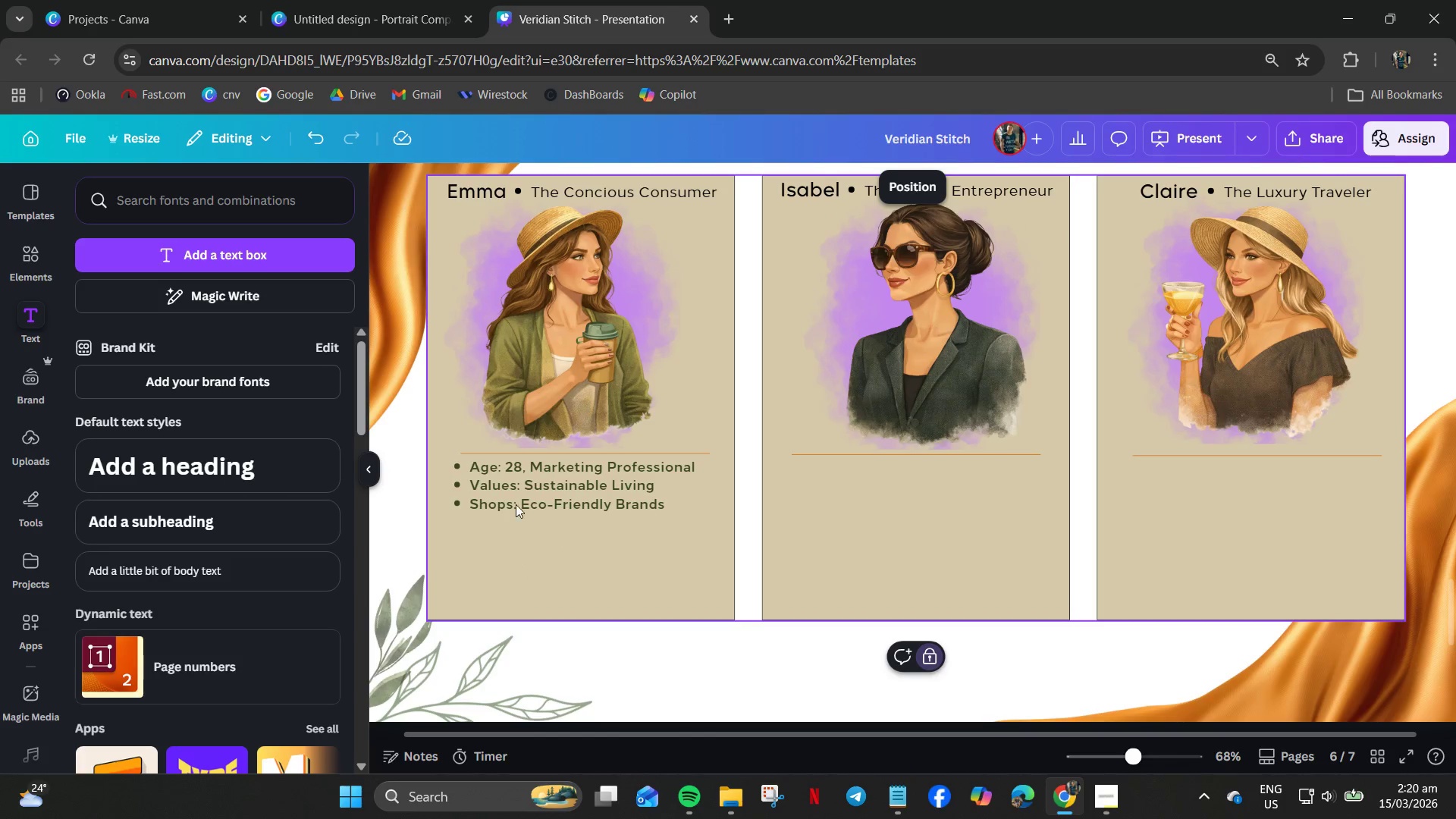 
left_click([512, 502])
 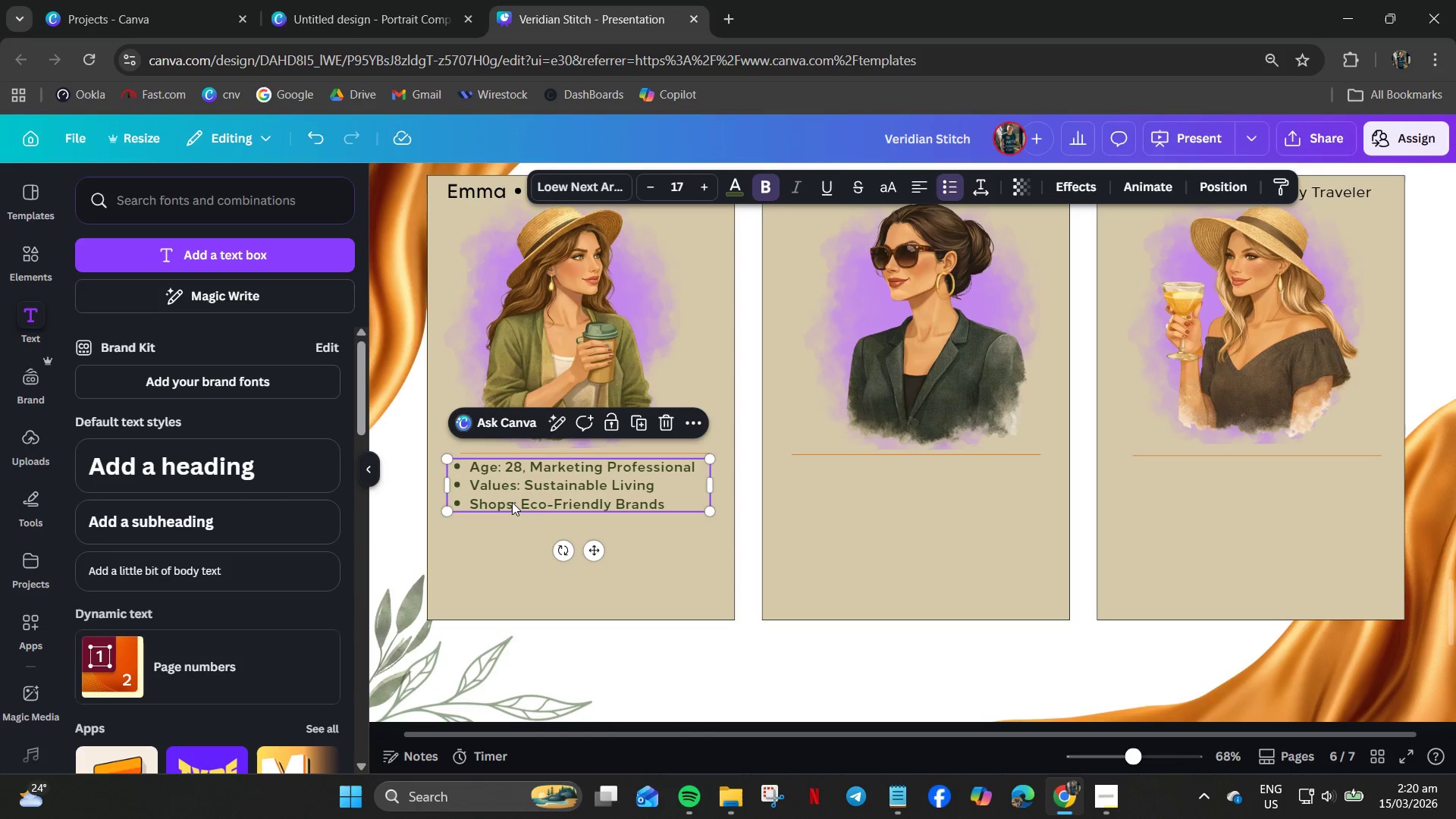 
key(Control+C)
 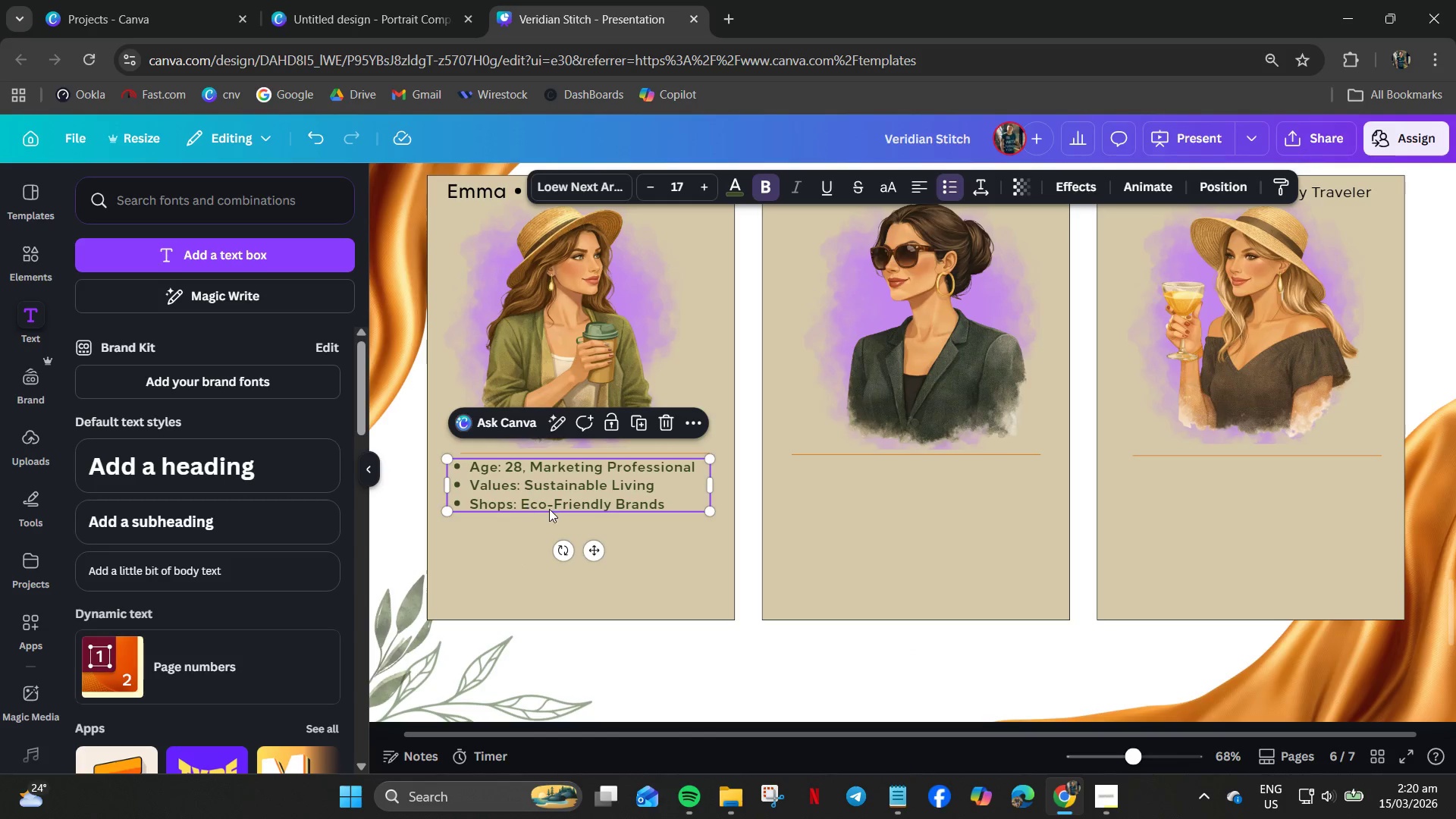 
key(Control+V)
 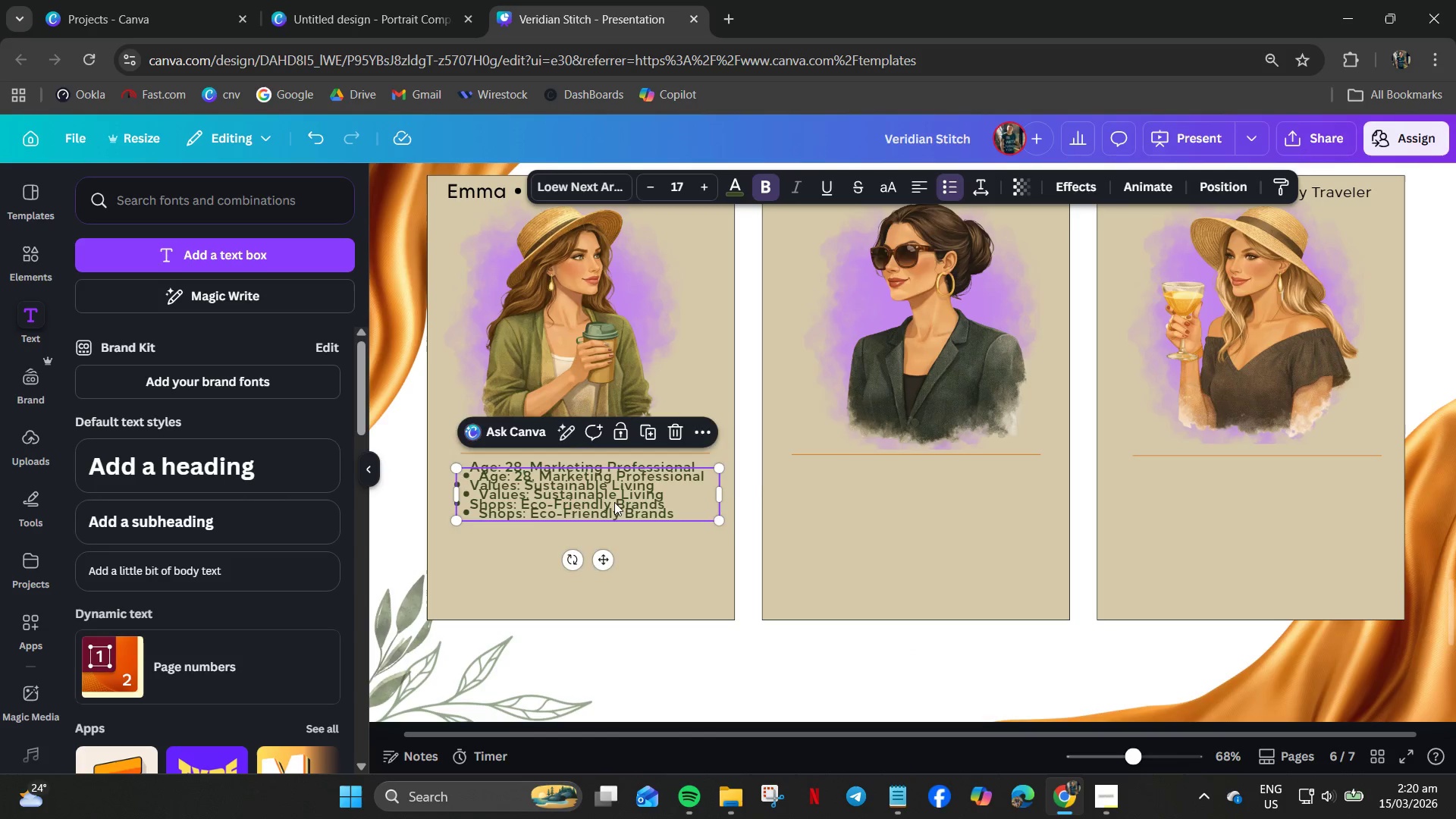 
left_click_drag(start_coordinate=[614, 502], to_coordinate=[930, 497])
 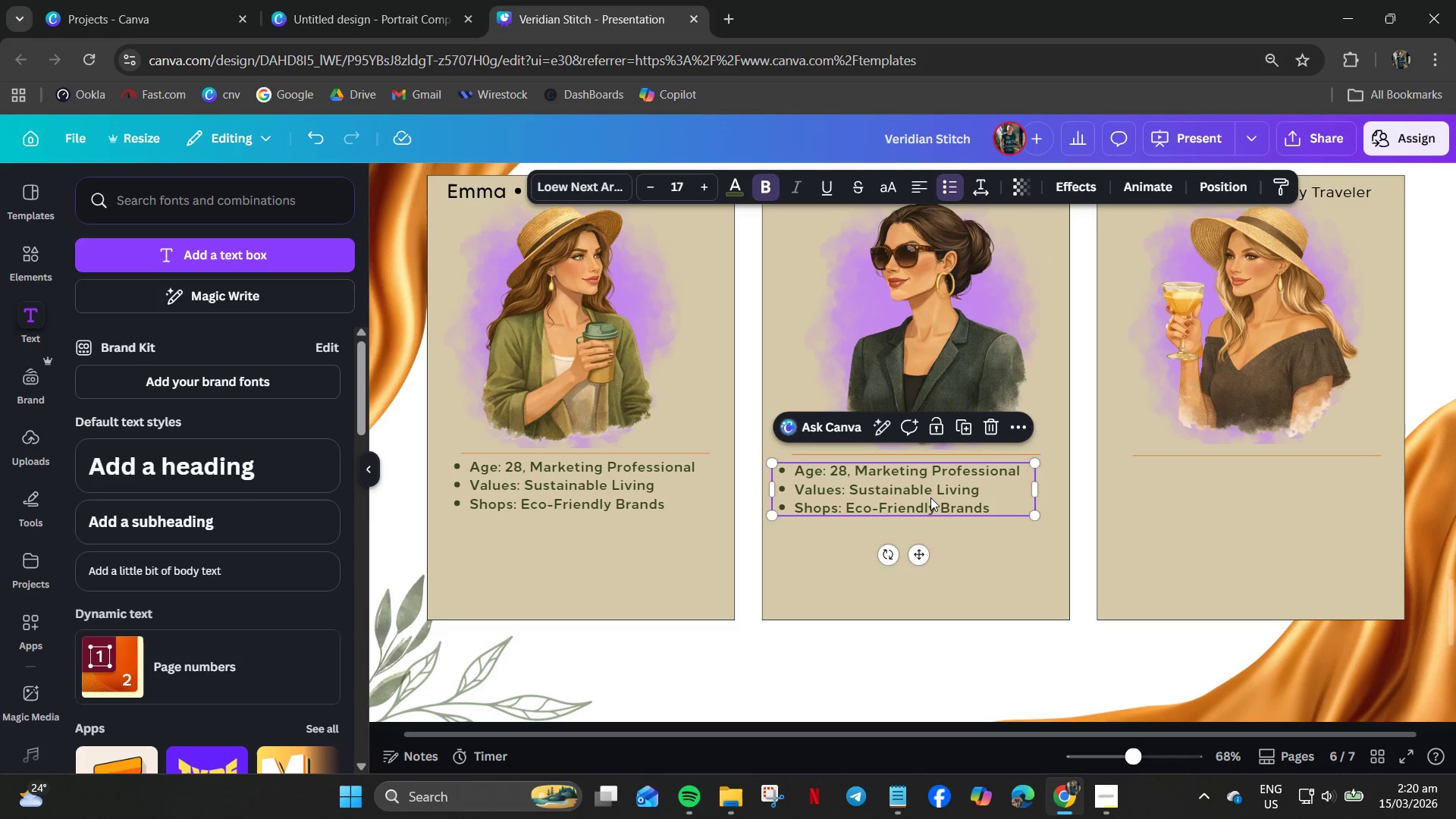 
key(Control+C)
 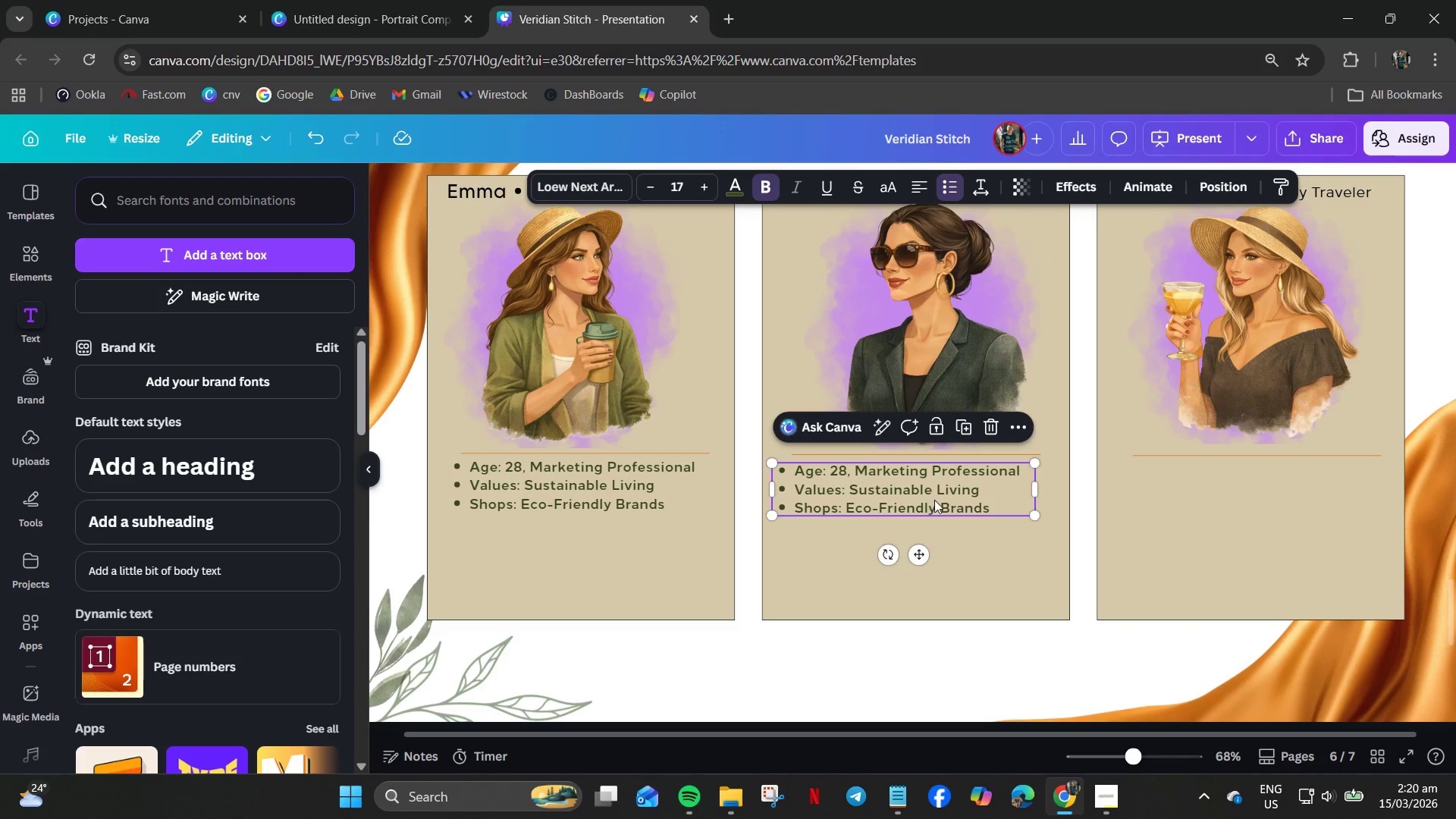 
key(Control+V)
 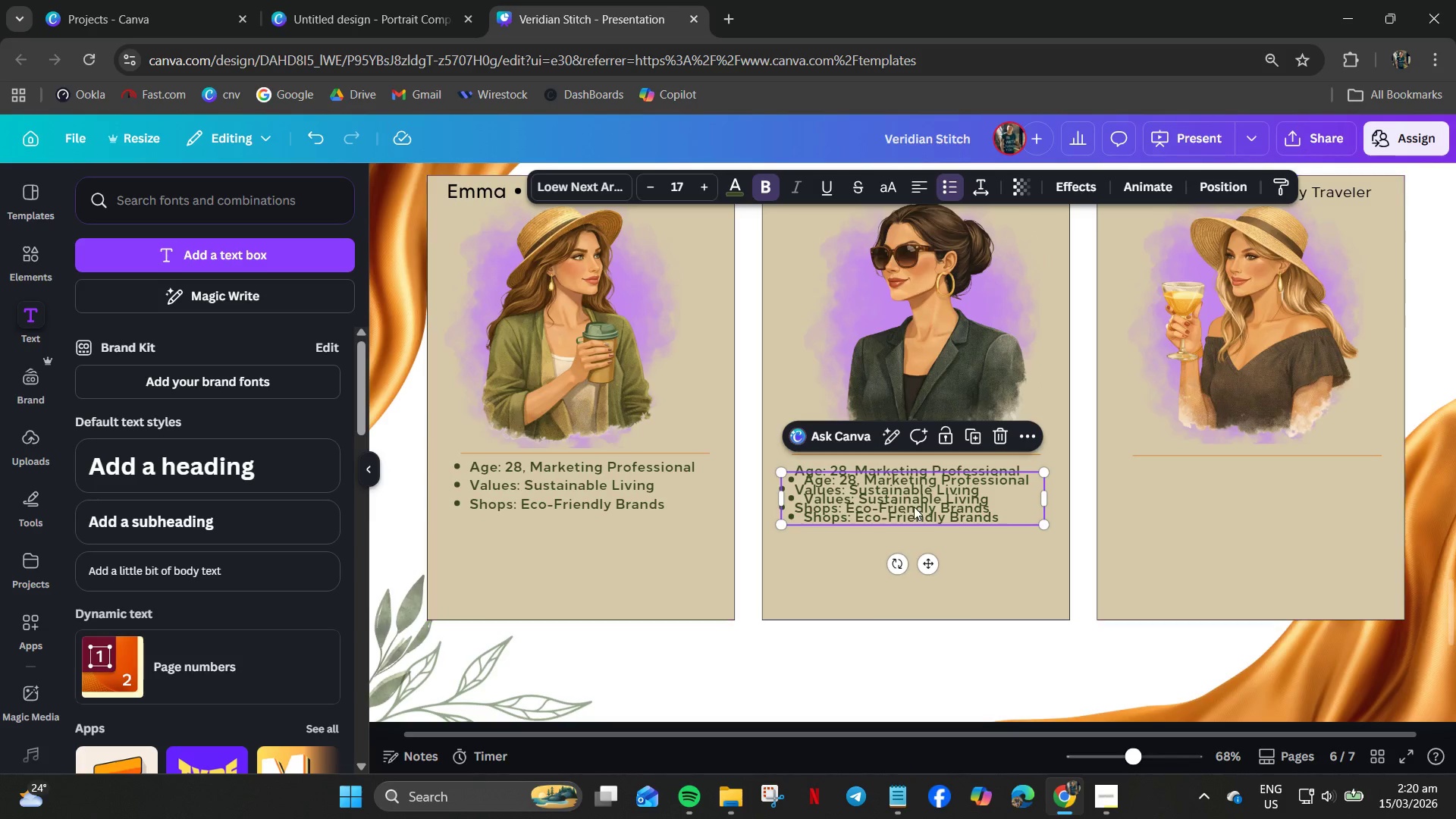 
left_click_drag(start_coordinate=[914, 506], to_coordinate=[1241, 492])
 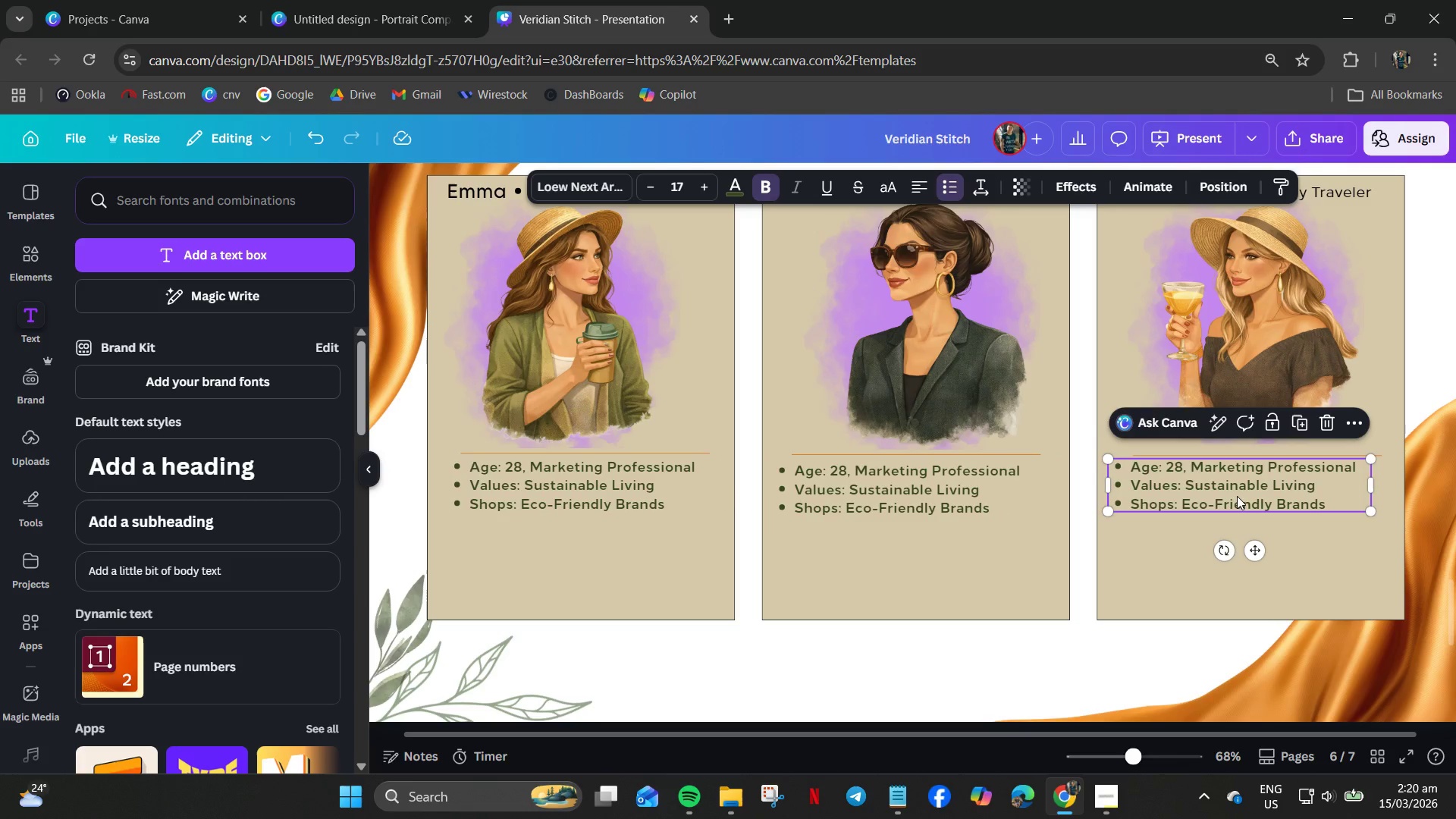 
left_click([851, 474])
 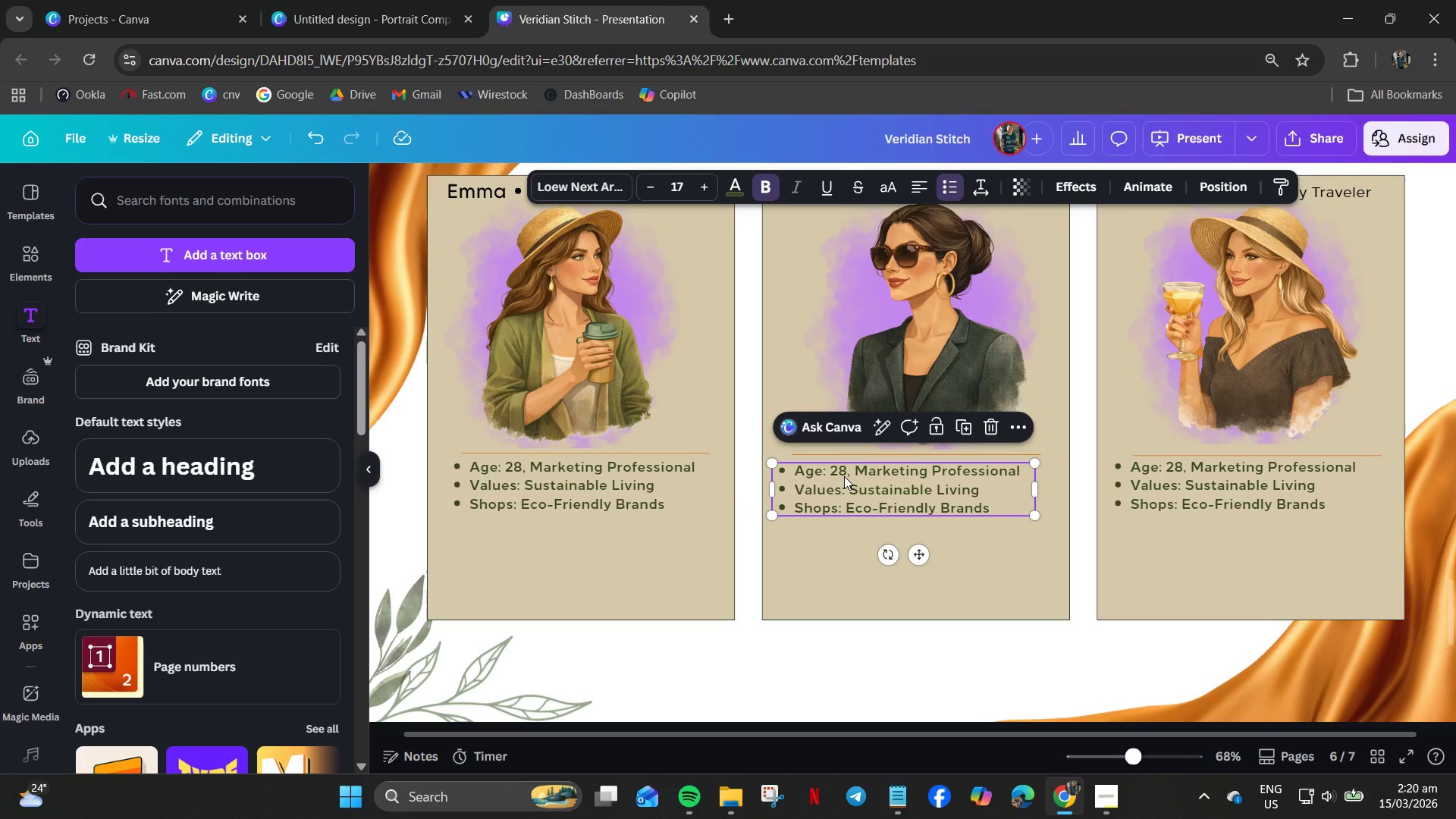 
left_click([844, 476])
 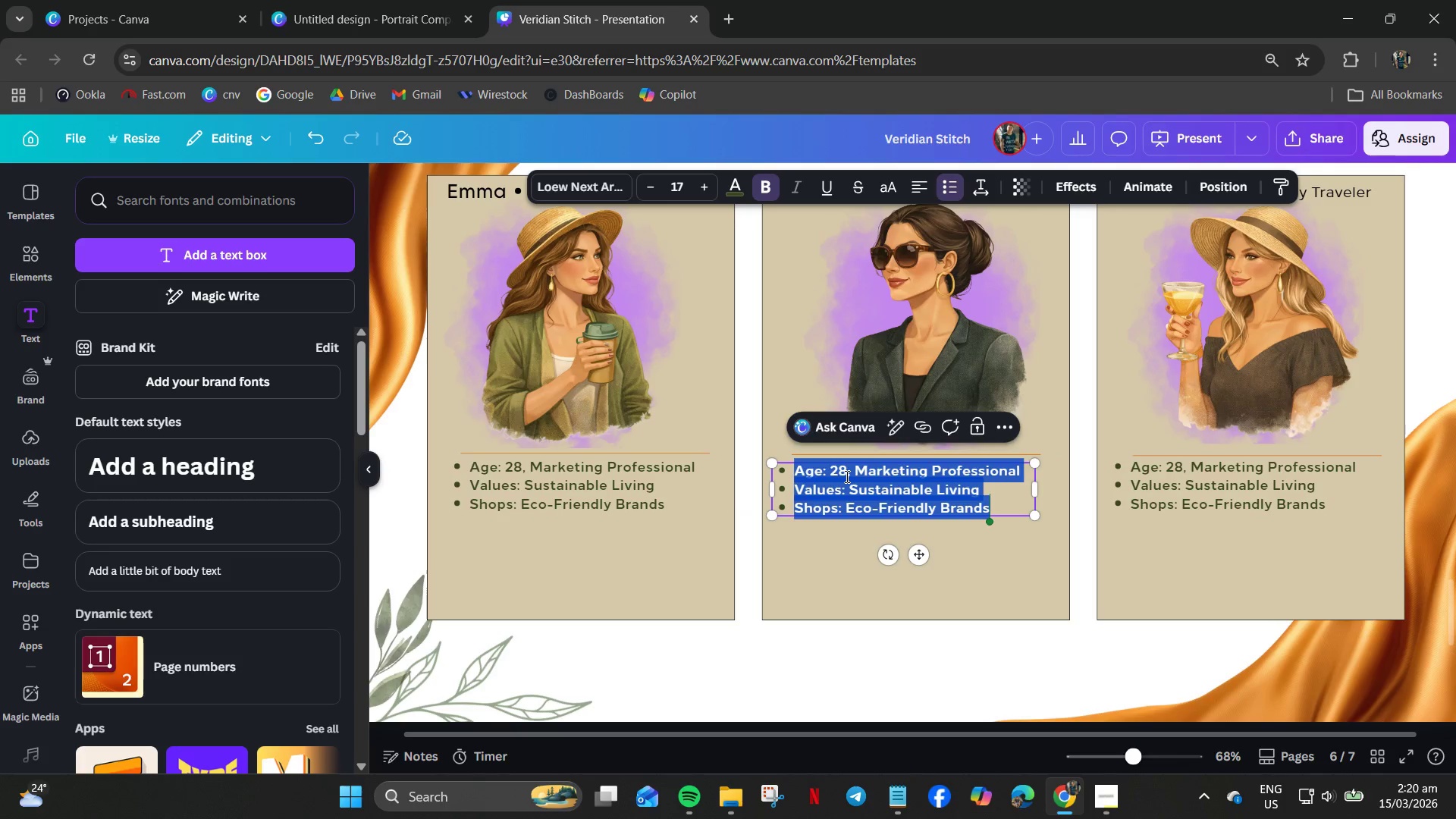 
left_click([846, 476])
 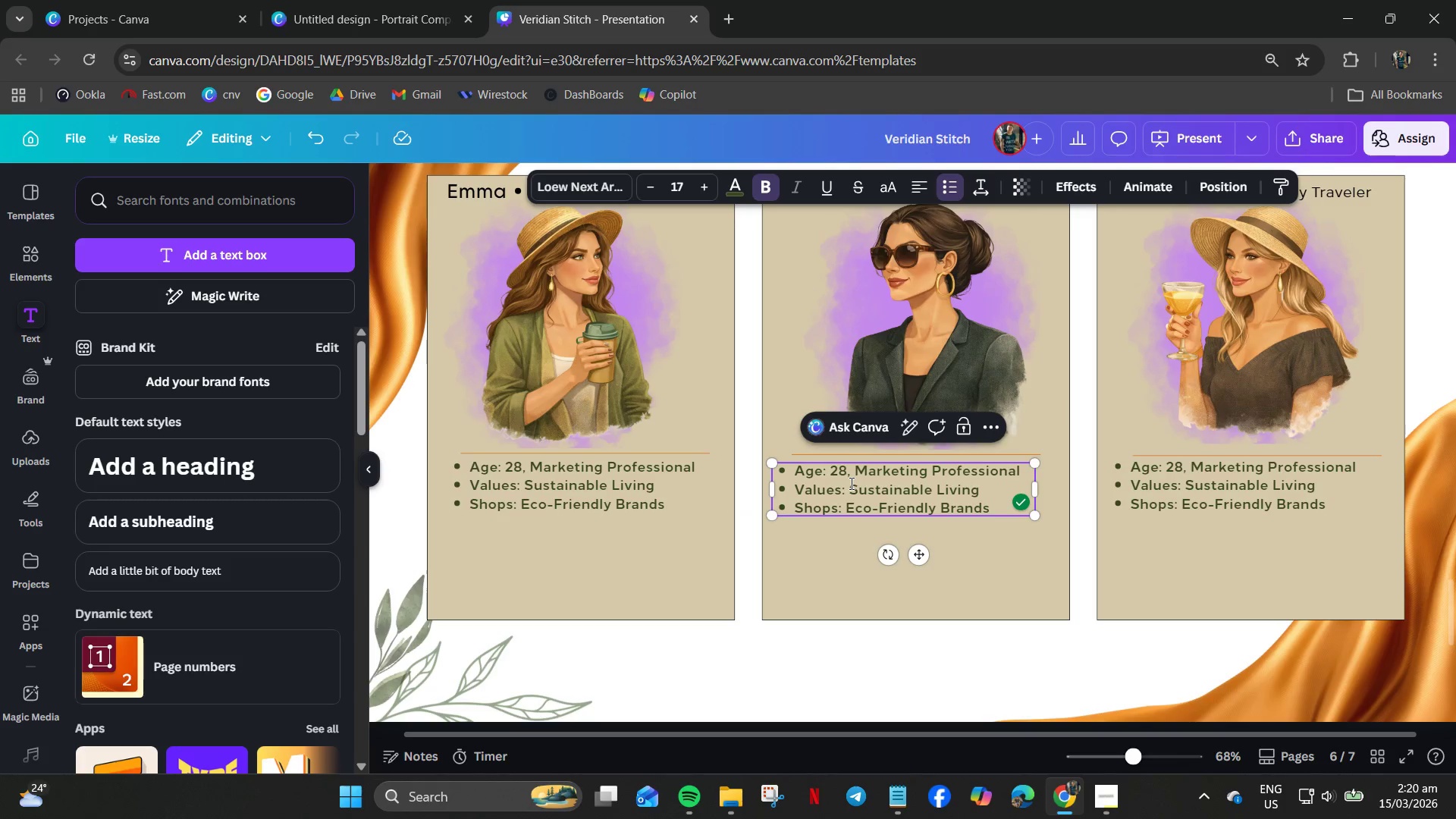 
key(ArrowUp)
 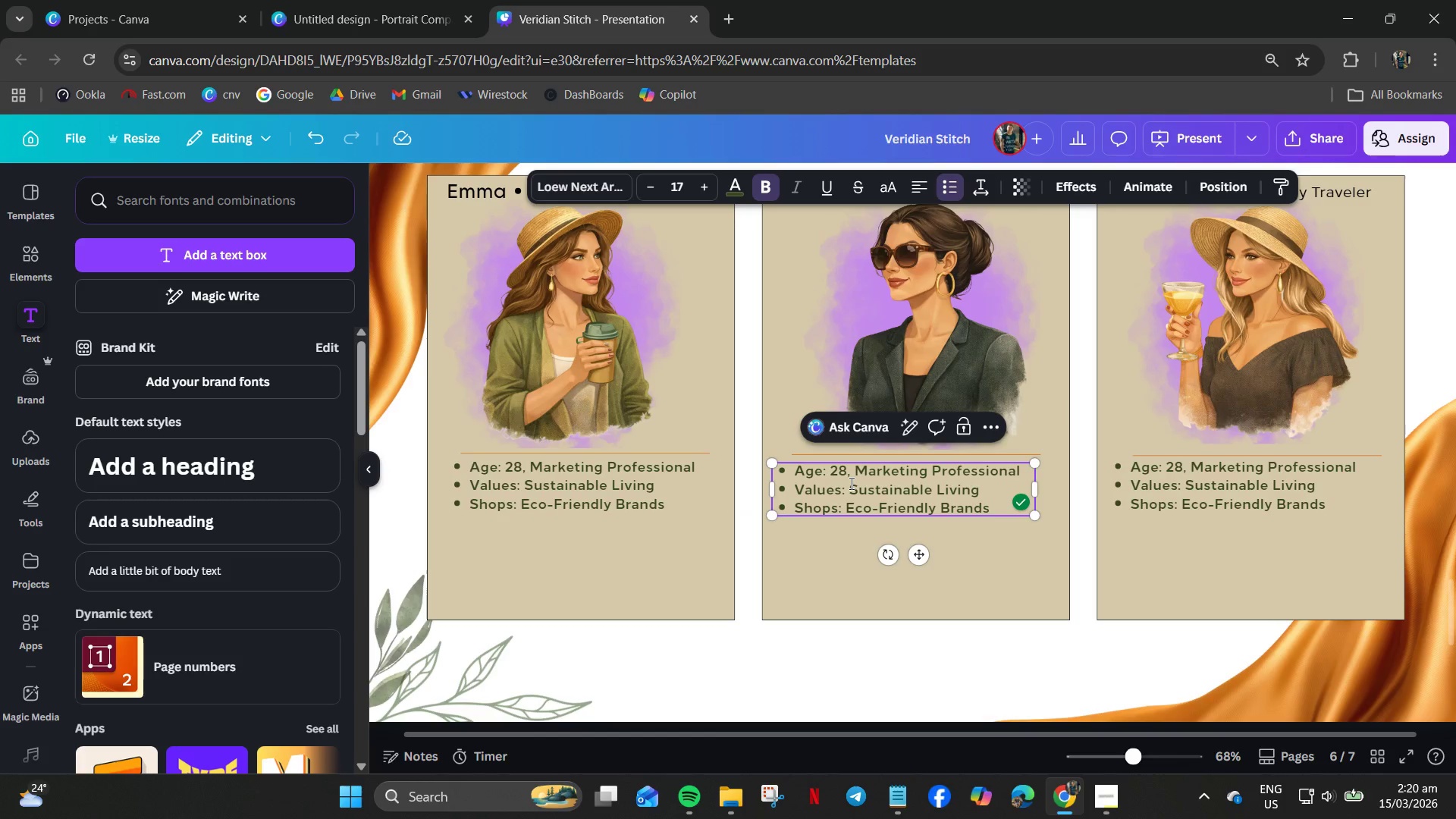 
key(Backspace)
key(Backspace)
type(36)
 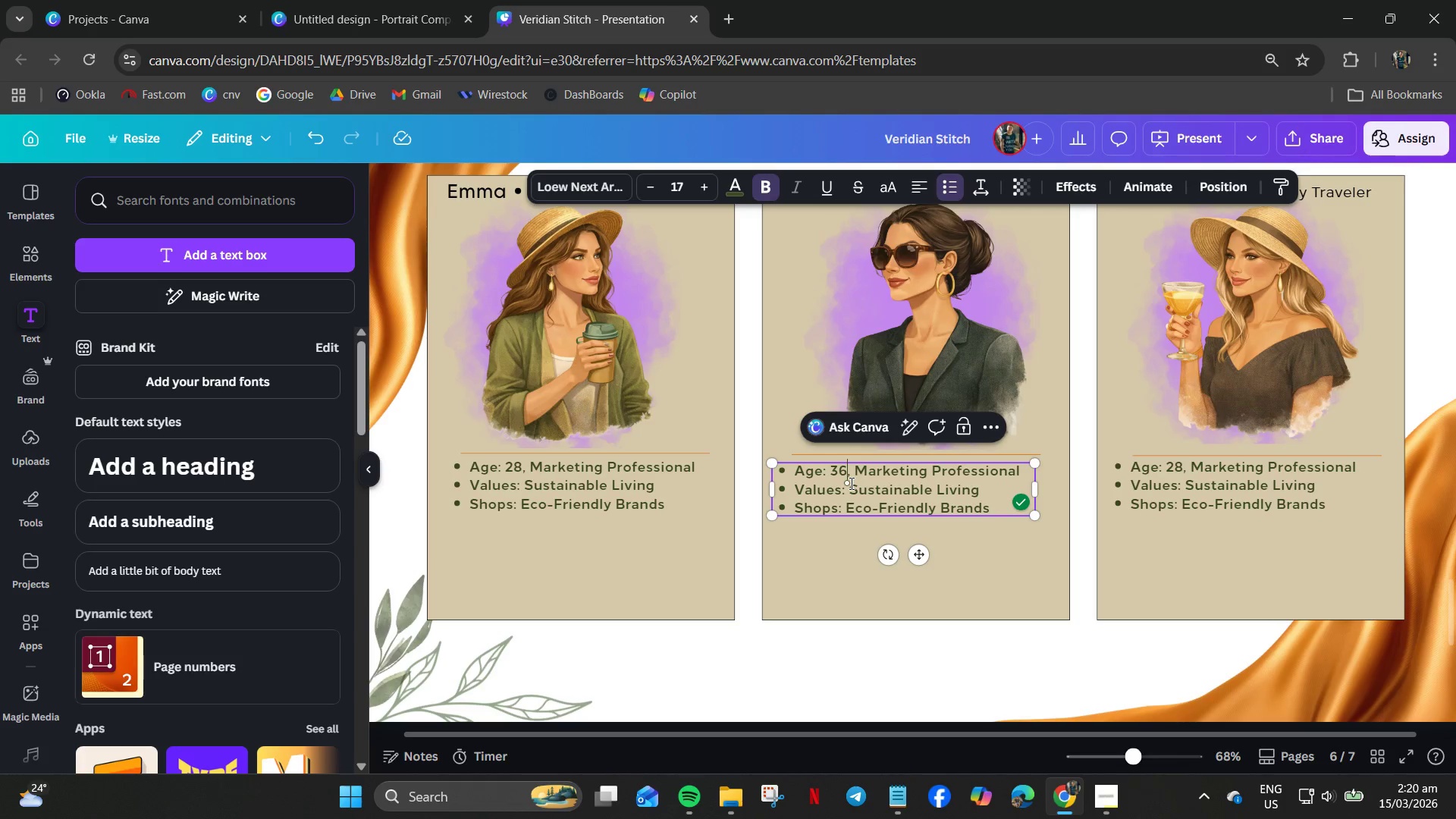 
left_click_drag(start_coordinate=[850, 494], to_coordinate=[985, 490])
 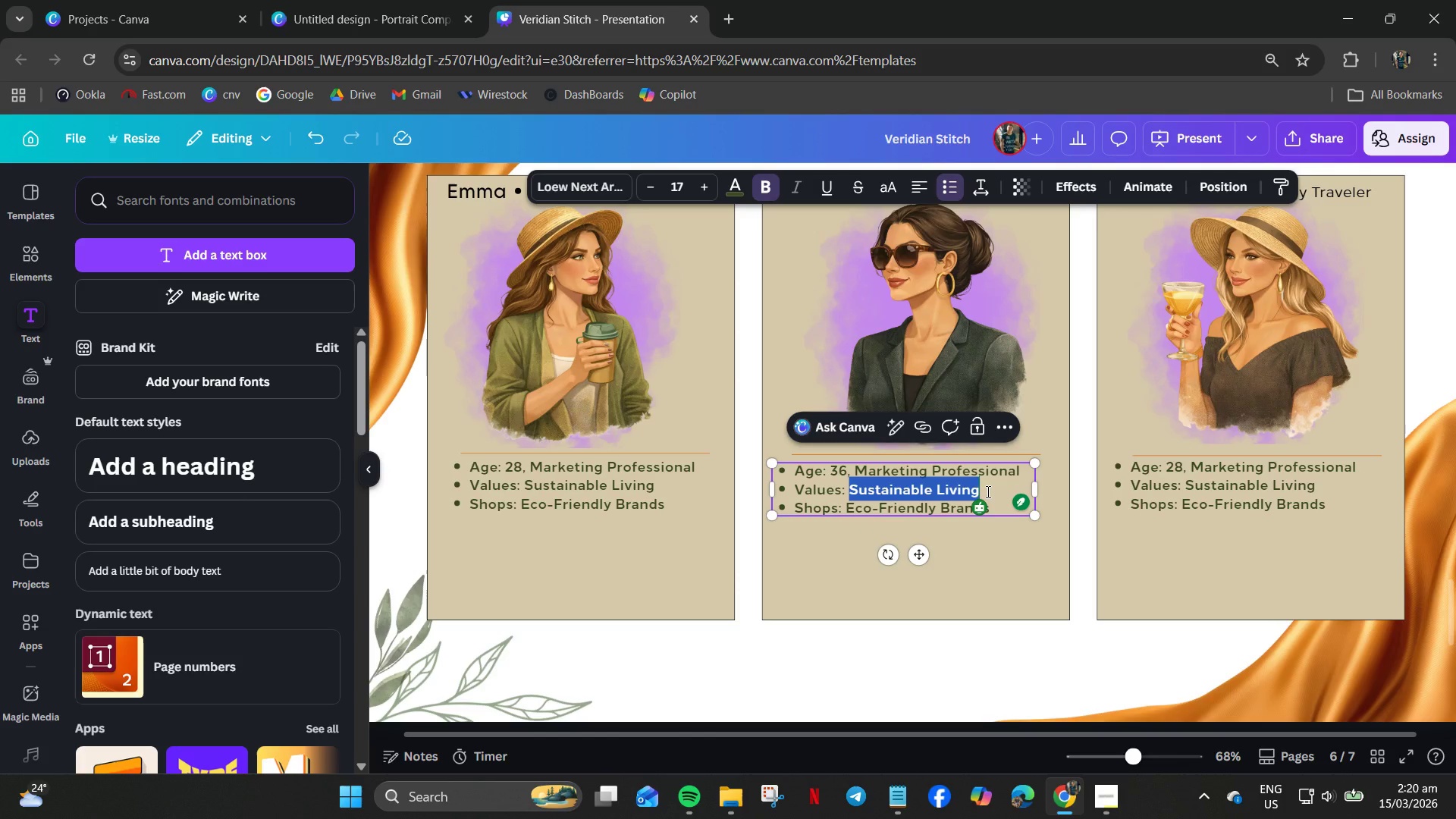 
type(Ethical Fashion)
 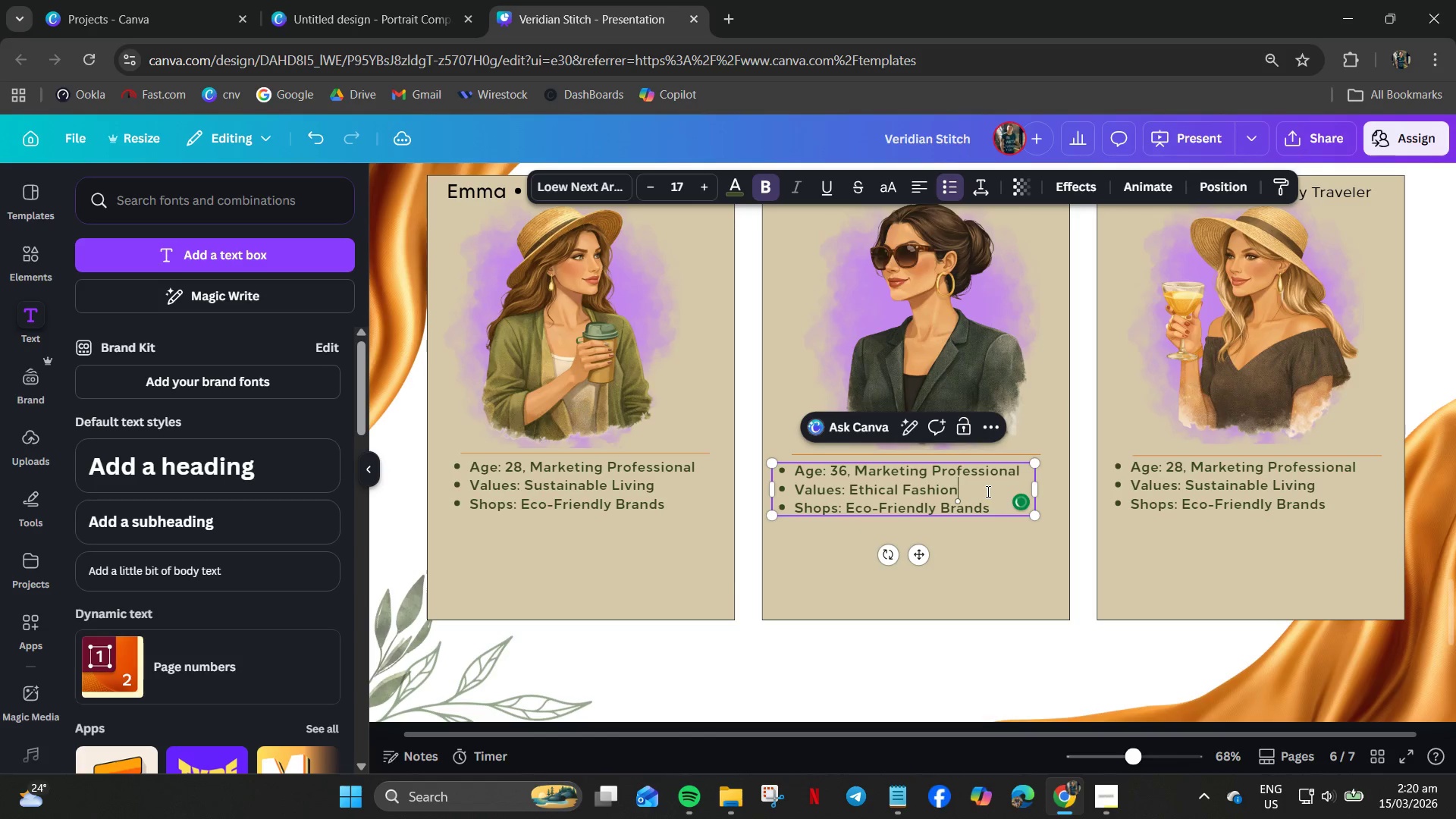 
left_click_drag(start_coordinate=[849, 505], to_coordinate=[1035, 511])
 